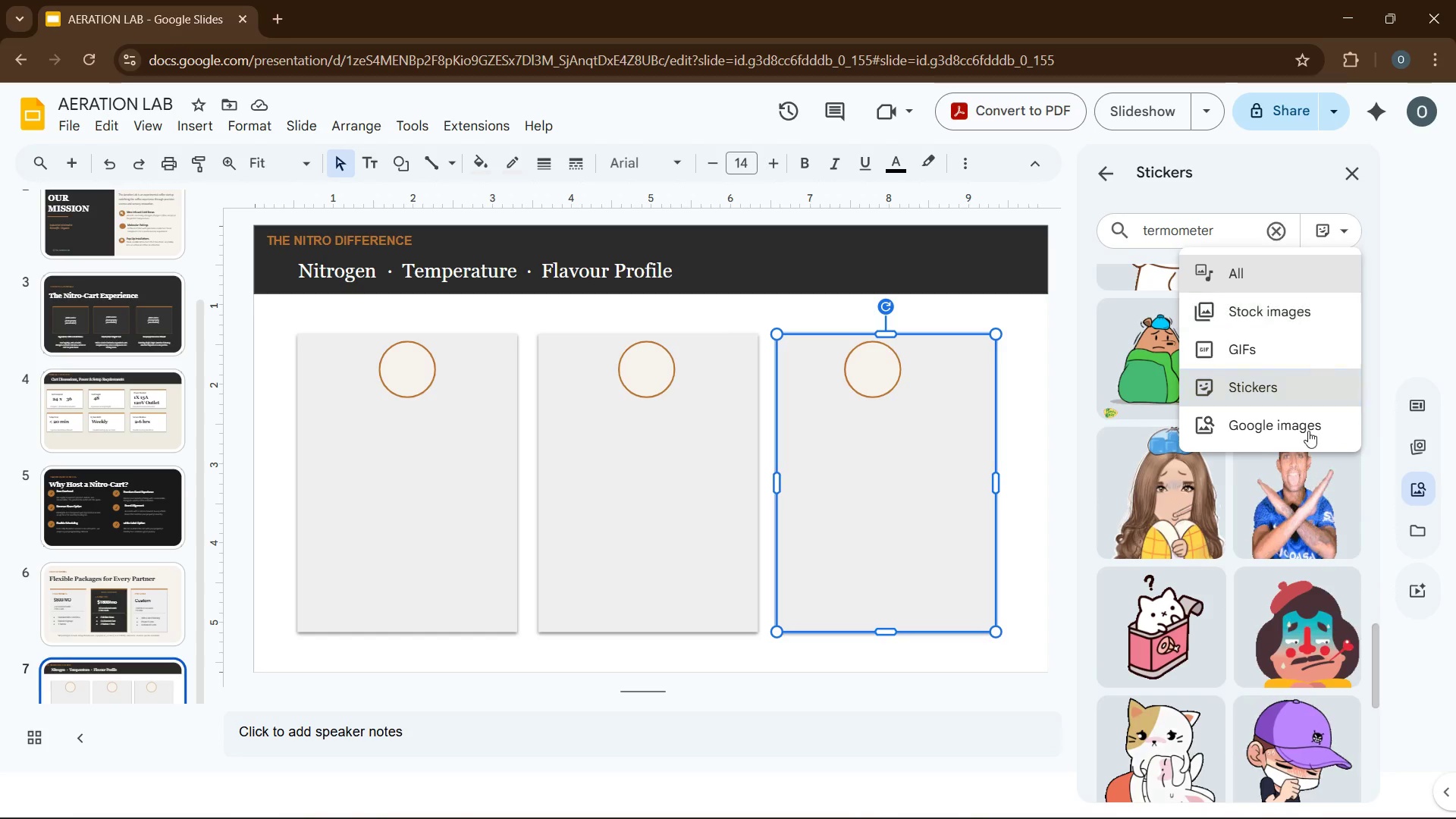 
scroll: coordinate [1207, 545], scroll_direction: down, amount: 20.0
 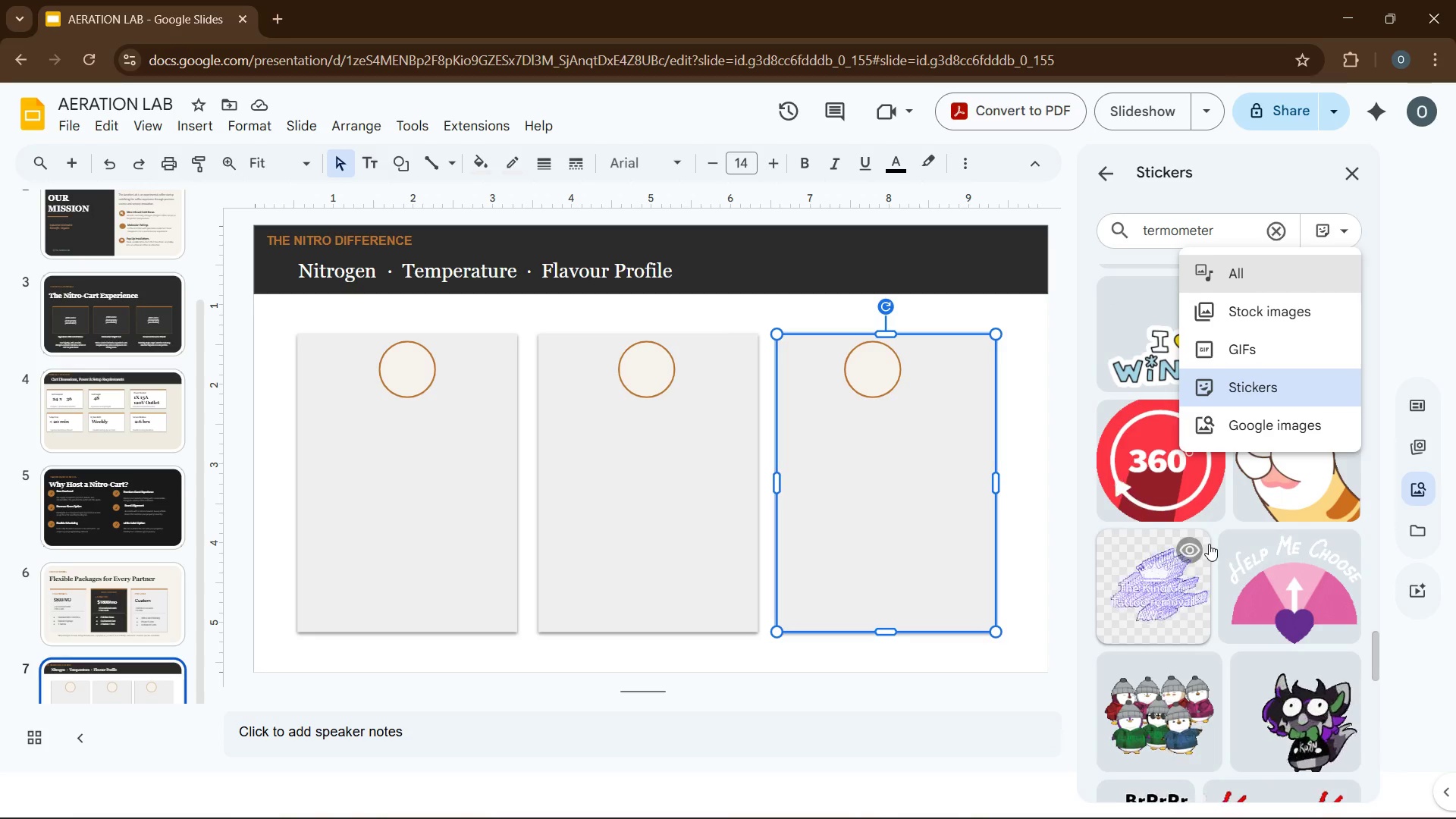 
scroll: coordinate [1210, 542], scroll_direction: down, amount: 8.0
 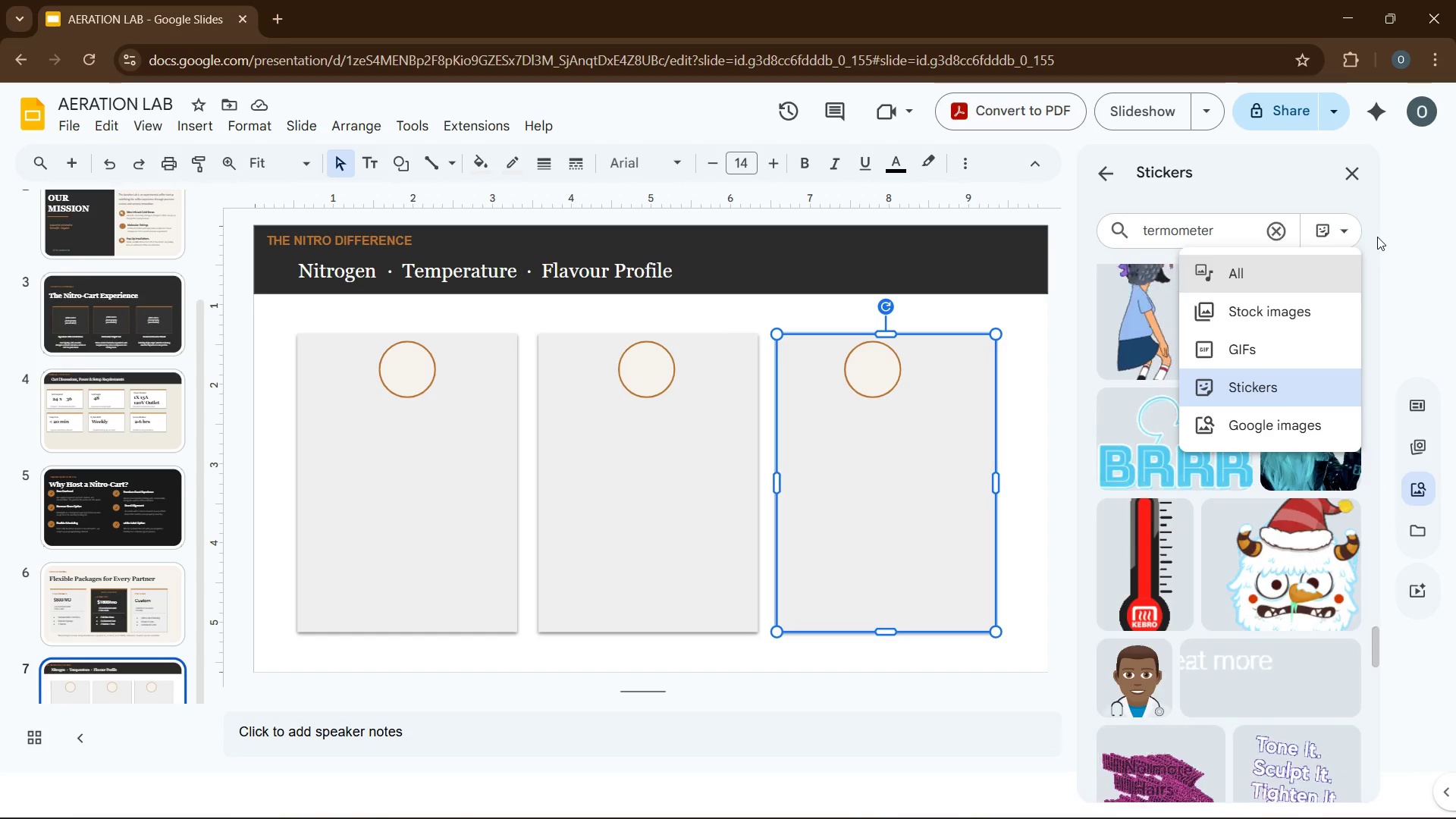 
left_click([1353, 233])
 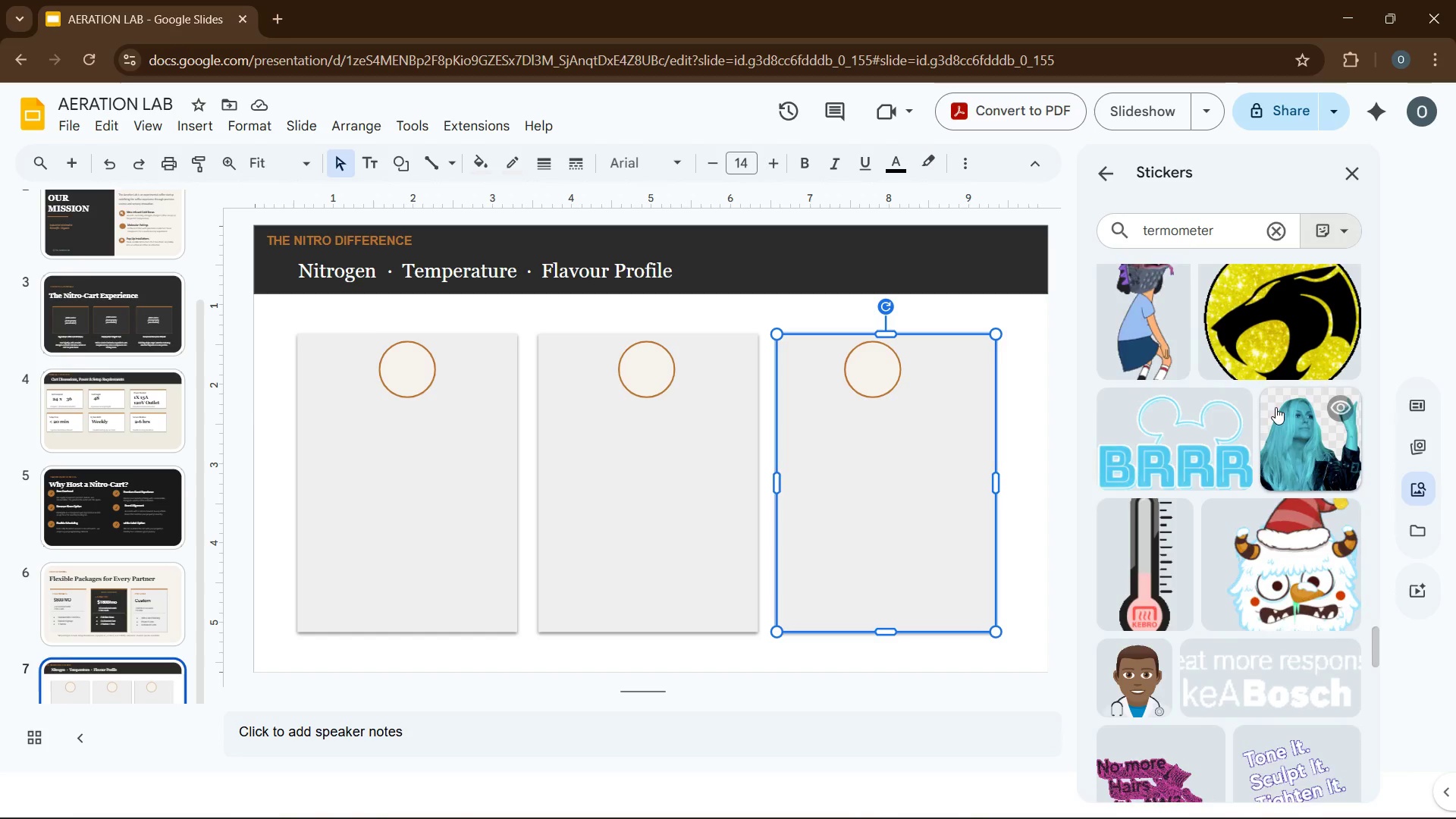 
scroll: coordinate [1272, 410], scroll_direction: down, amount: 7.0
 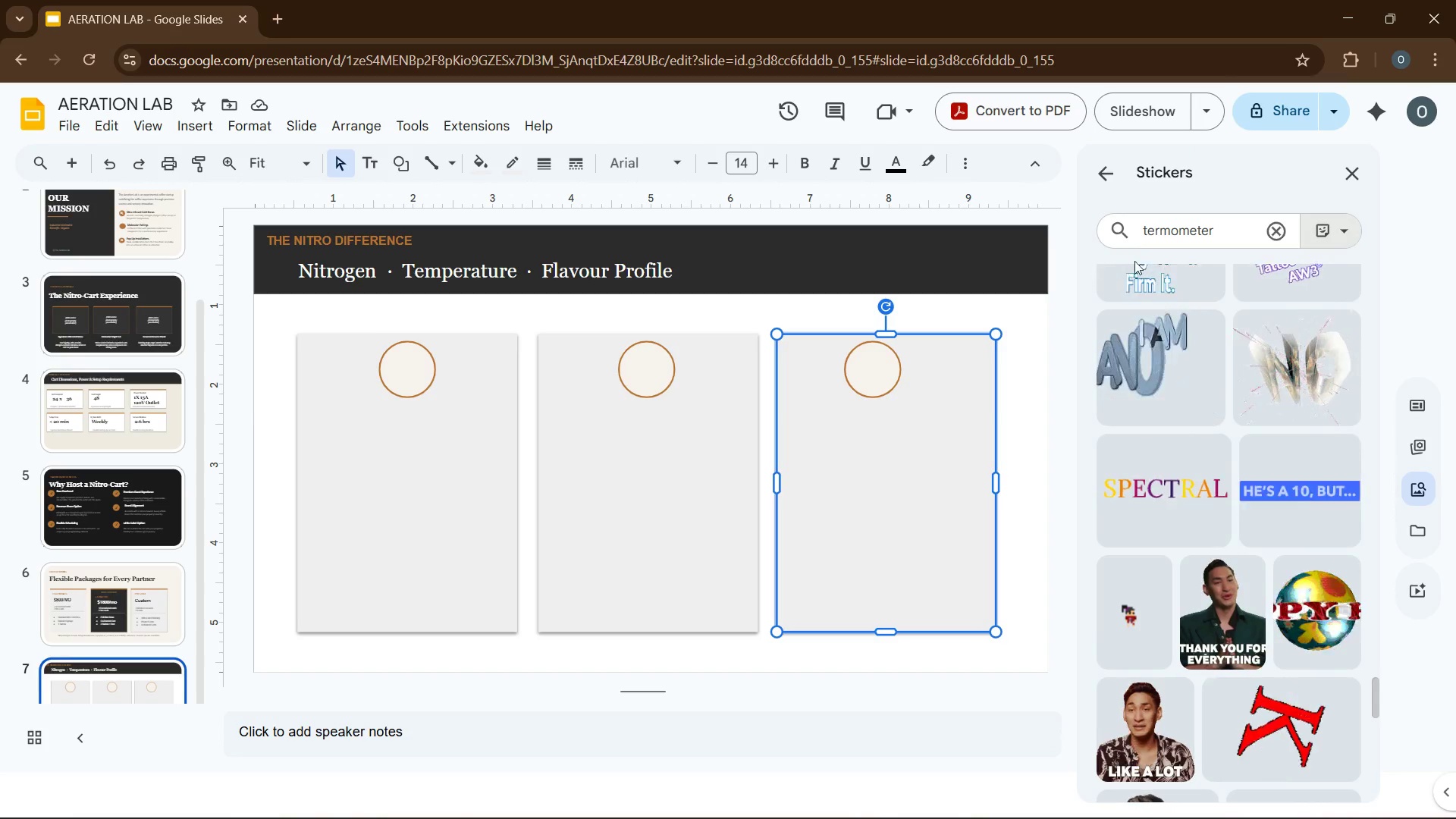 
left_click([1148, 236])
 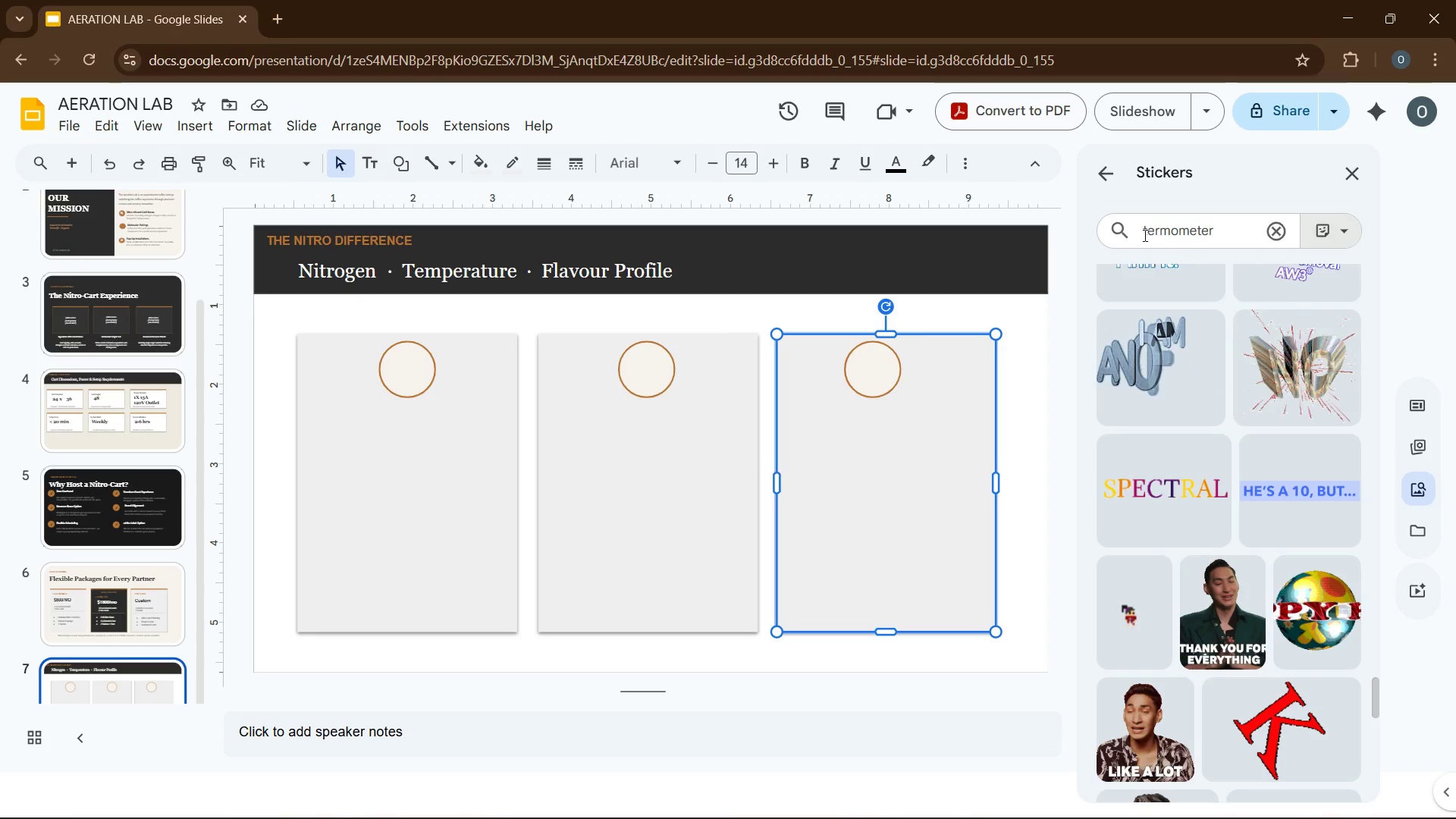 
wait(9.55)
 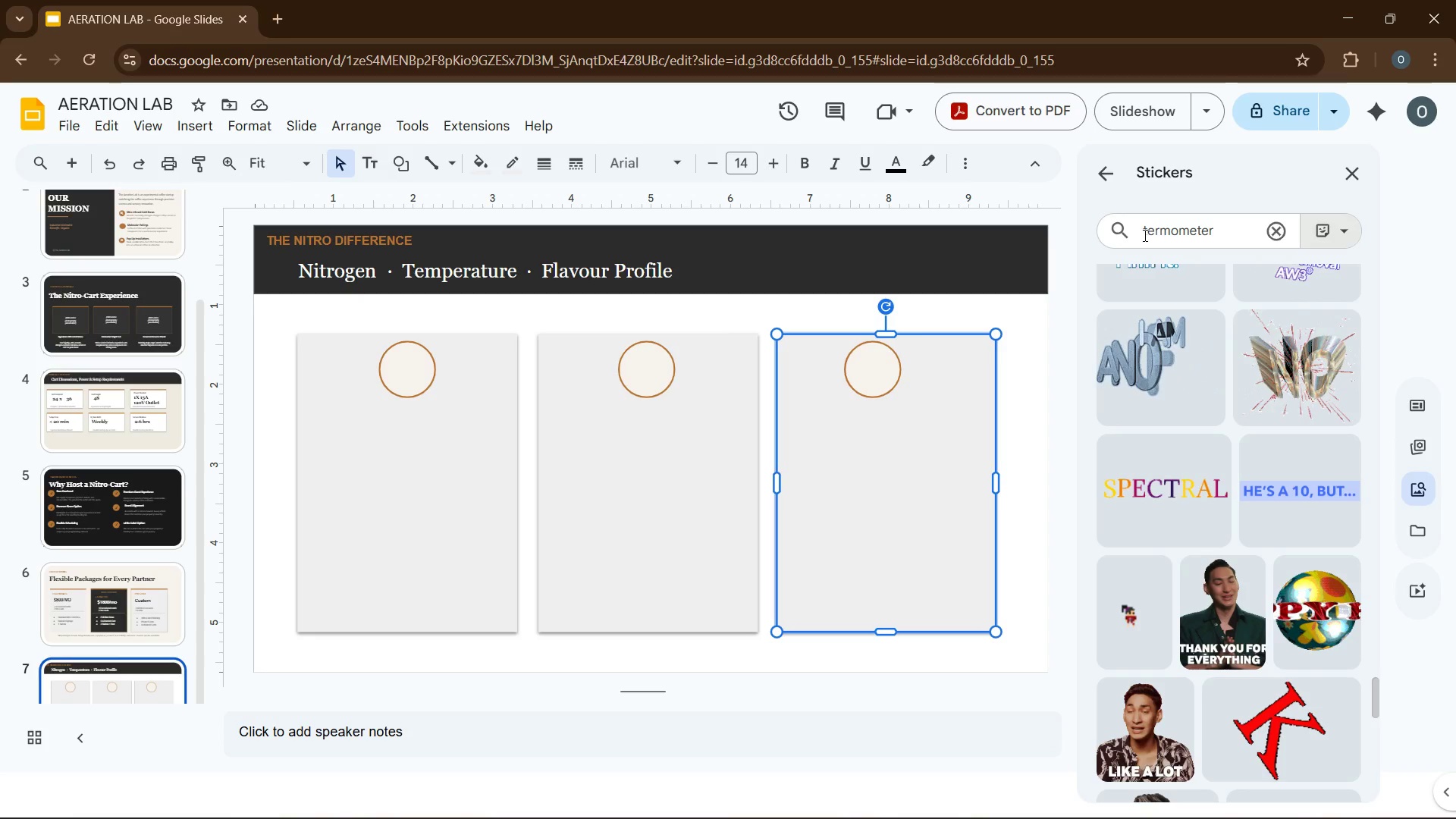 
left_click([1155, 235])
 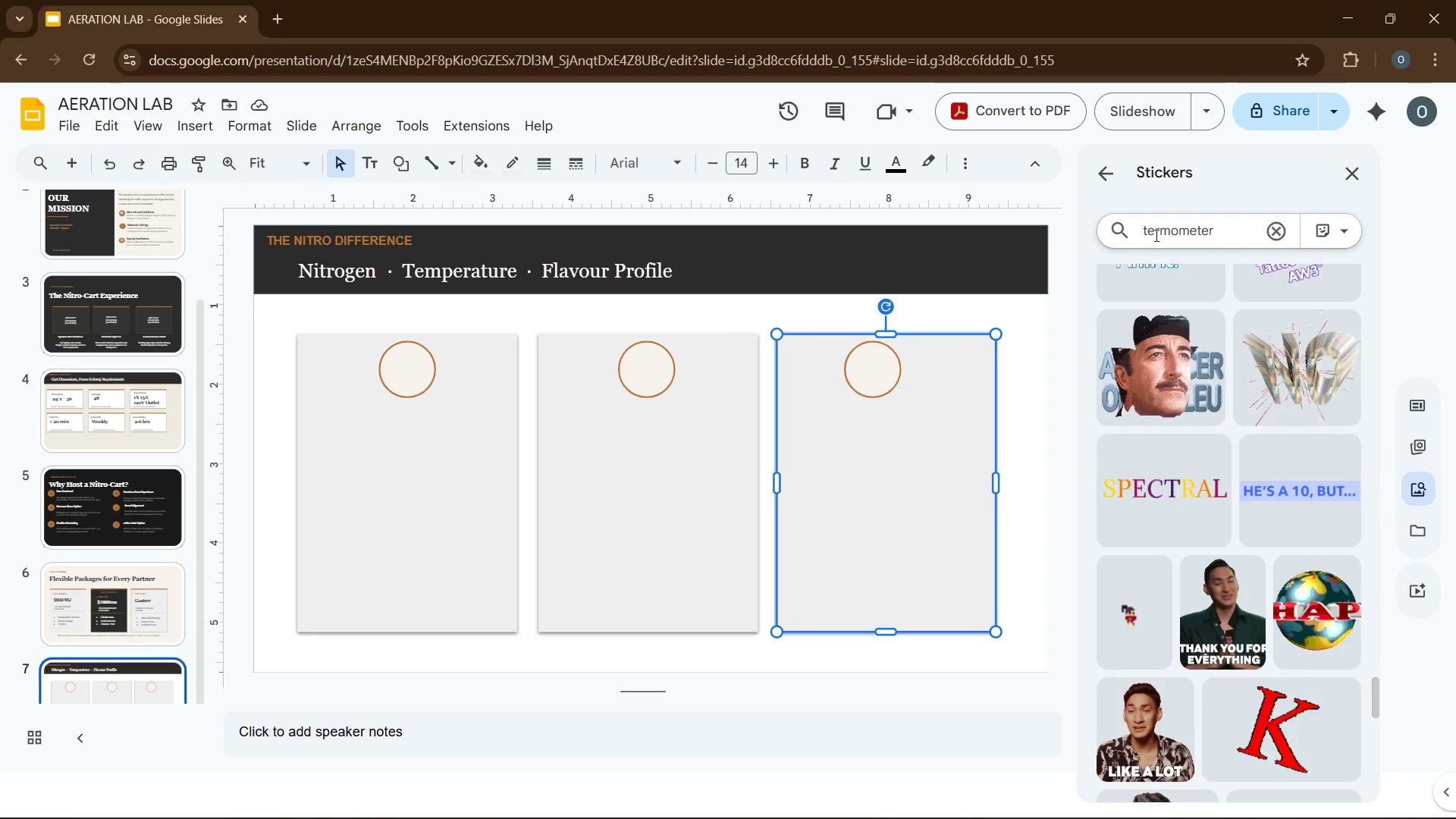 
key(ArrowLeft)
 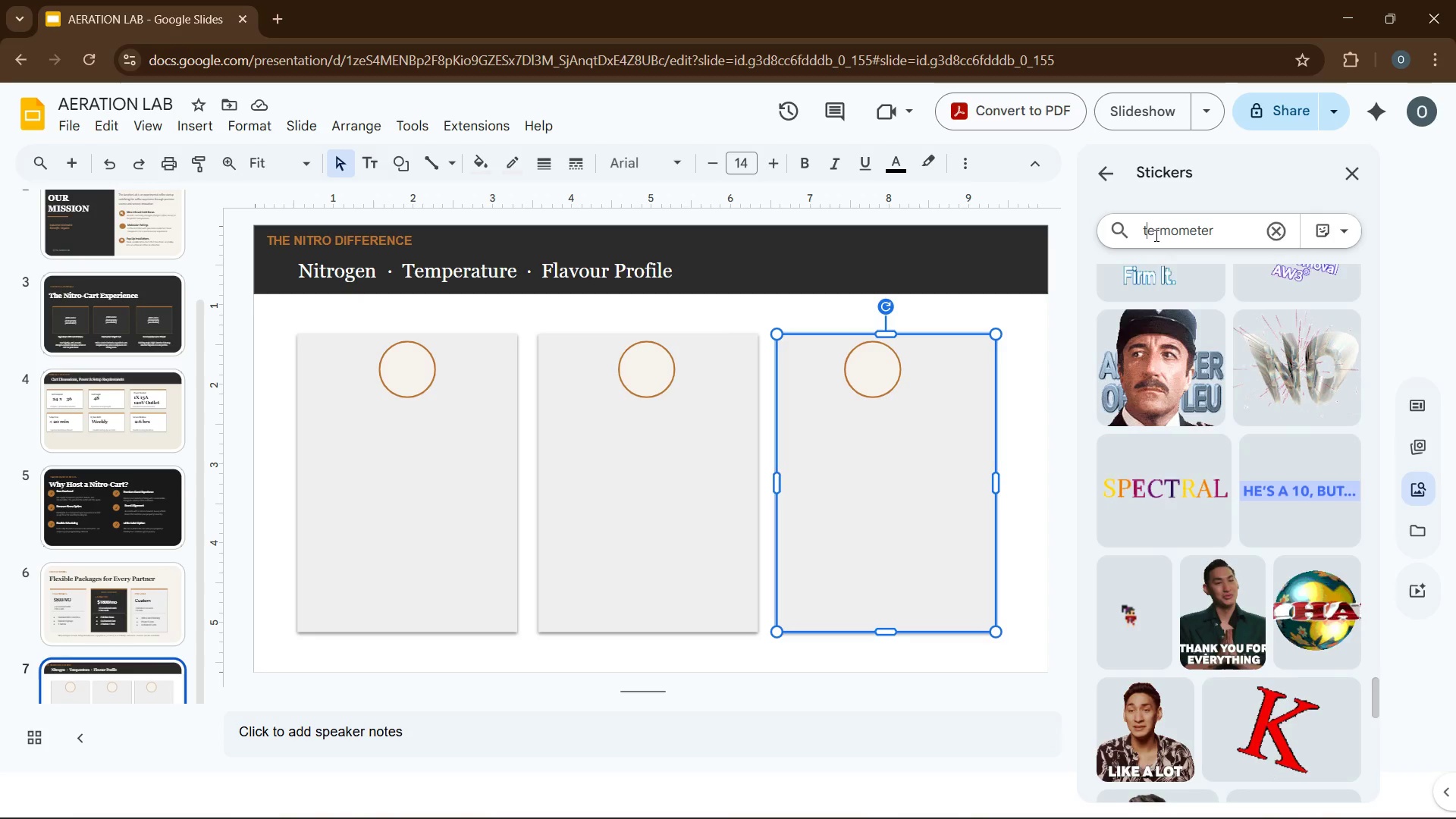 
key(H)
 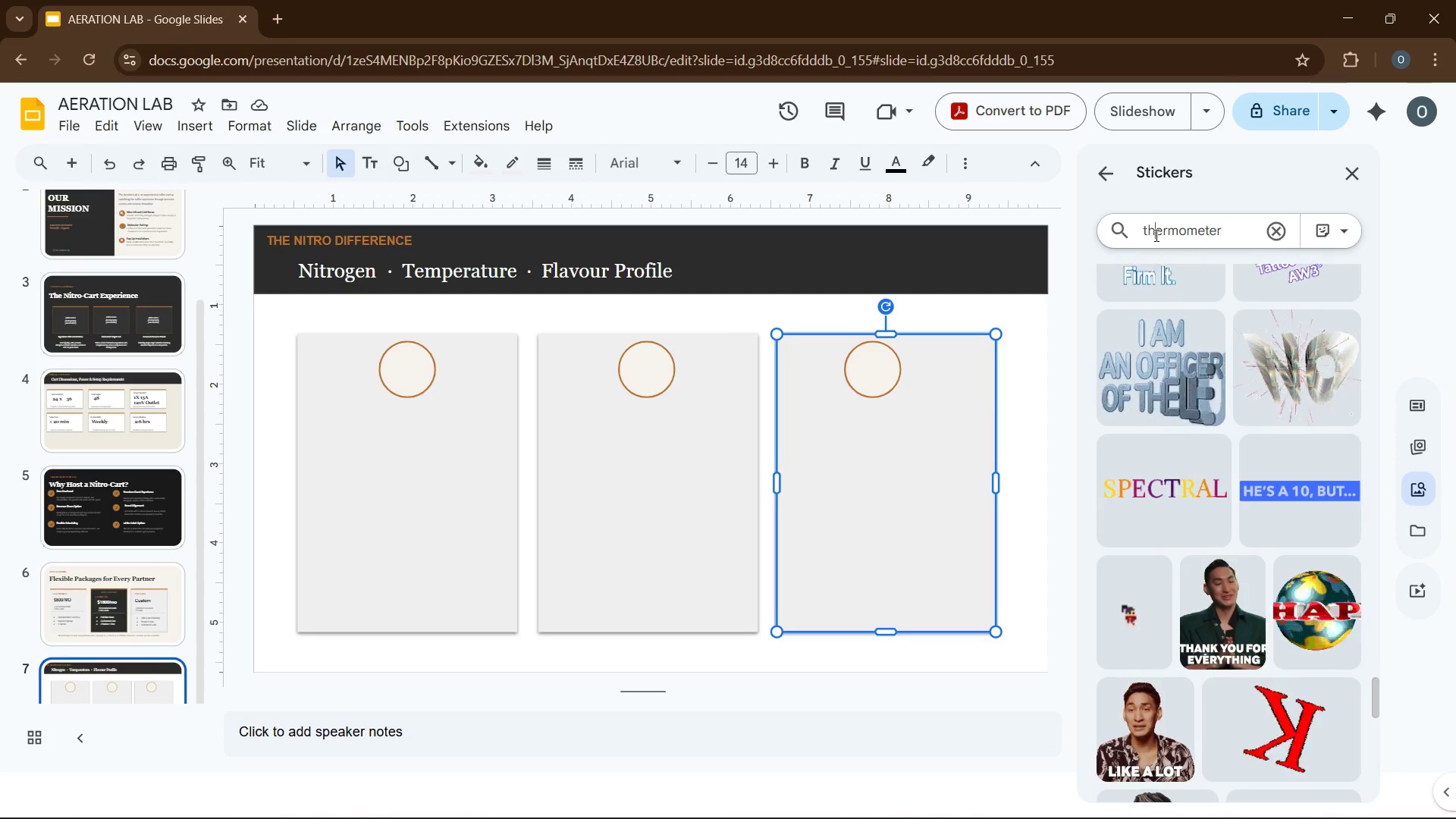 
wait(5.8)
 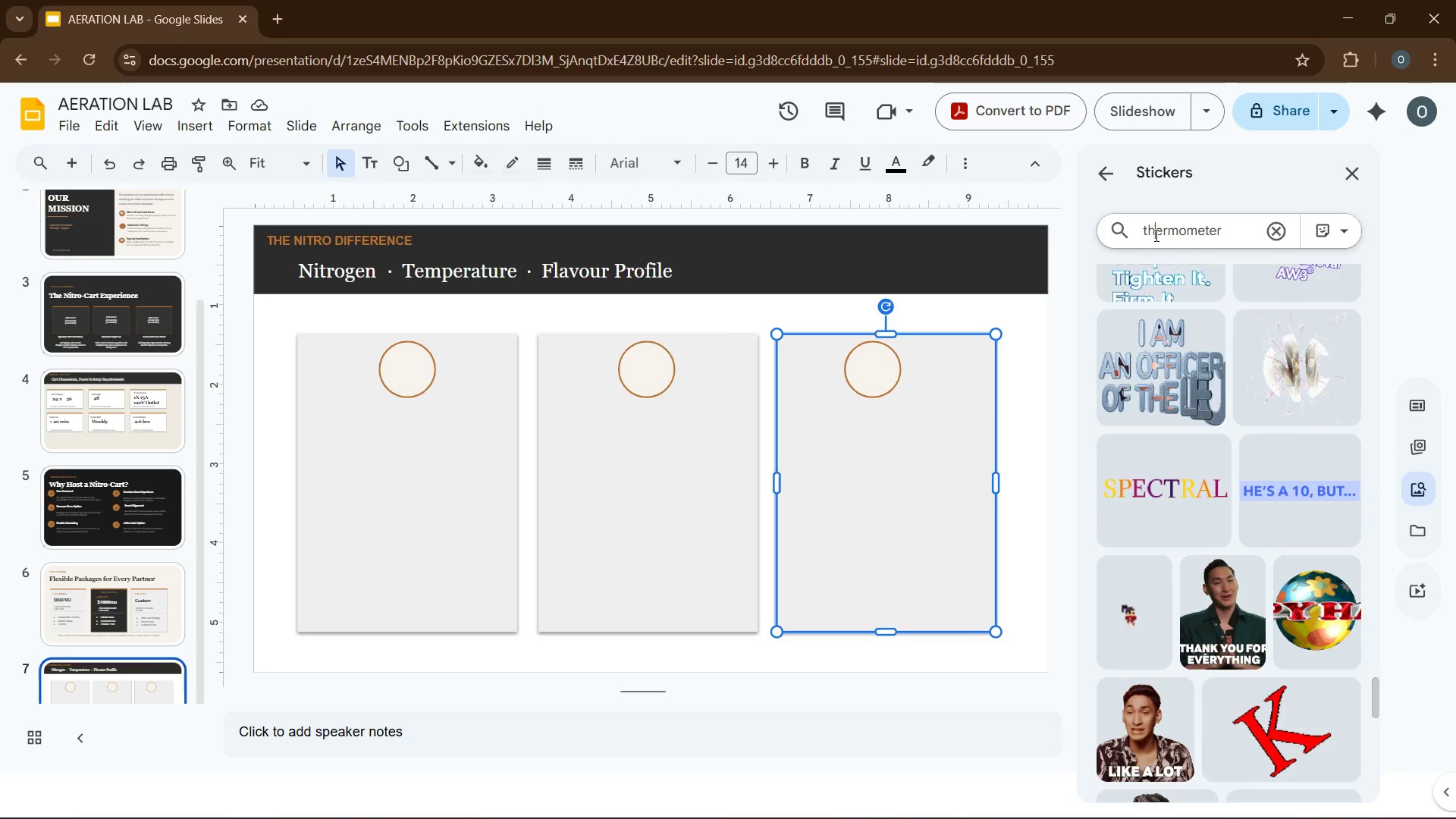 
key(Enter)
 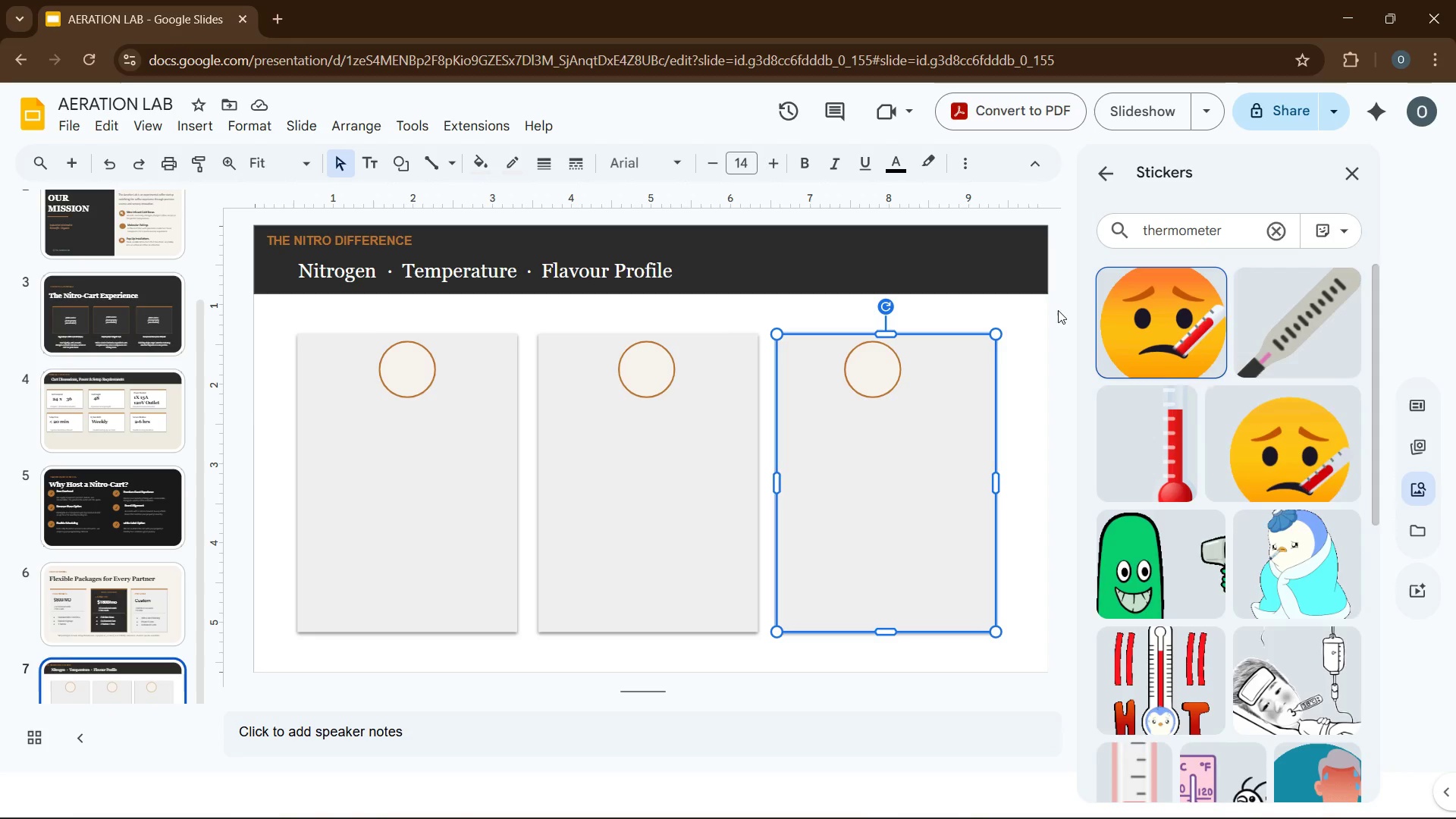 
left_click([1158, 438])
 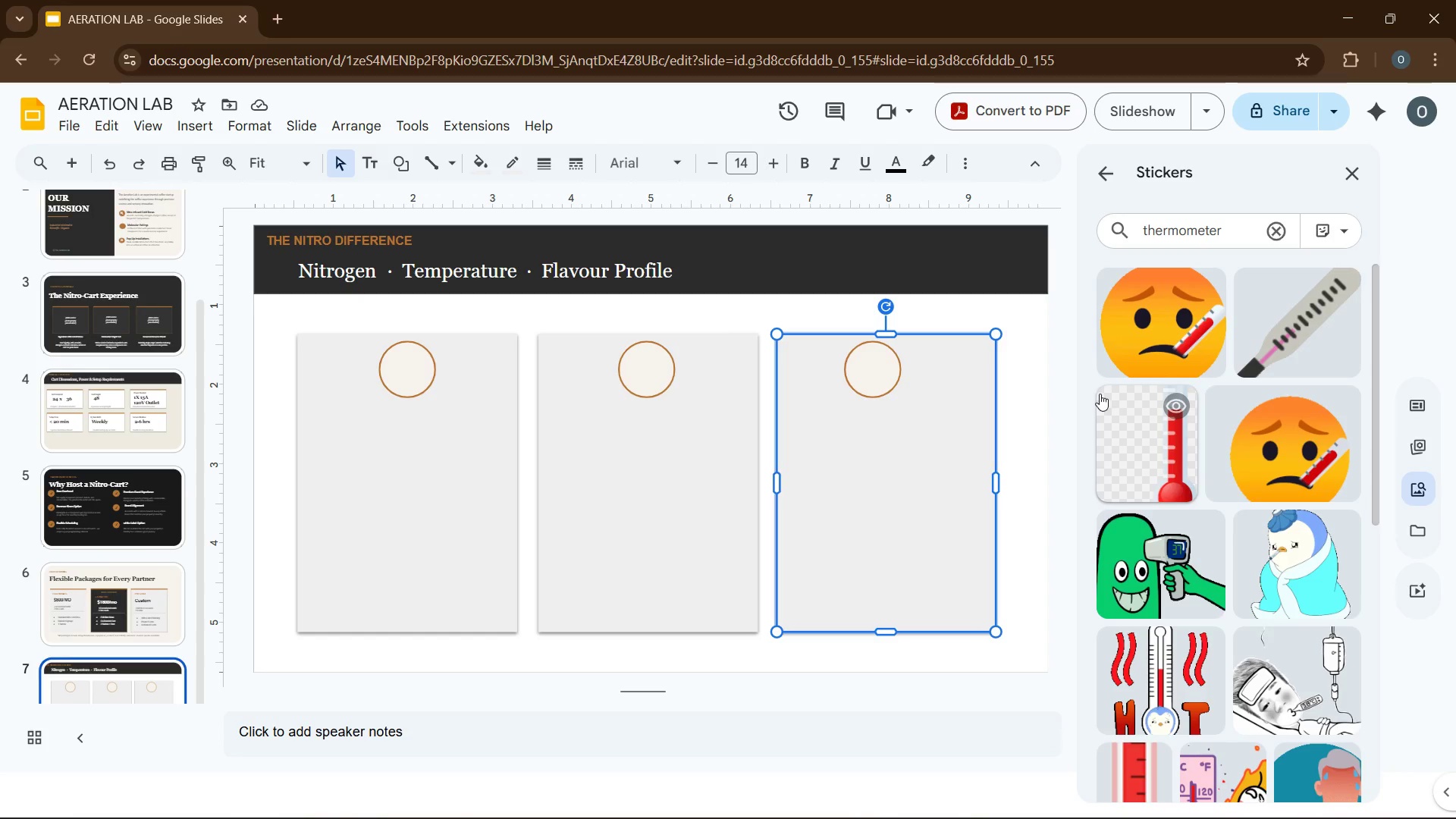 
mouse_move([1103, 374])
 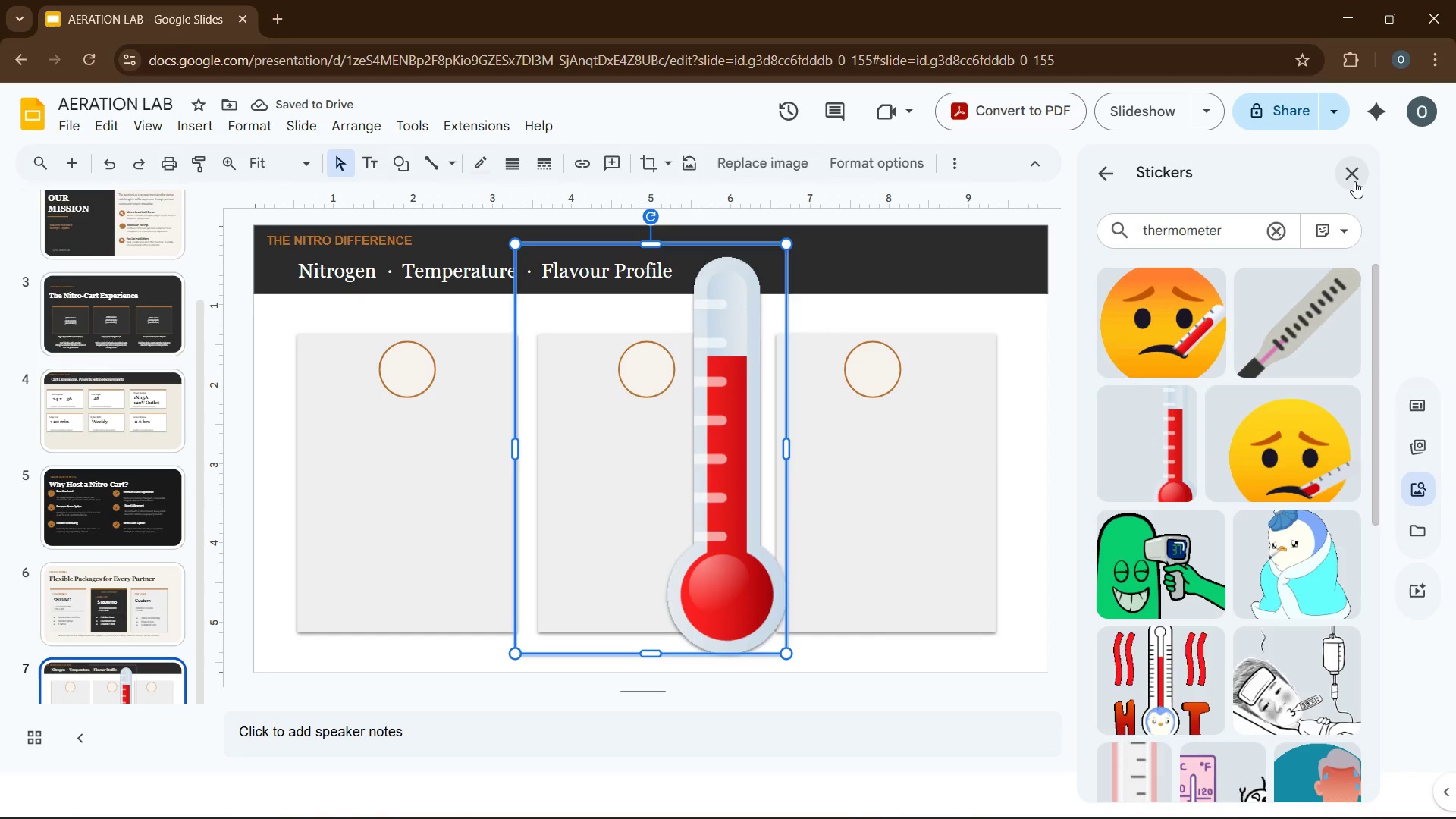 
left_click([1352, 174])
 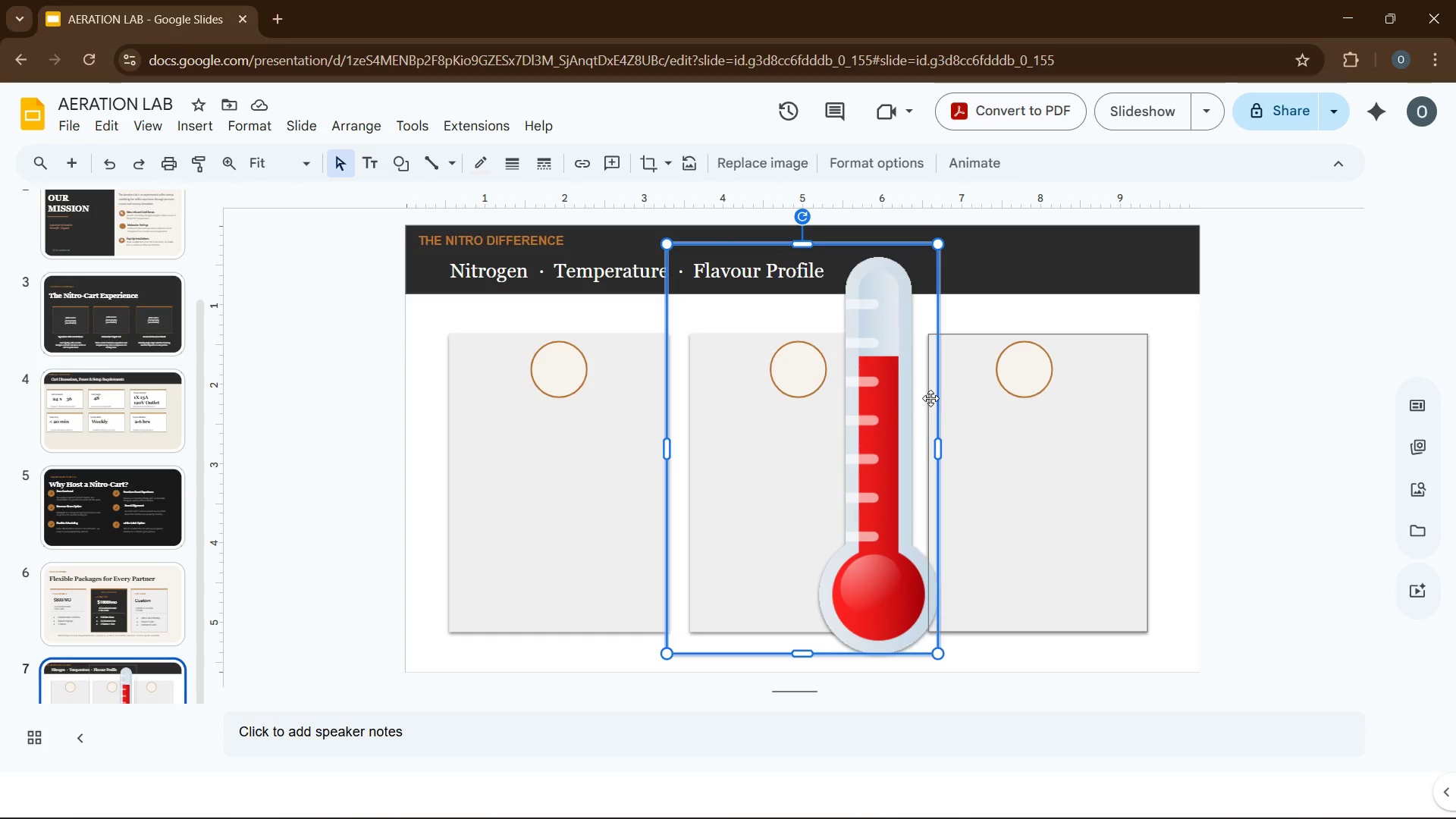 
left_click([96, 279])
 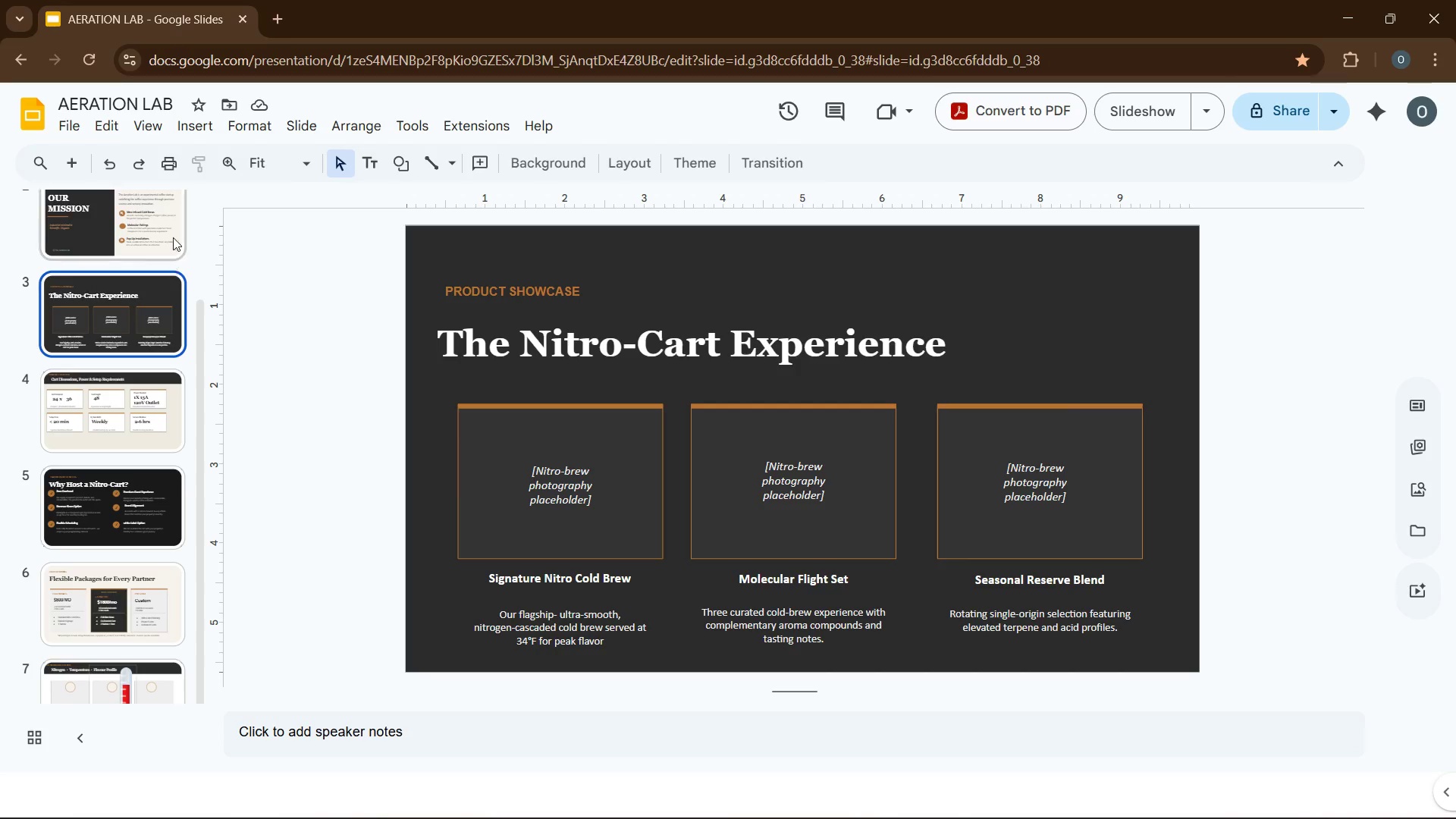 
left_click([173, 220])
 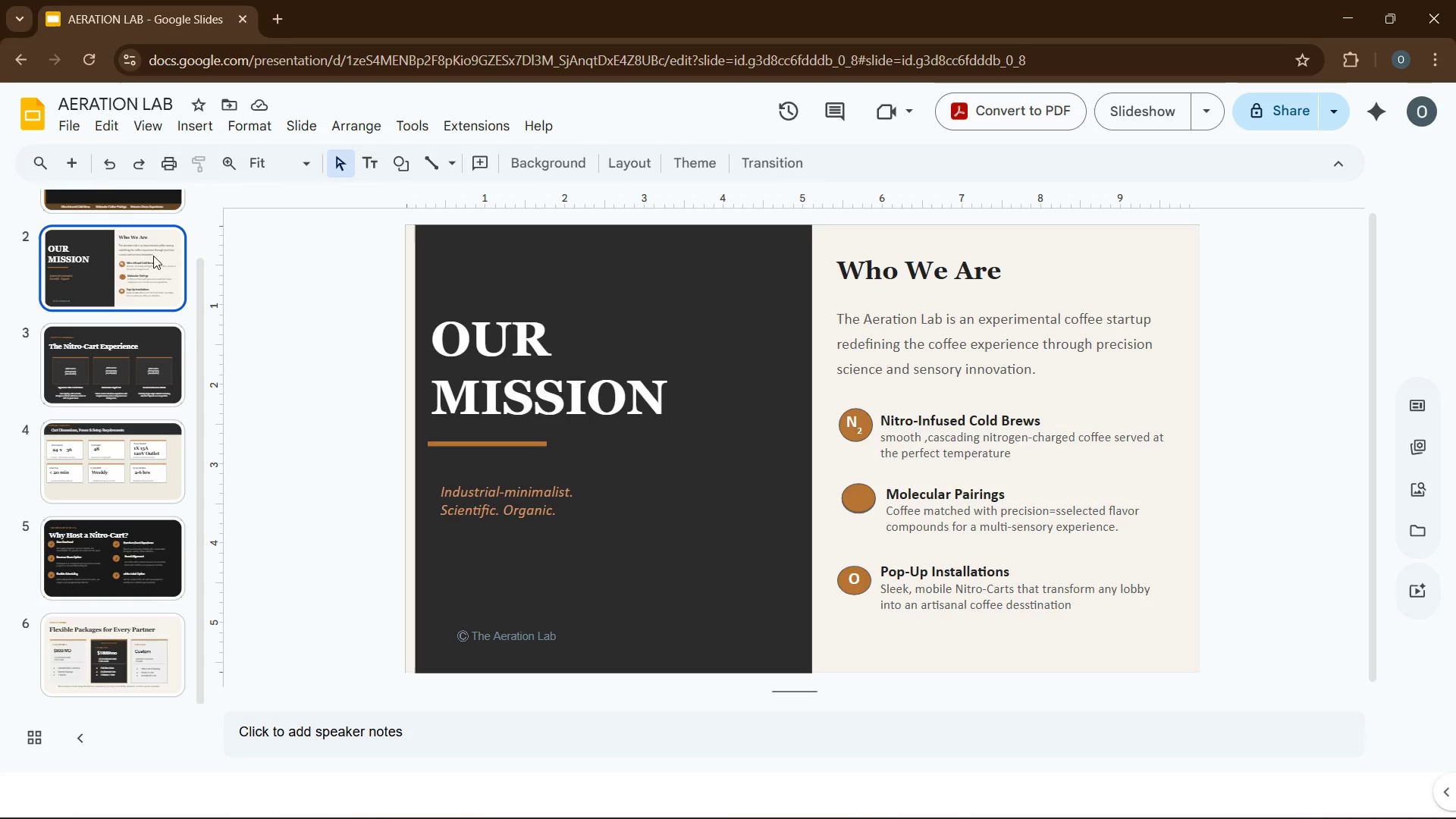 
left_click([118, 561])
 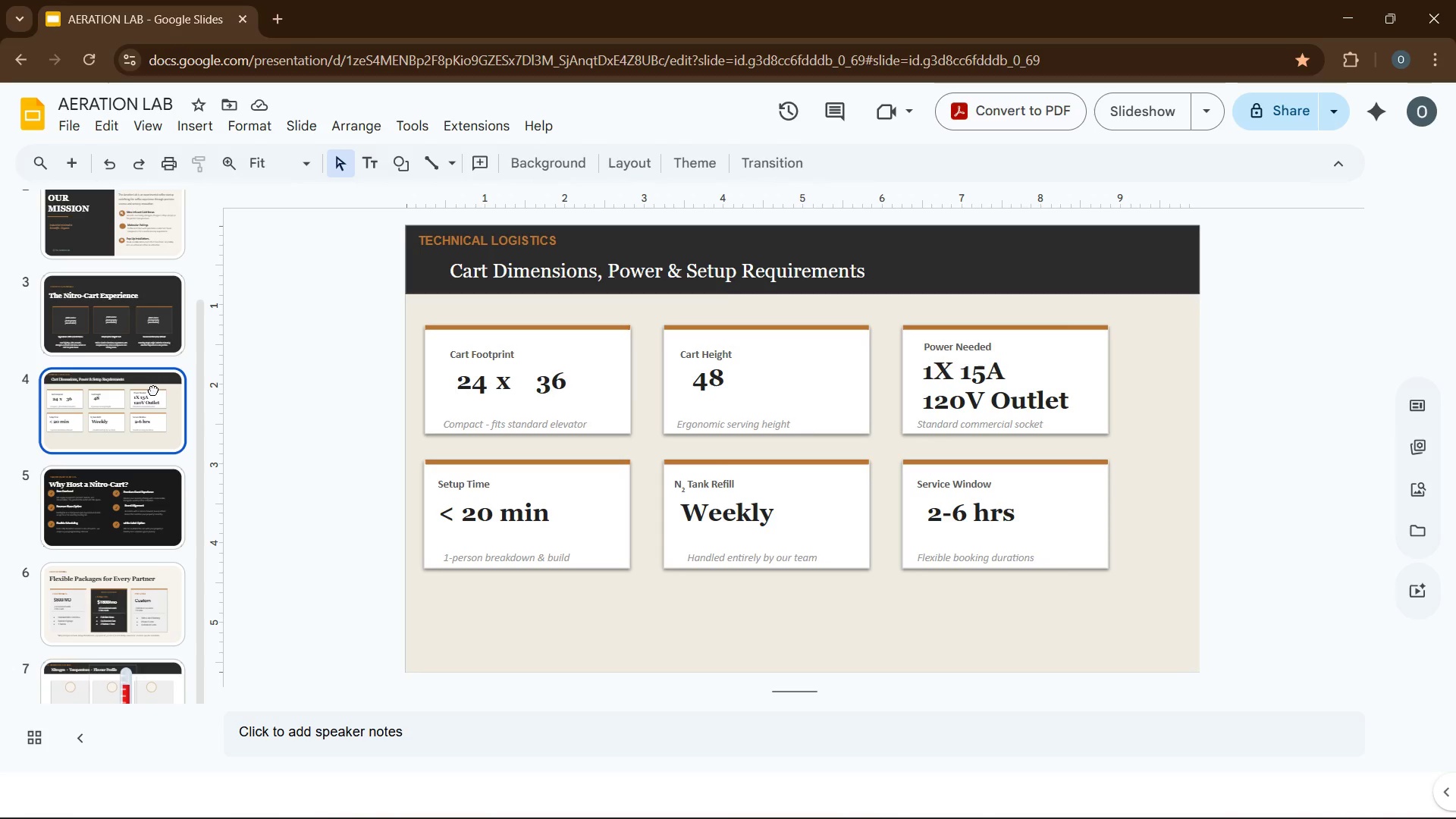 
scroll: coordinate [135, 318], scroll_direction: up, amount: 3.0
 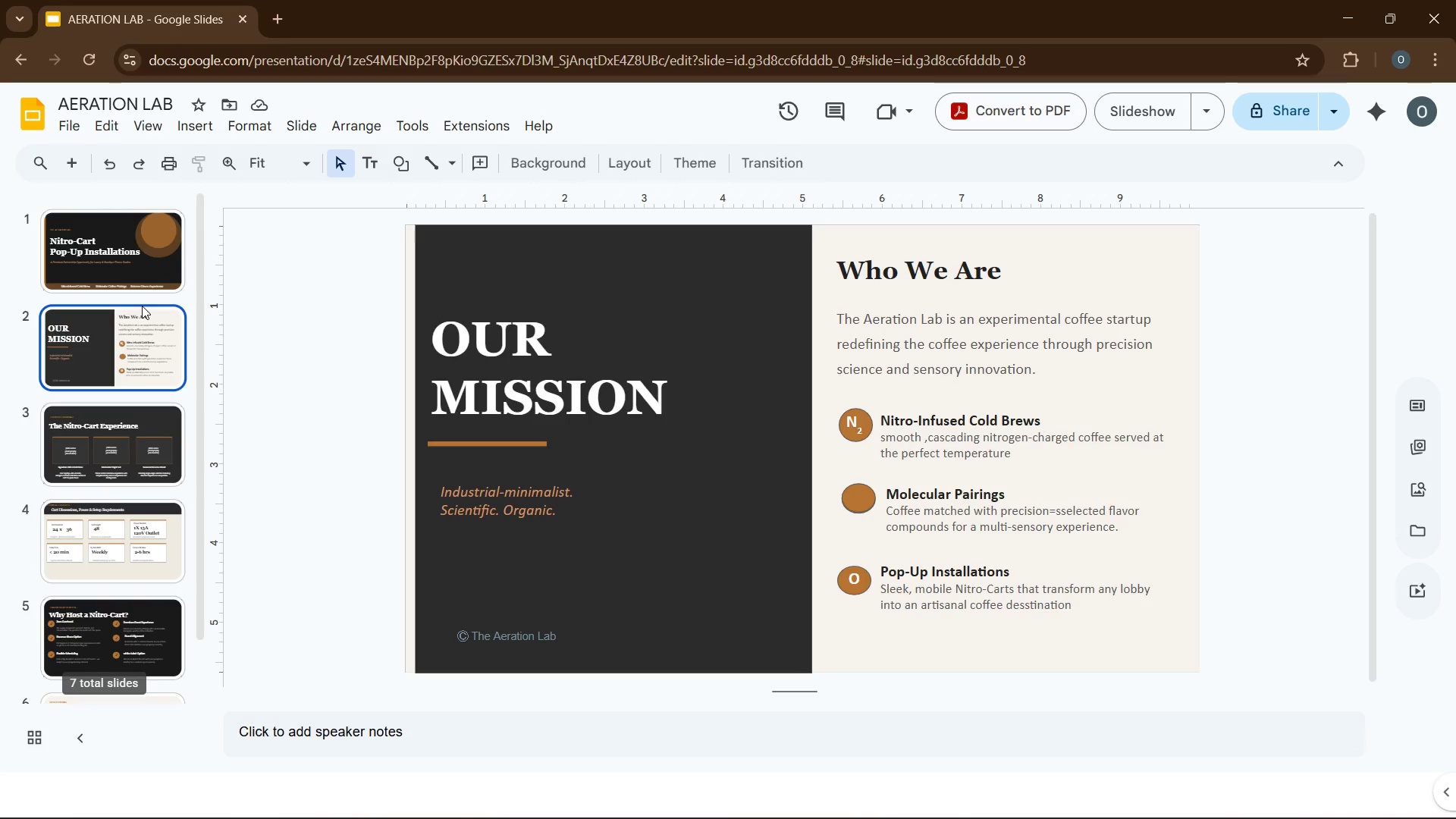 
scroll: coordinate [119, 375], scroll_direction: down, amount: 3.0
 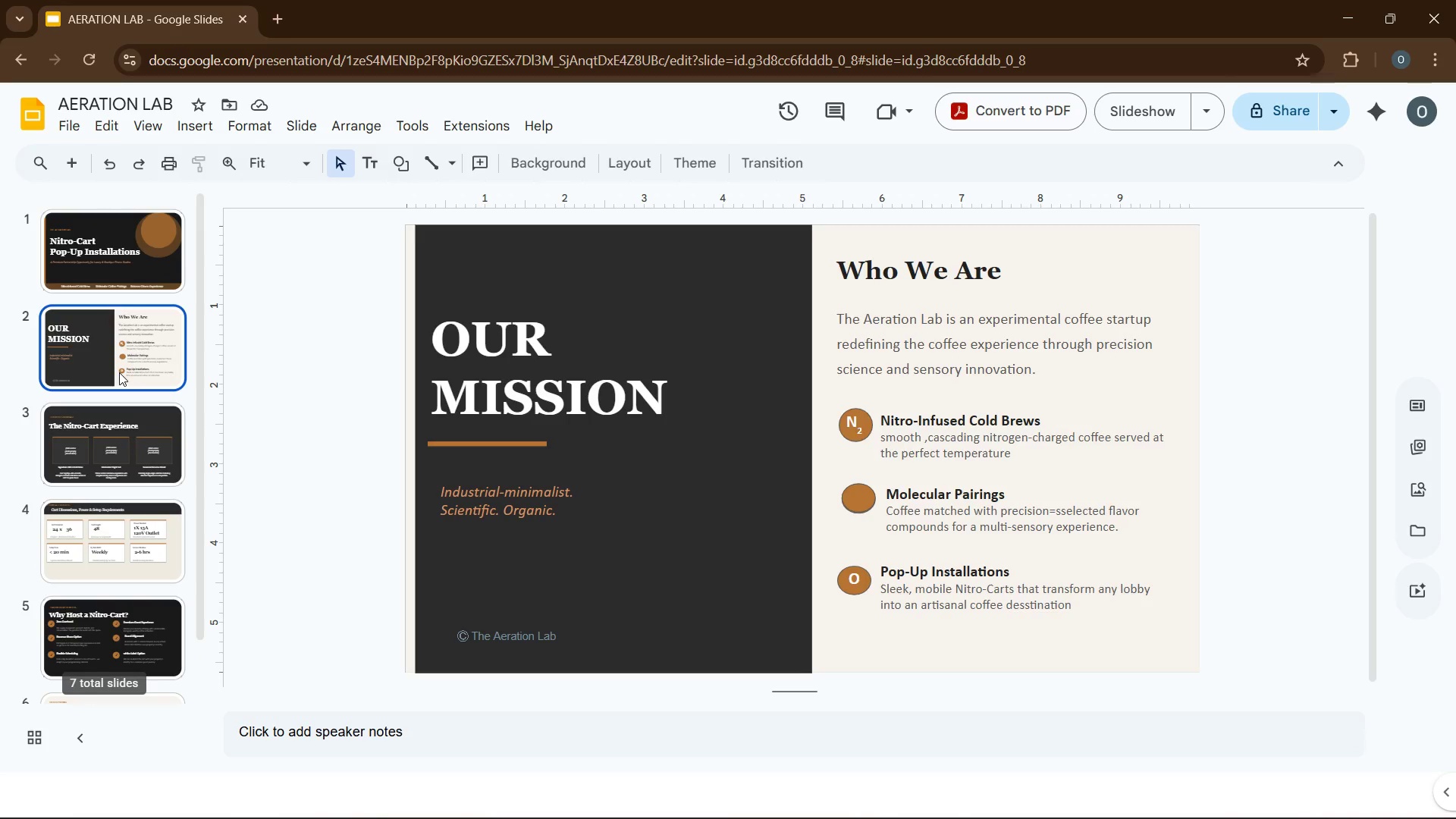 
wait(7.22)
 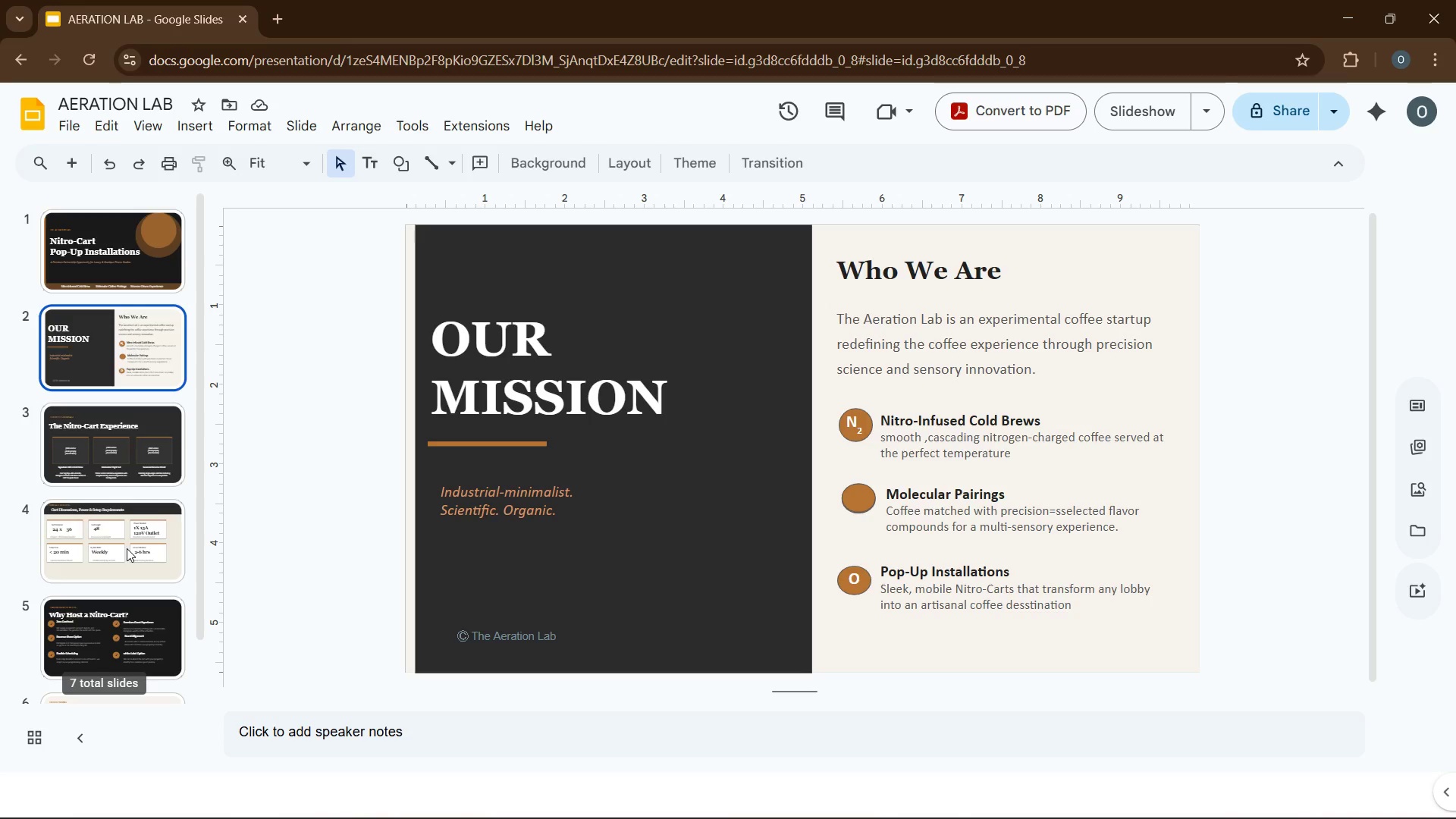 
left_click([148, 519])
 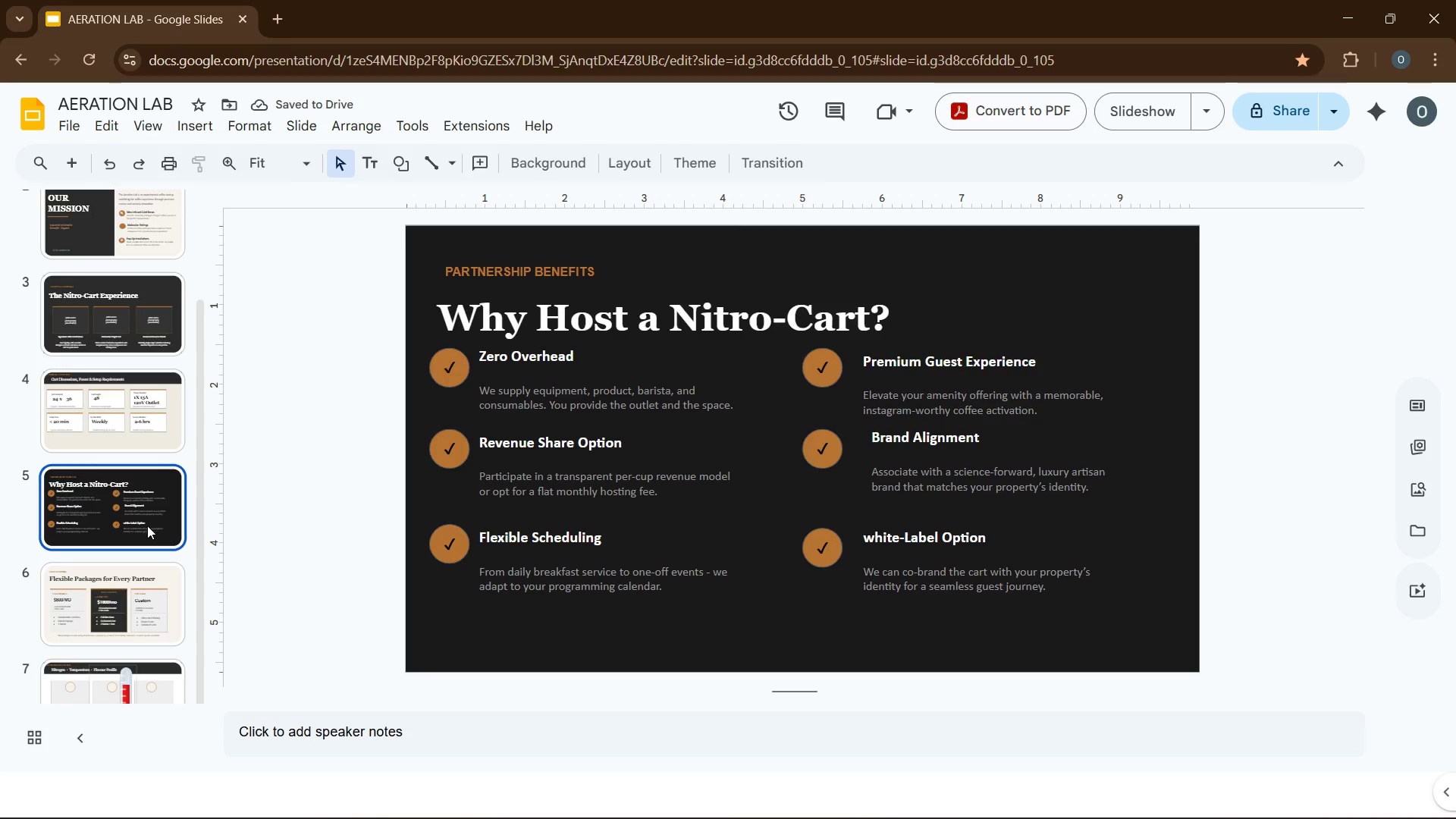 
scroll: coordinate [146, 527], scroll_direction: down, amount: 3.0
 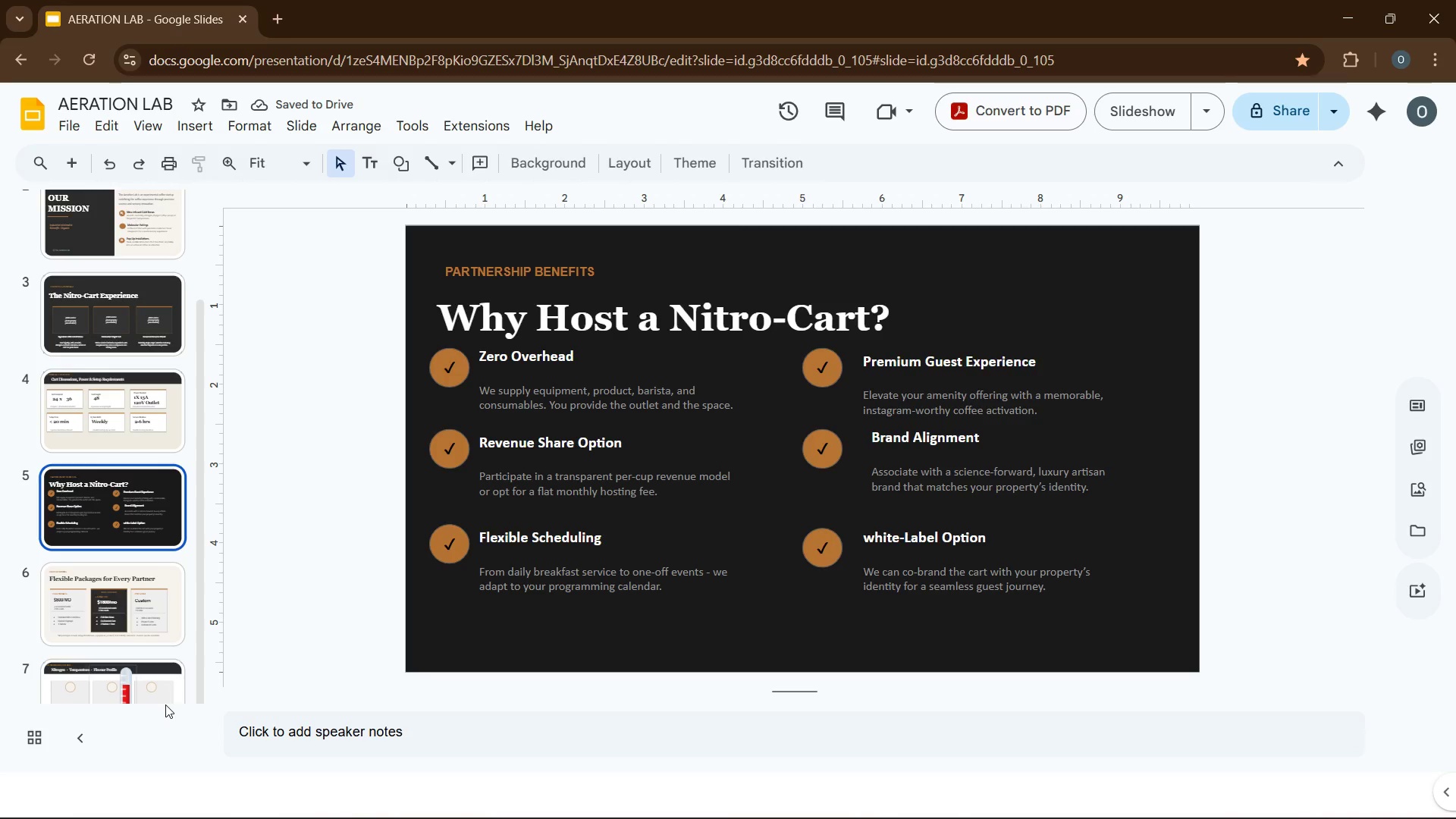 
left_click([165, 691])
 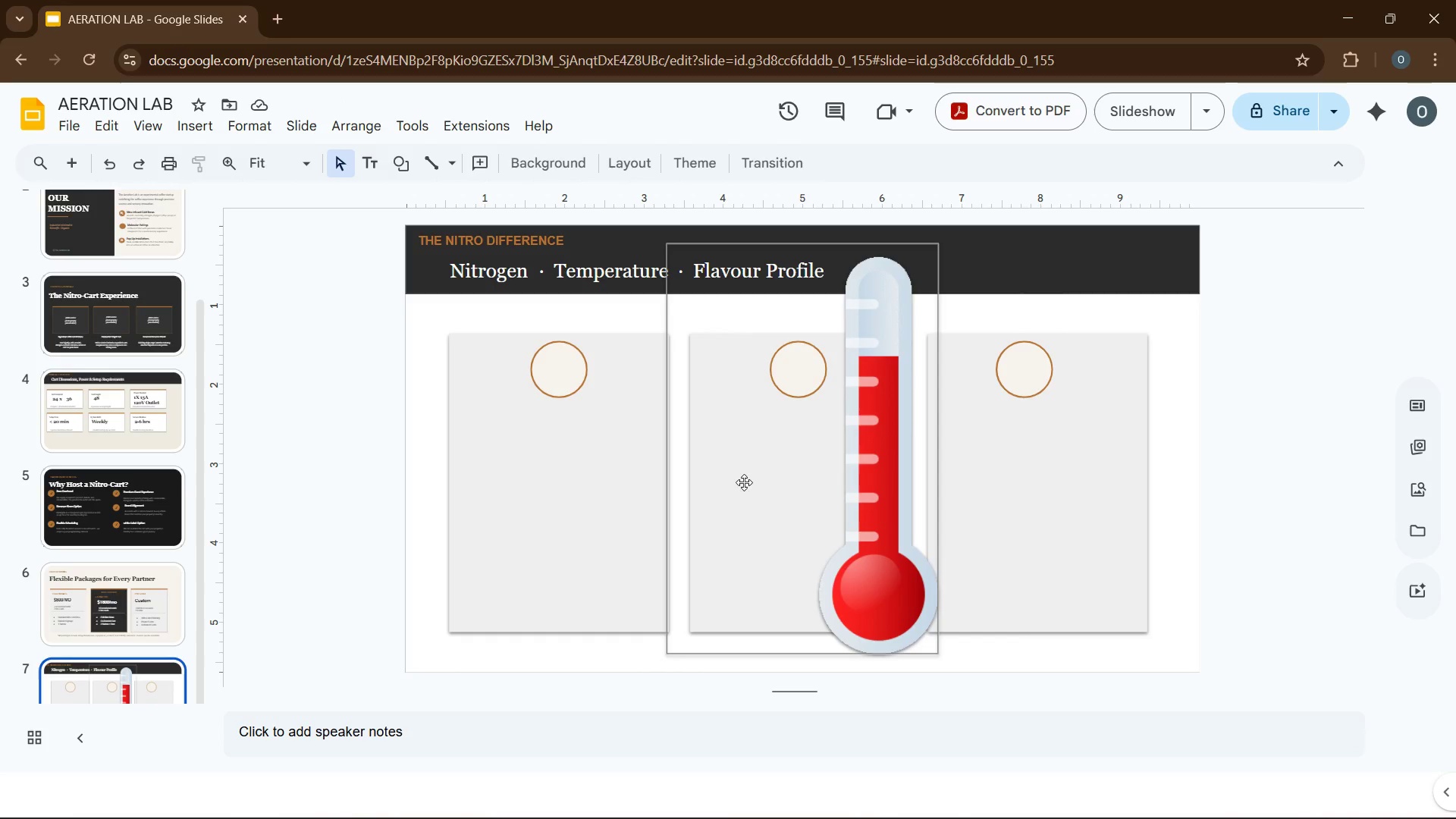 
left_click([882, 489])
 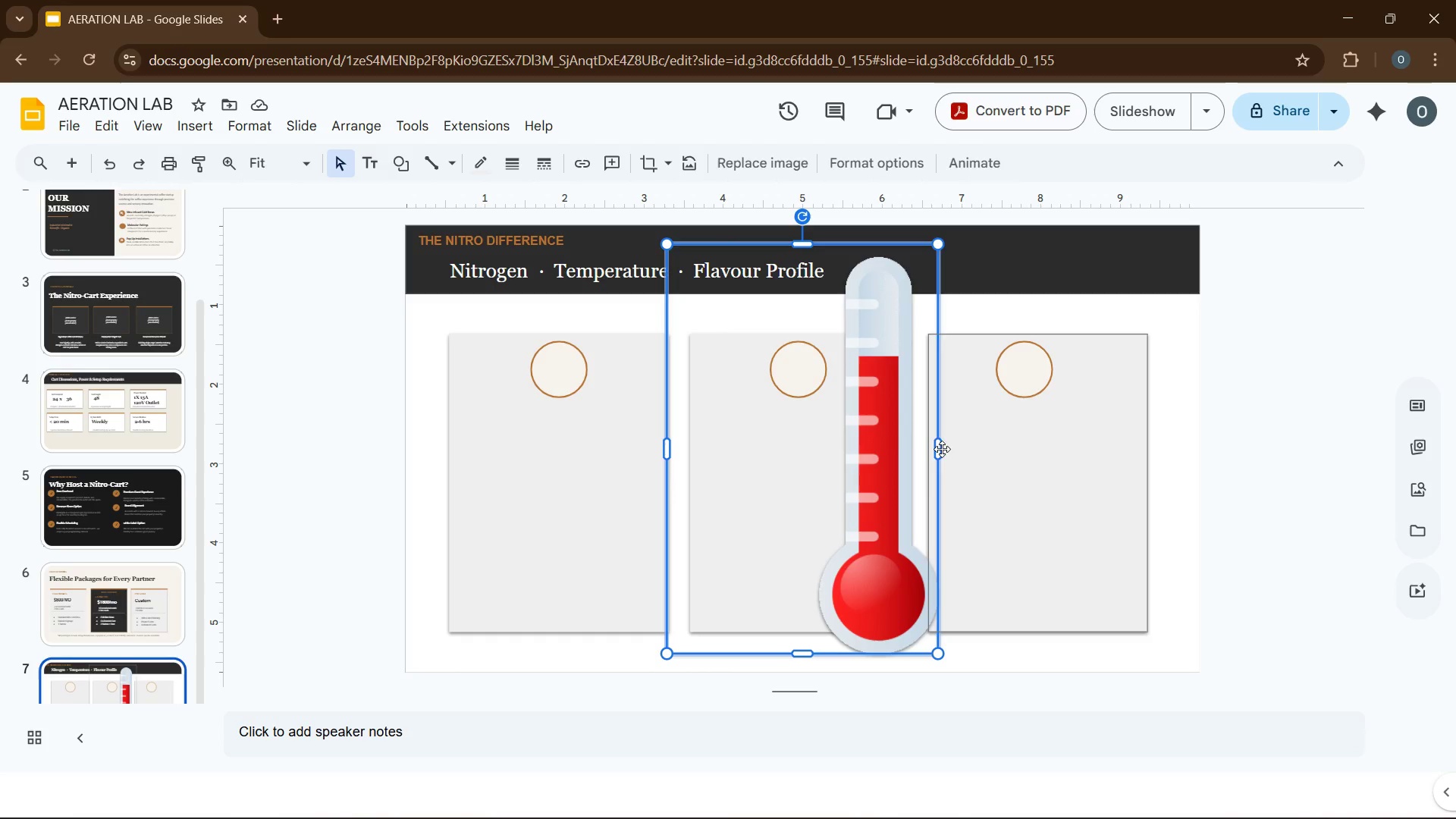 
left_click_drag(start_coordinate=[936, 449], to_coordinate=[798, 450])
 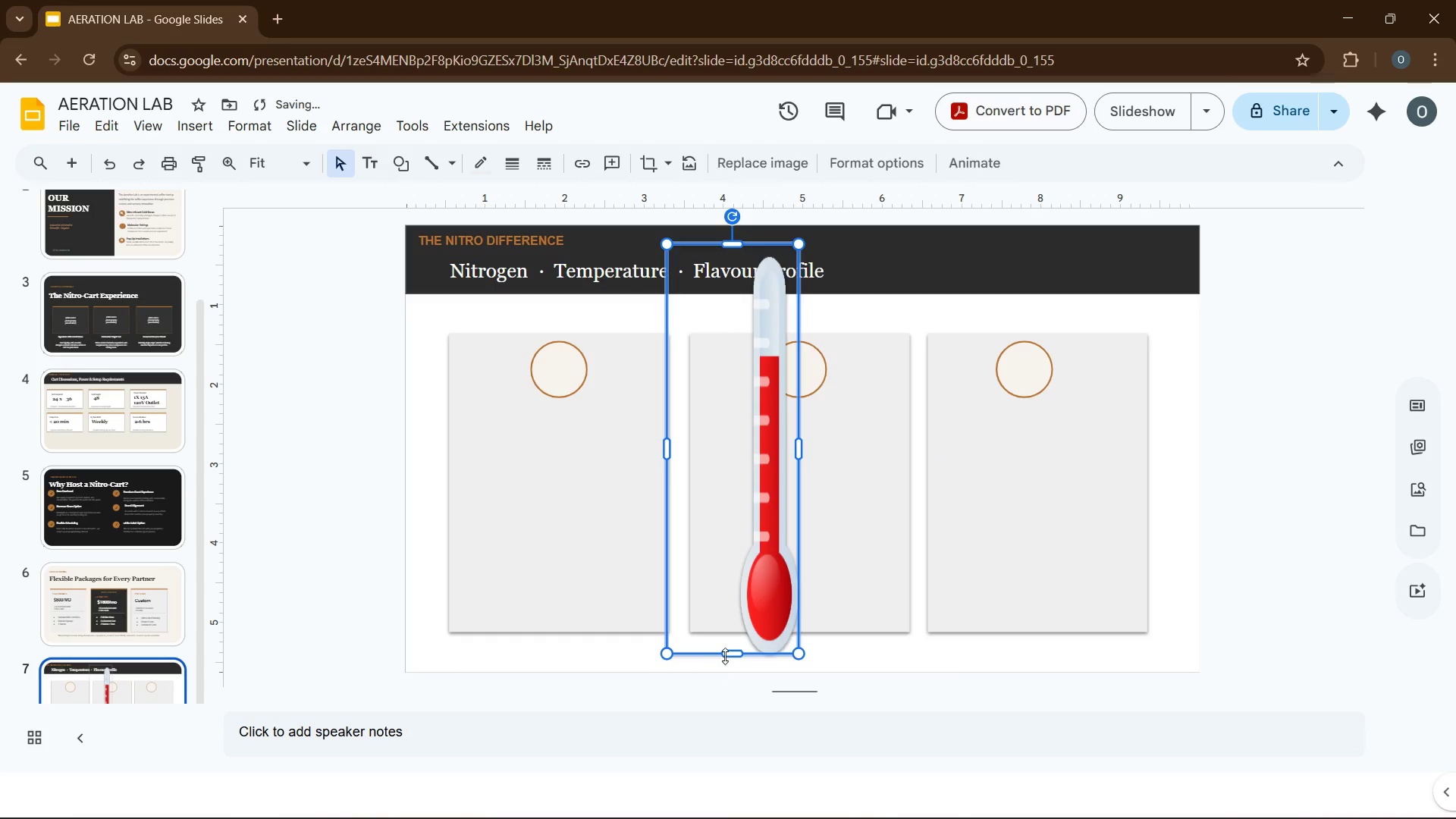 
left_click_drag(start_coordinate=[726, 656], to_coordinate=[763, 401])
 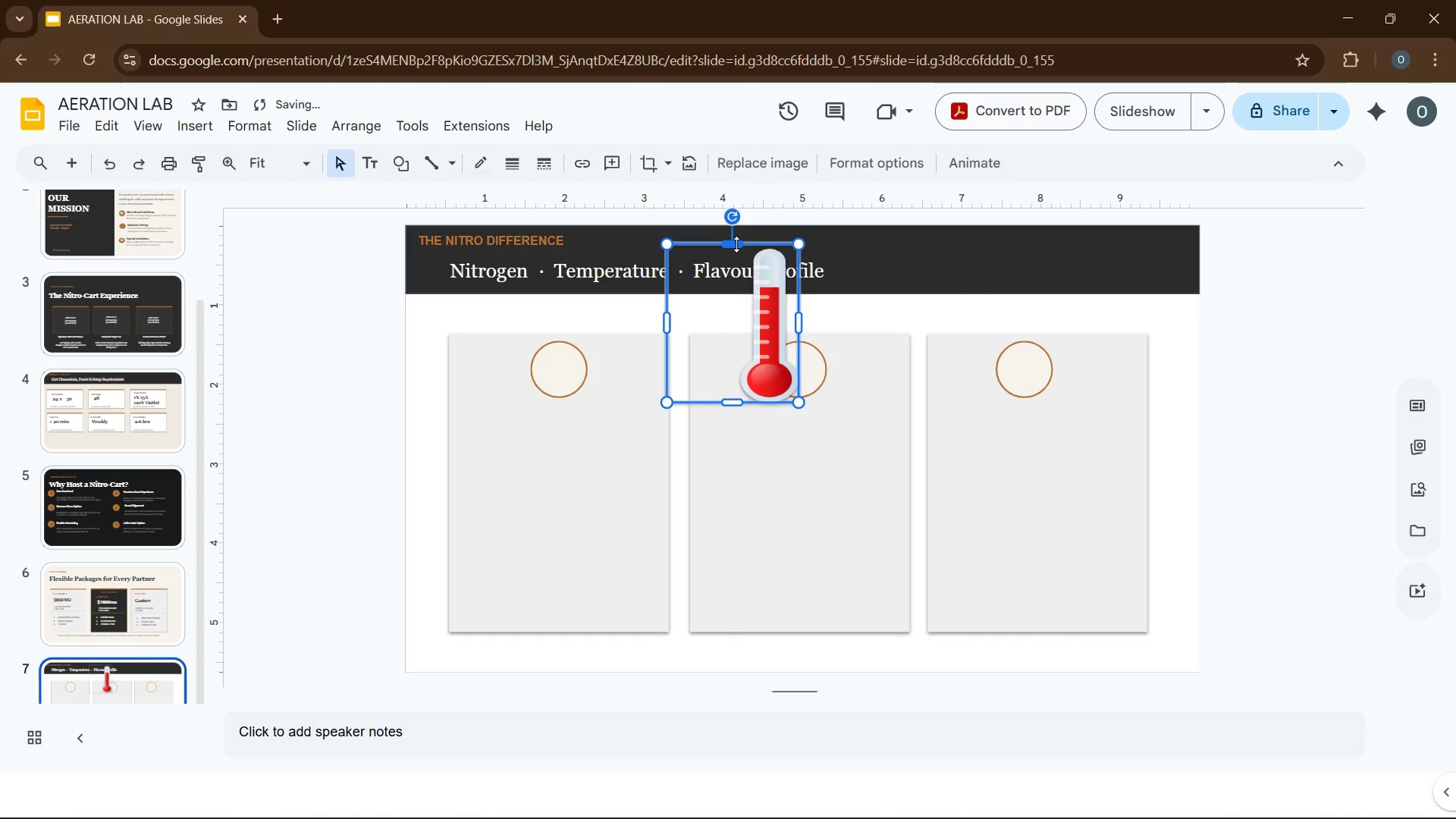 
left_click_drag(start_coordinate=[736, 243], to_coordinate=[724, 304])
 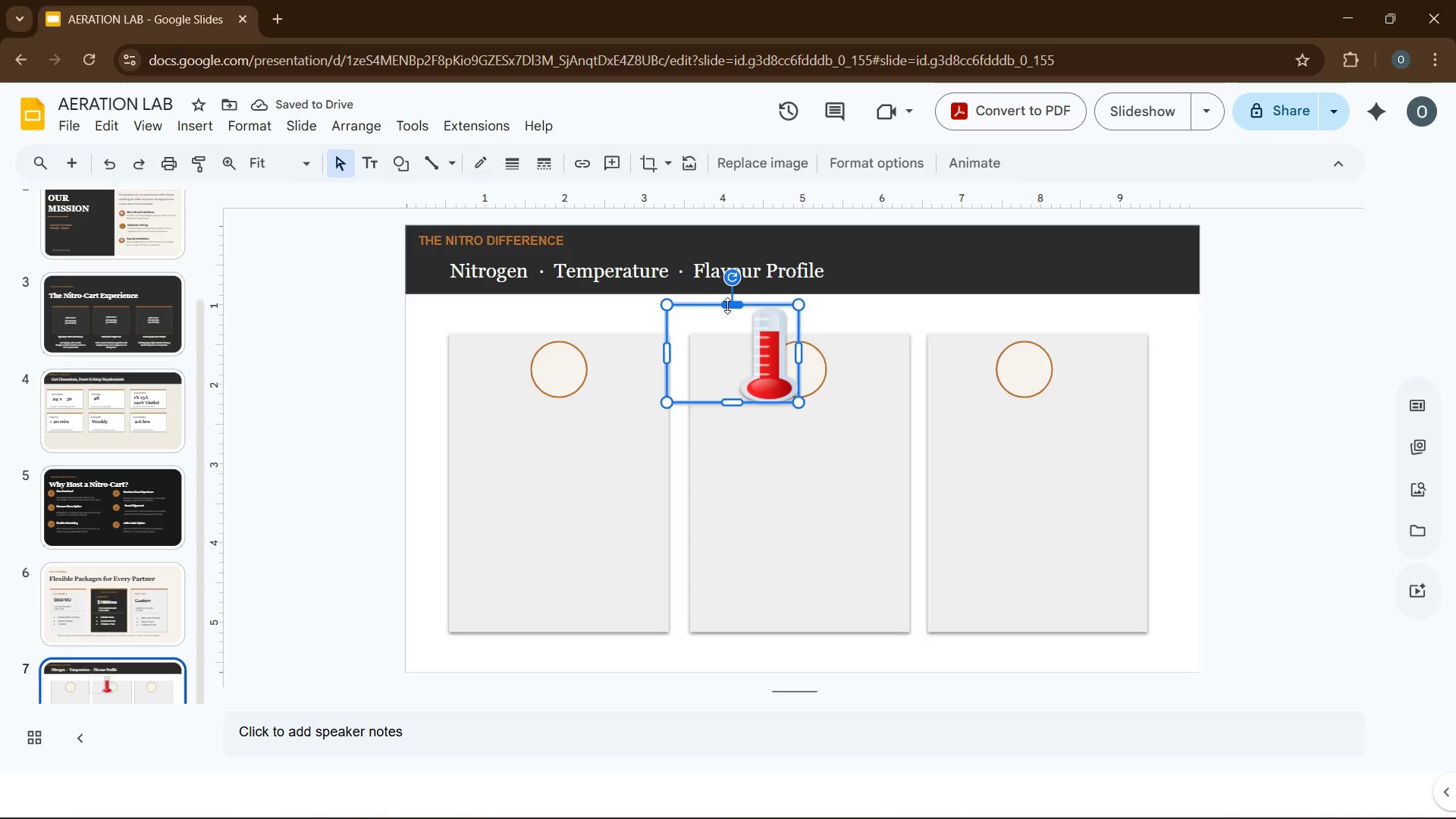 
wait(9.2)
 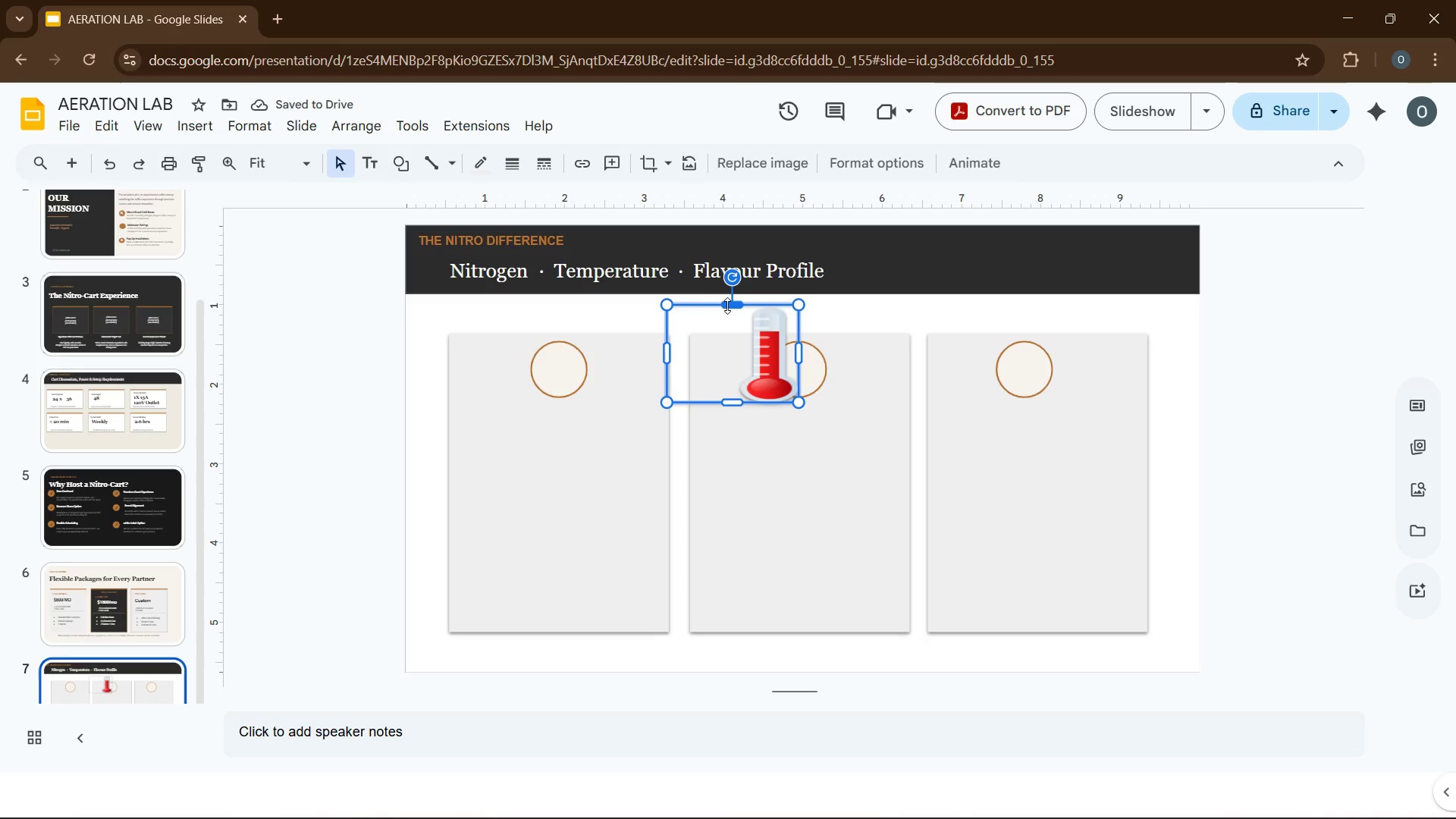 
left_click_drag(start_coordinate=[666, 353], to_coordinate=[714, 356])
 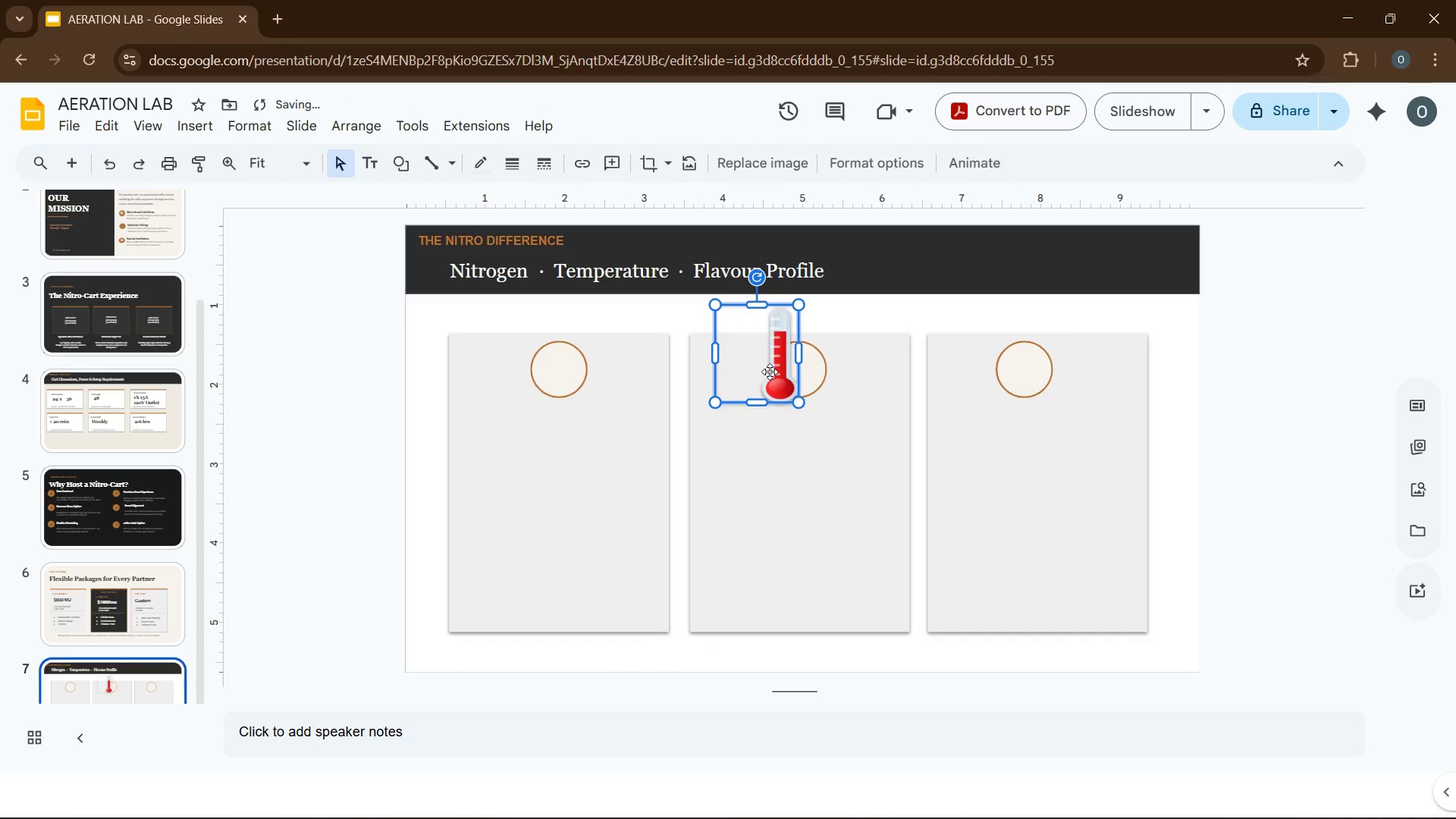 
left_click([770, 372])
 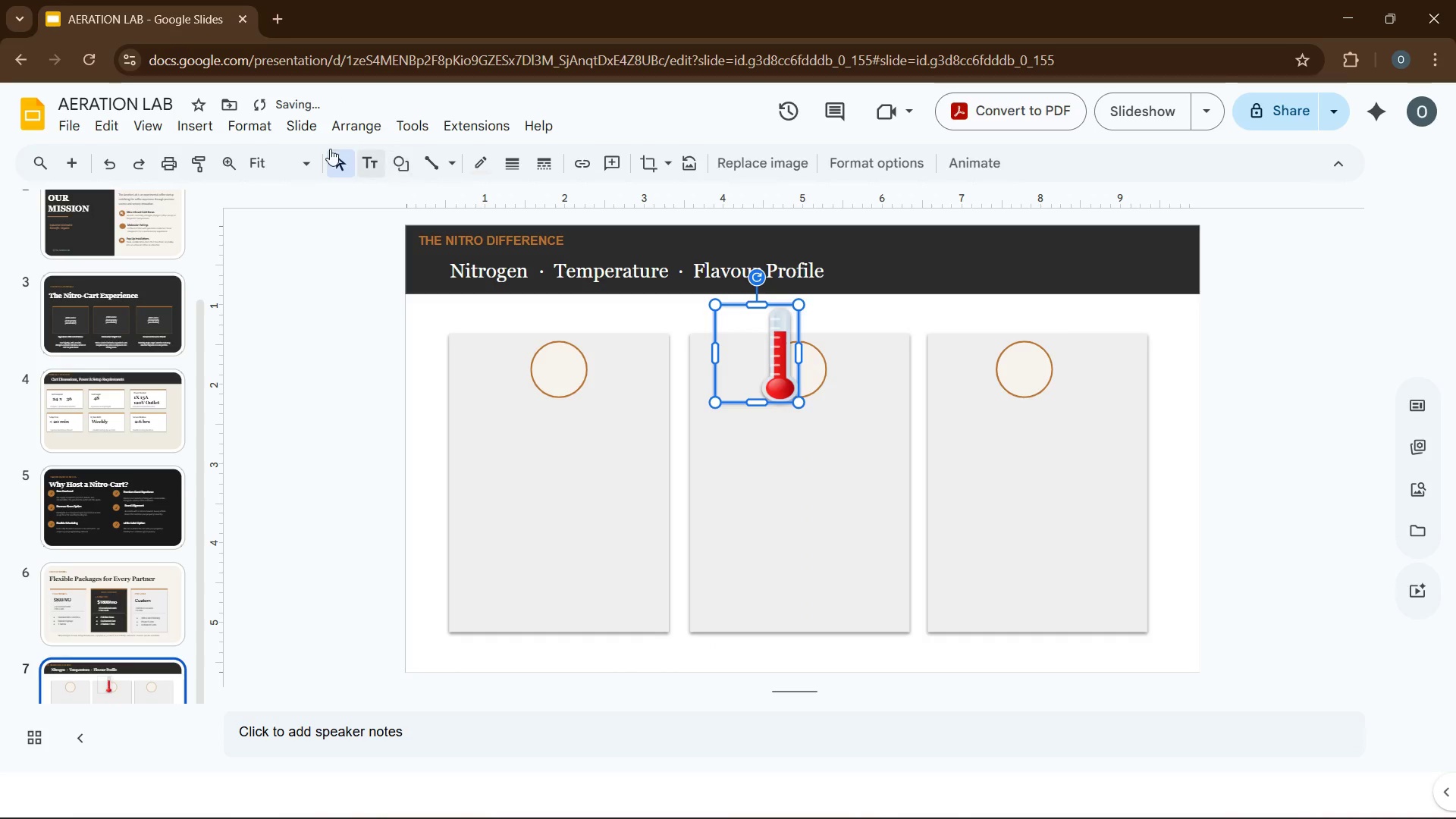 
left_click([268, 127])
 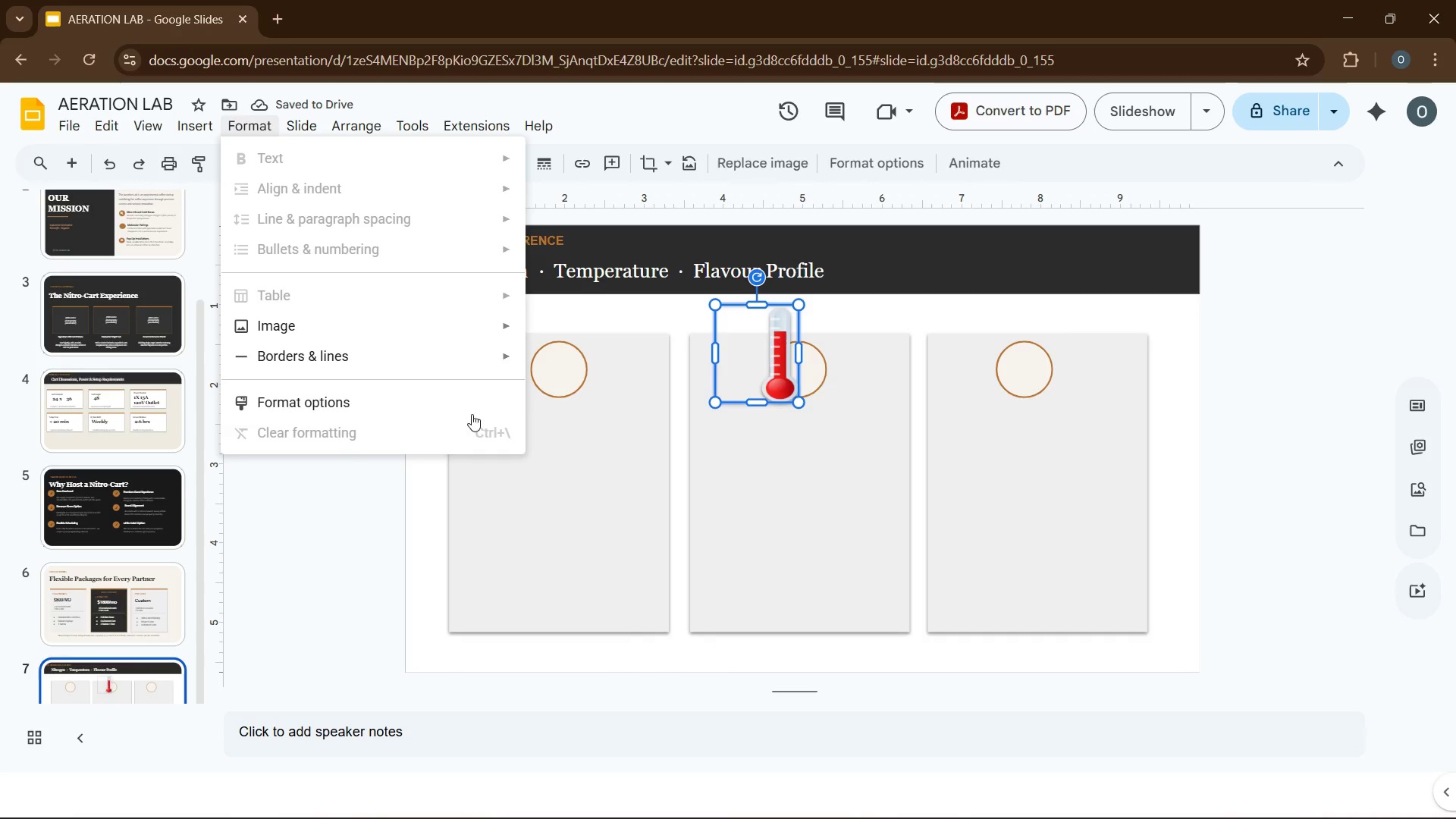 
left_click([476, 404])
 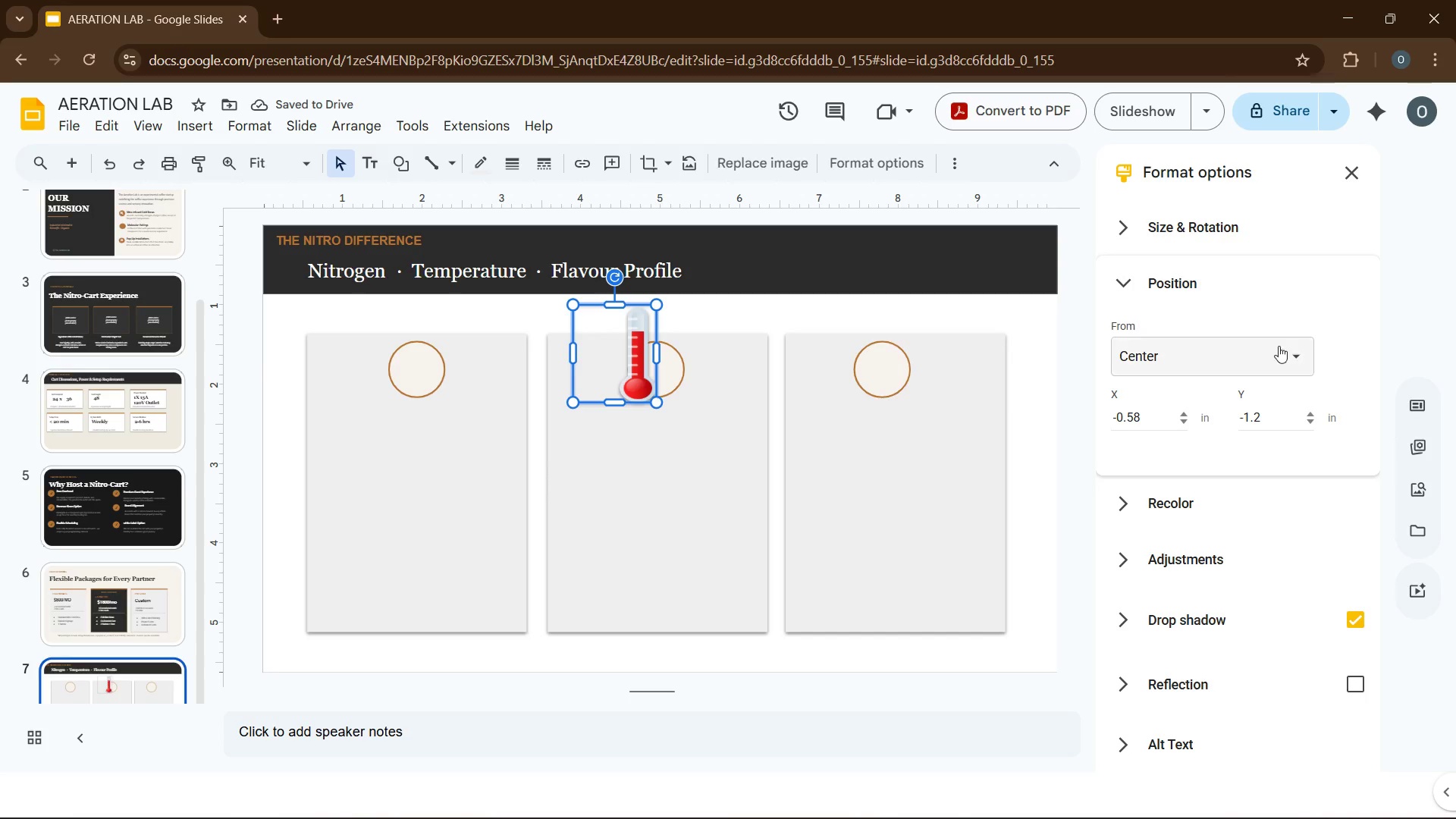 
left_click([1121, 292])
 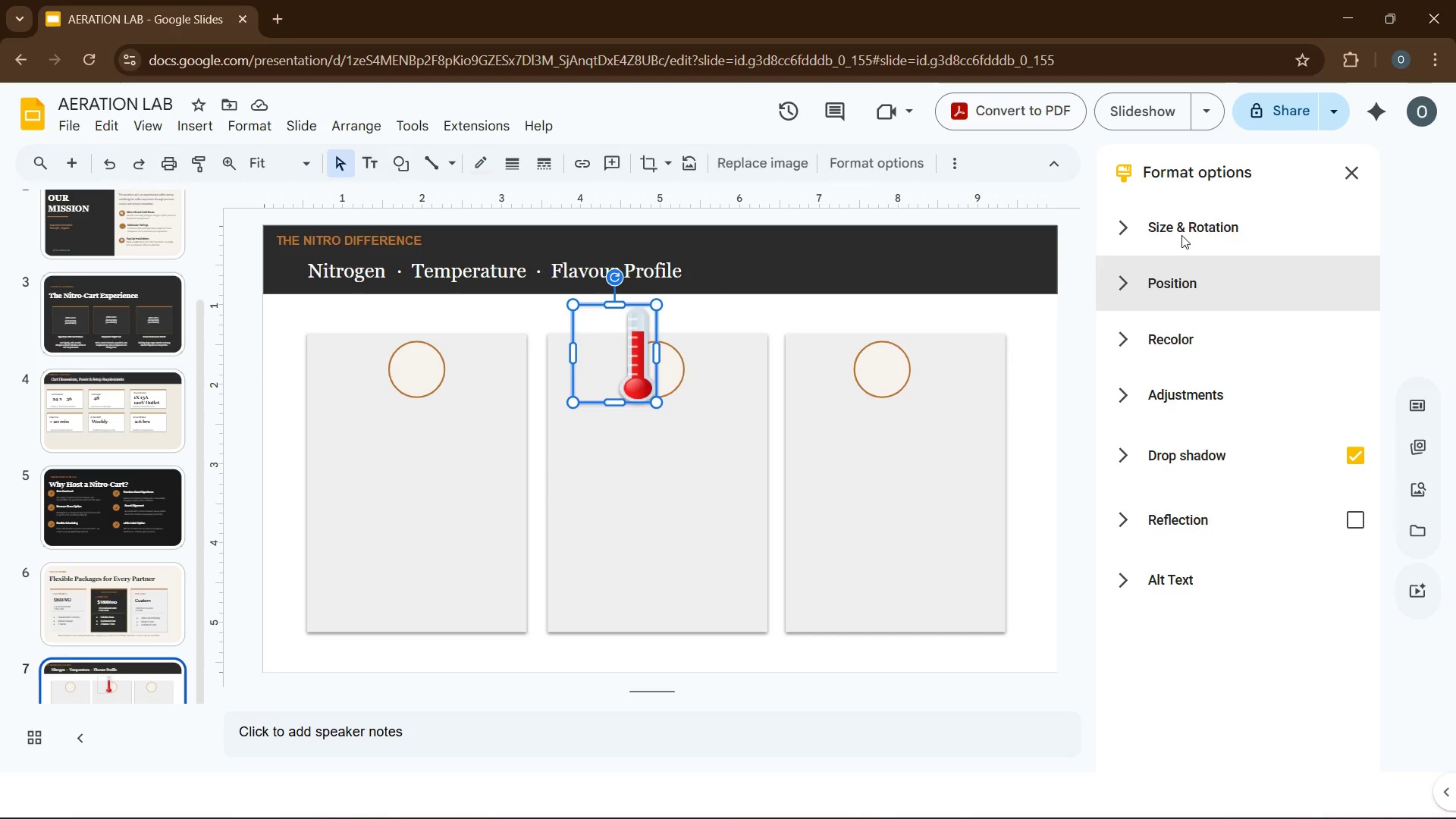 
left_click([1188, 227])
 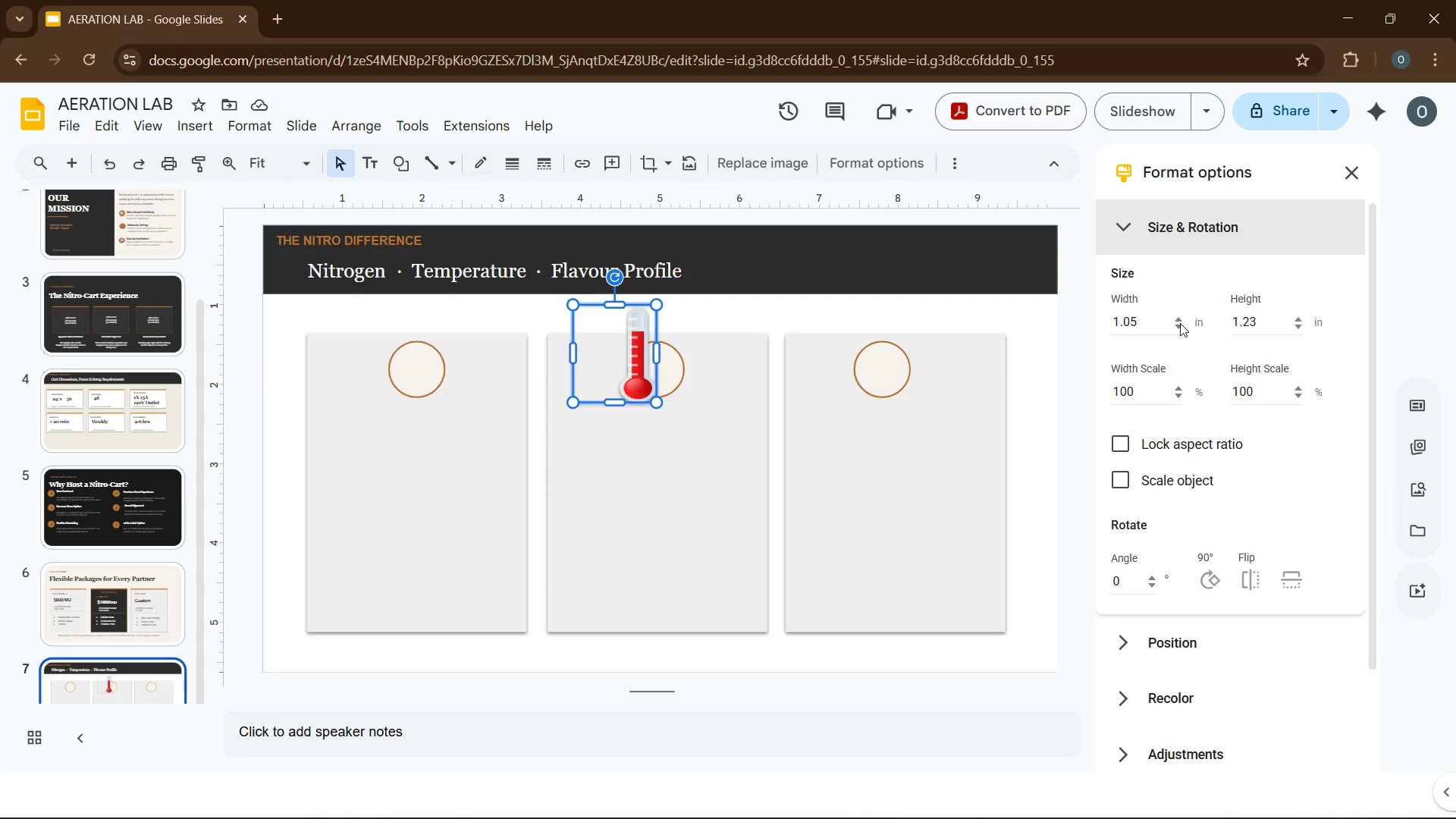 
left_click([1180, 323])
 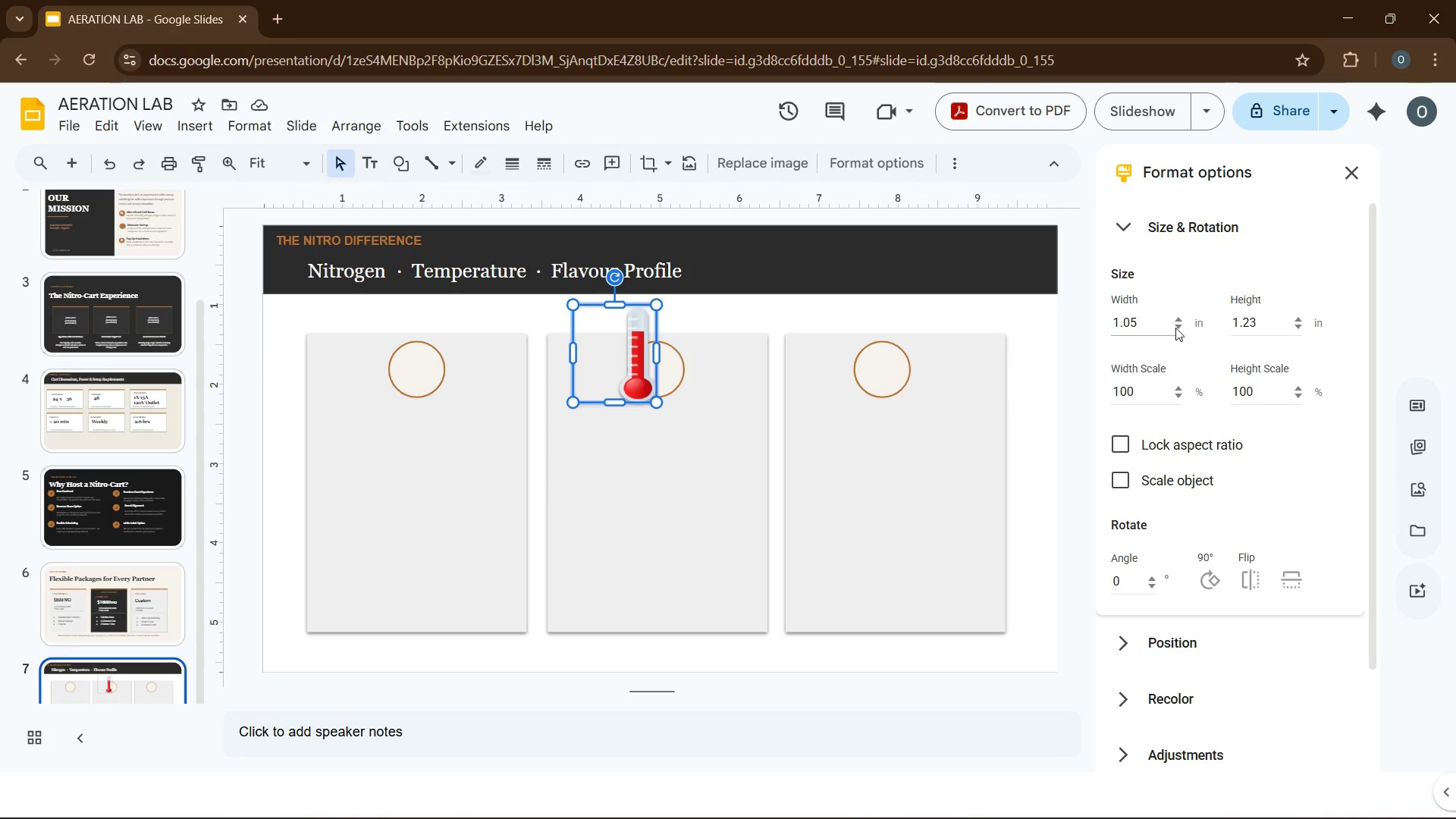 
left_click([1176, 328])
 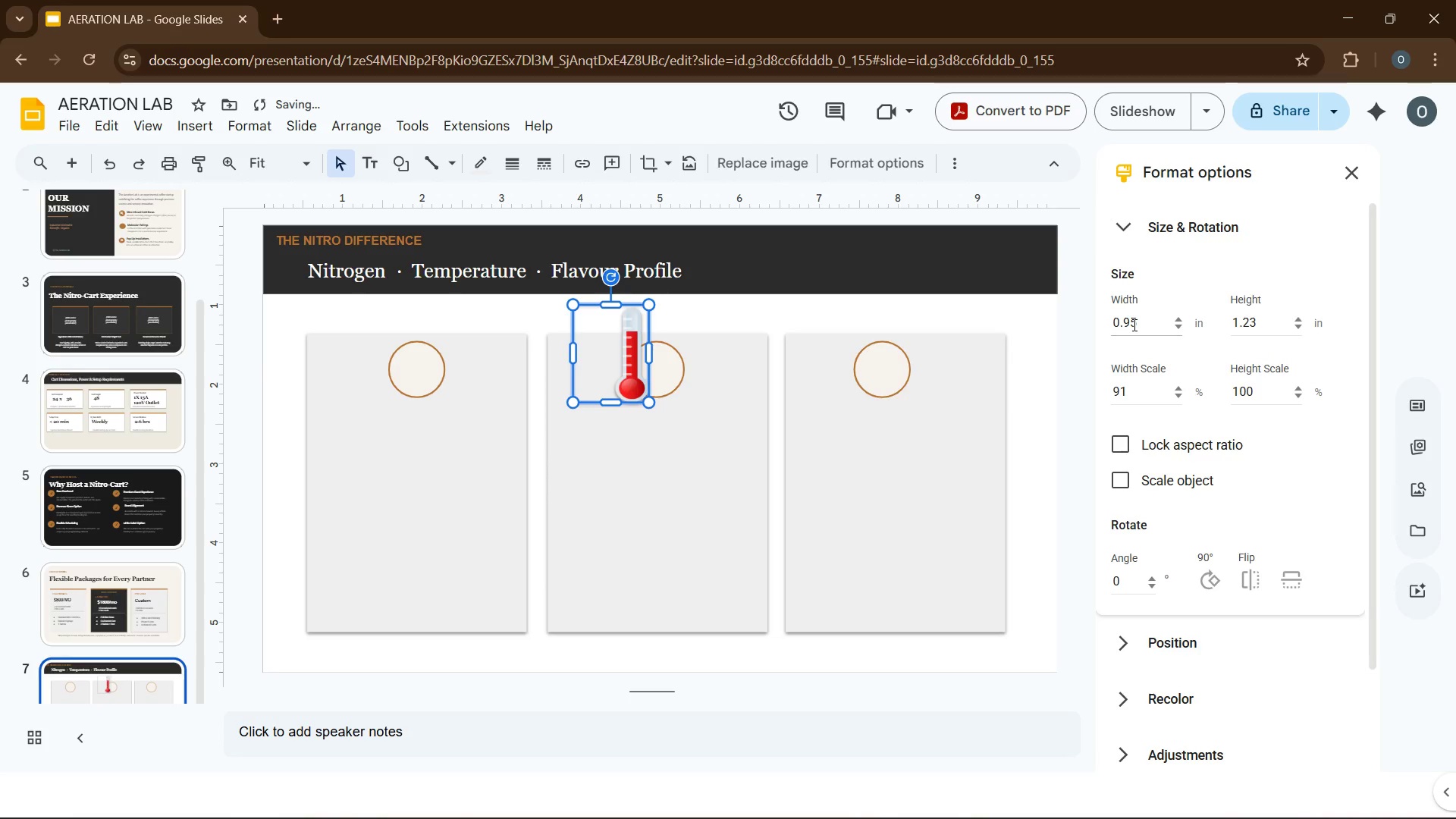 
left_click([1133, 325])
 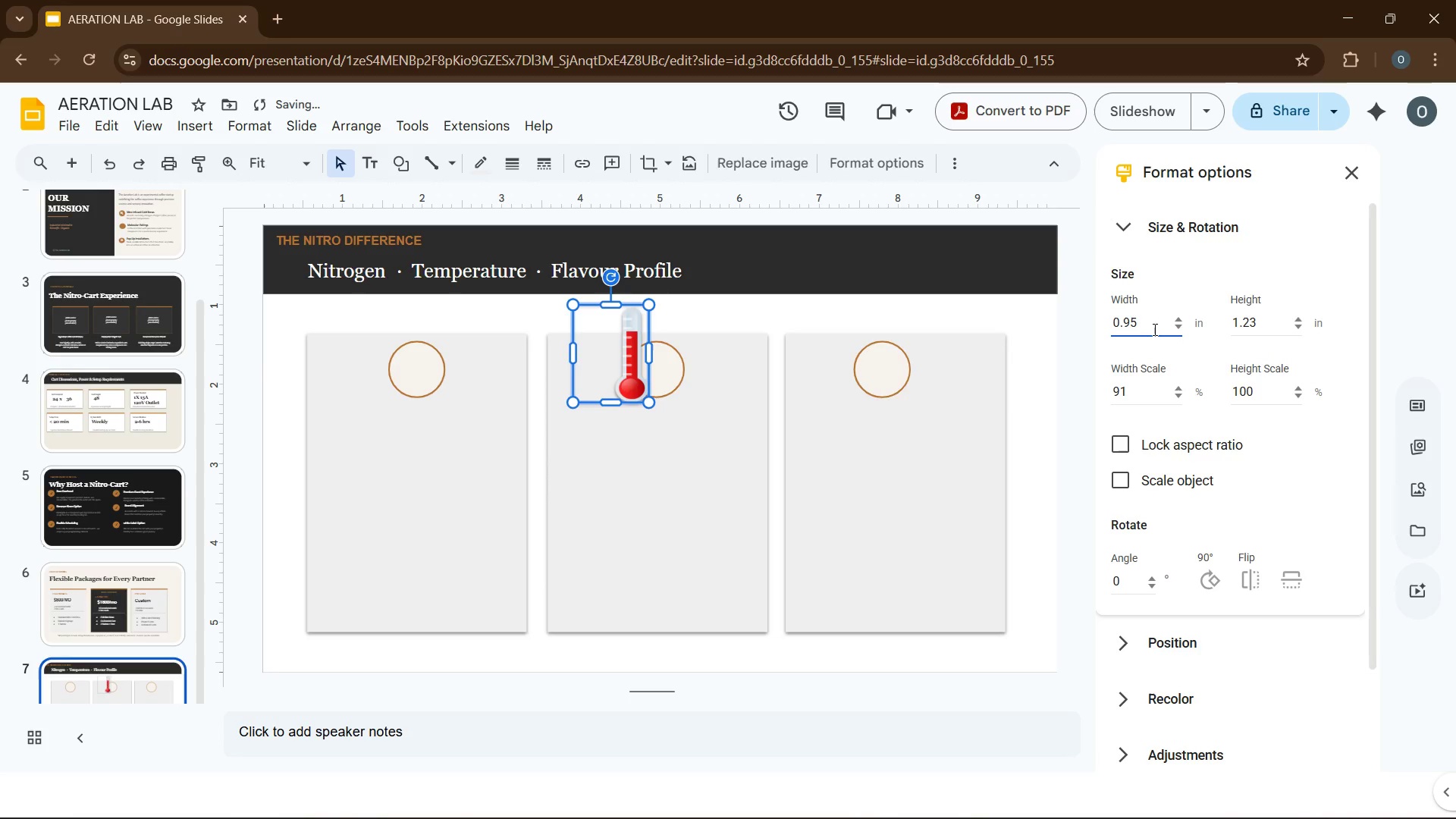 
left_click([1153, 329])
 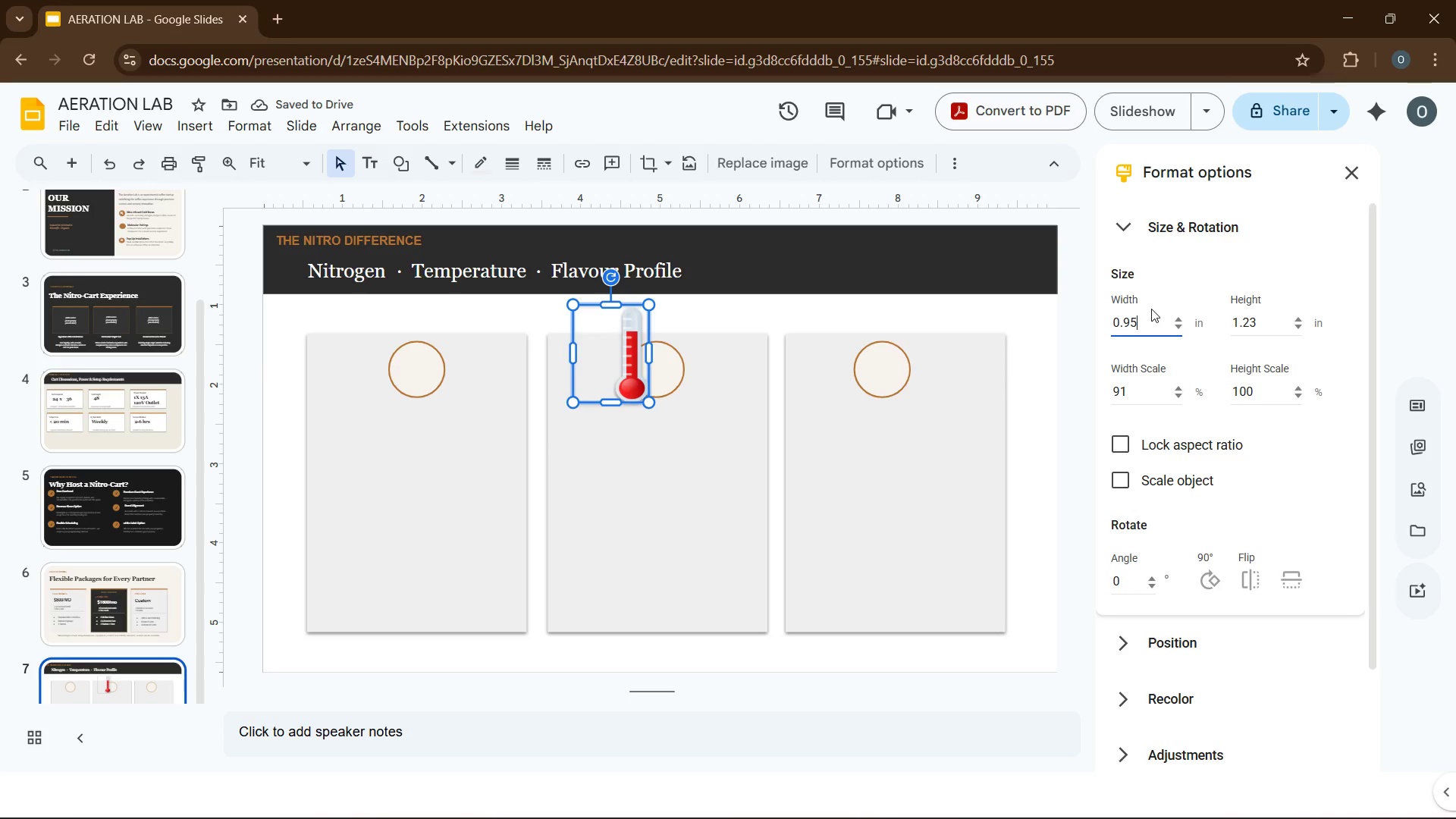 
key(Backspace)
 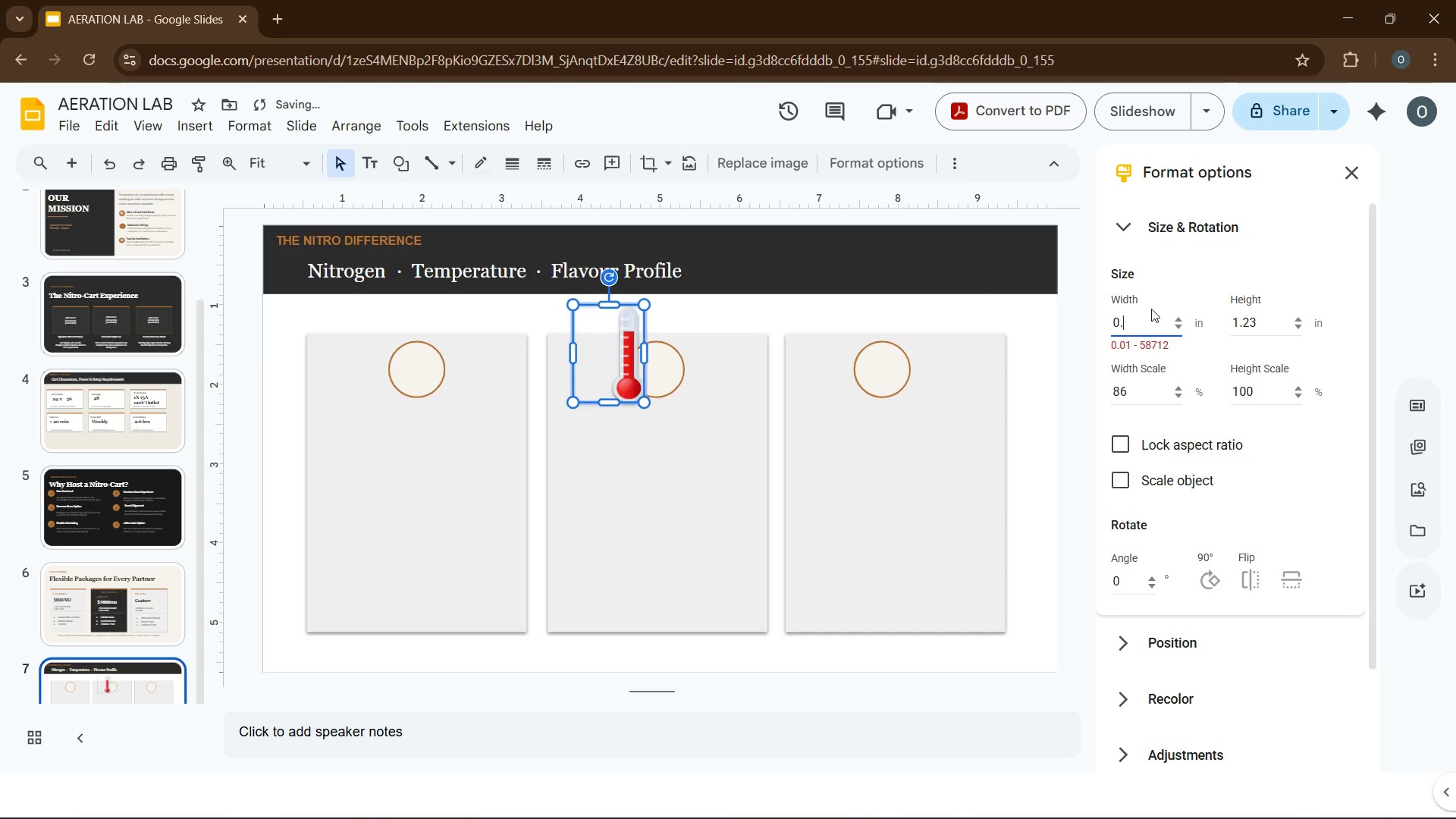 
key(Backspace)
 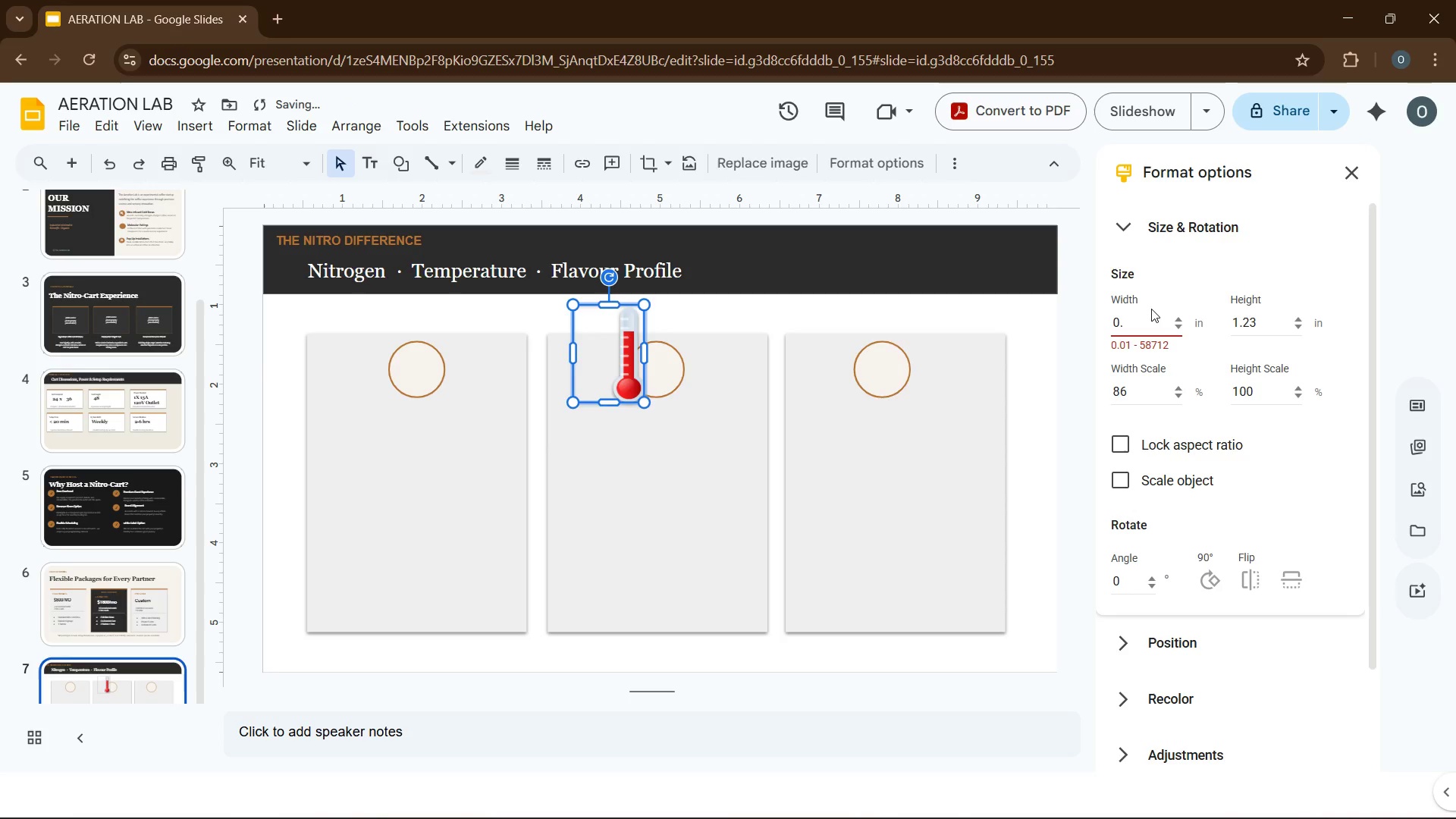 
key(Numpad5)
 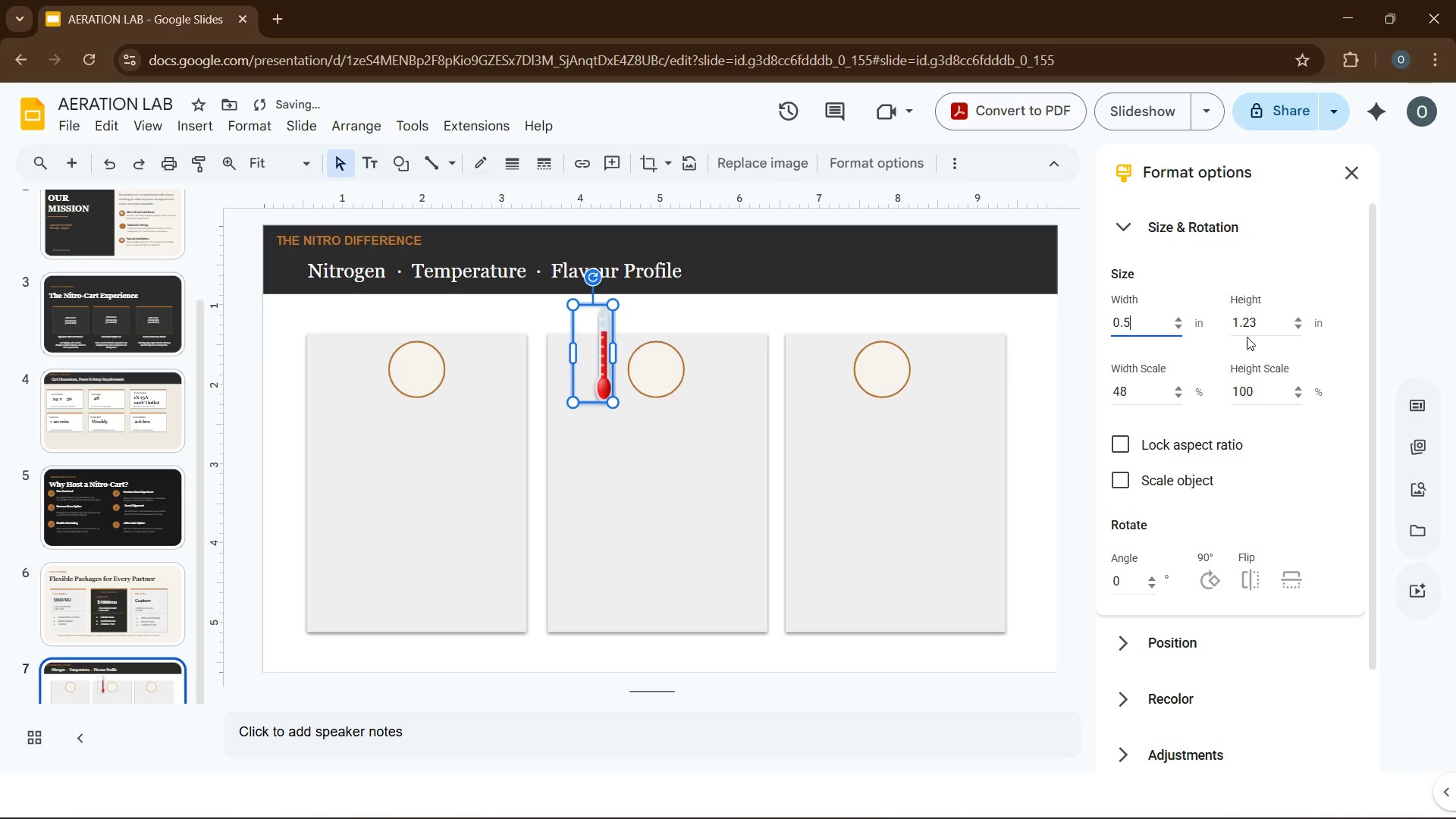 
double_click([1250, 328])
 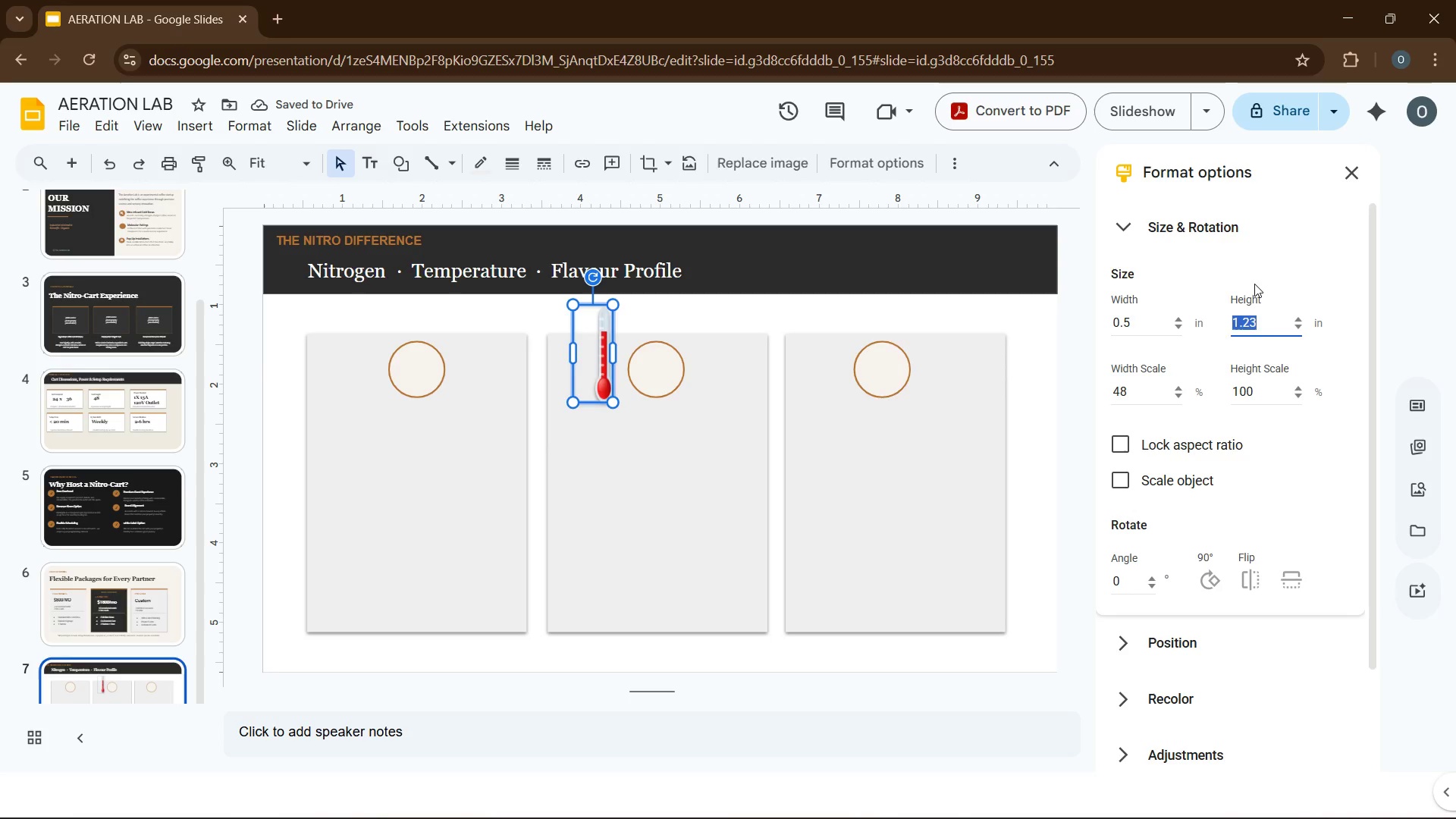 
key(Numpad0)
 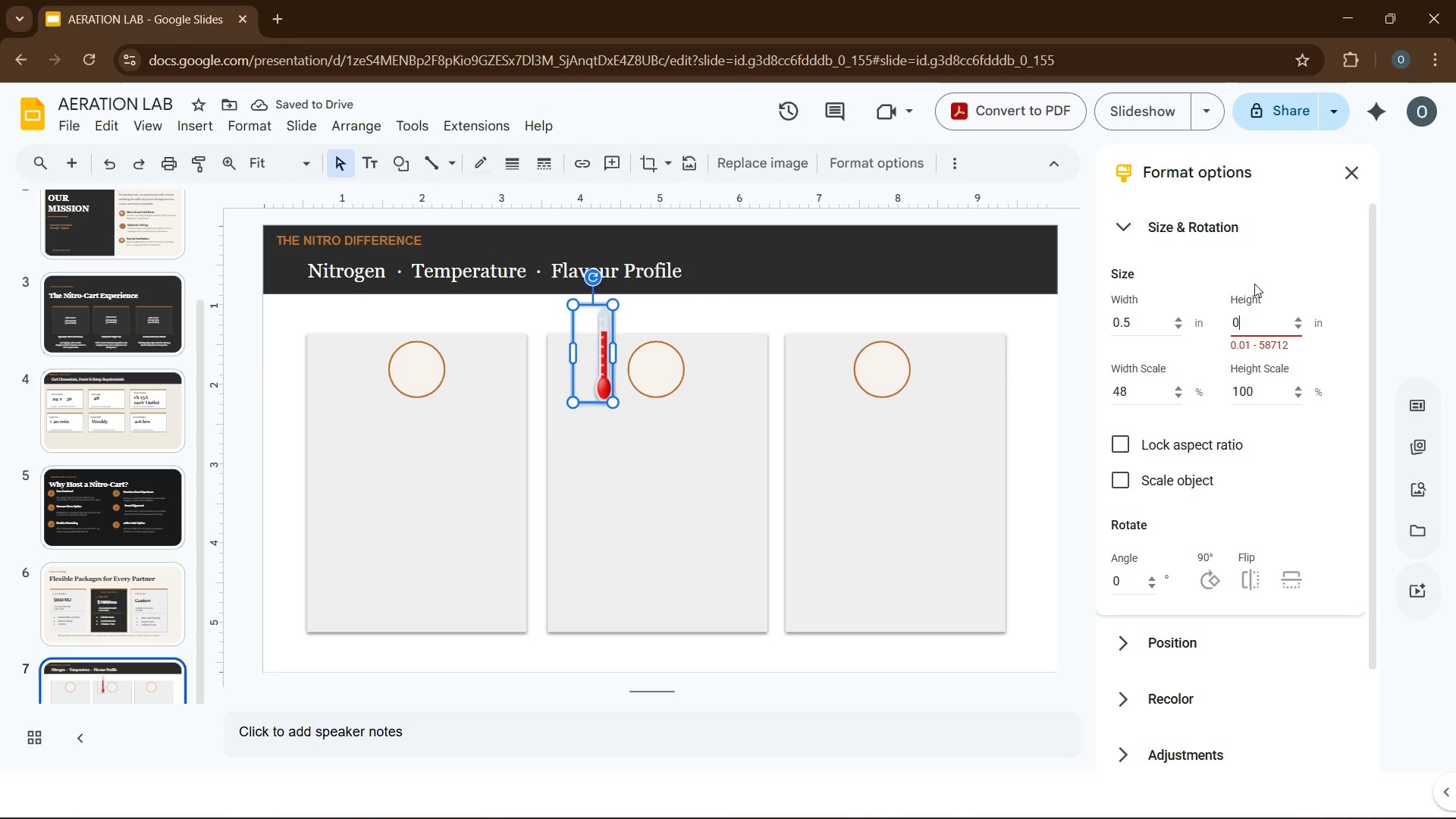 
key(NumpadDecimal)
 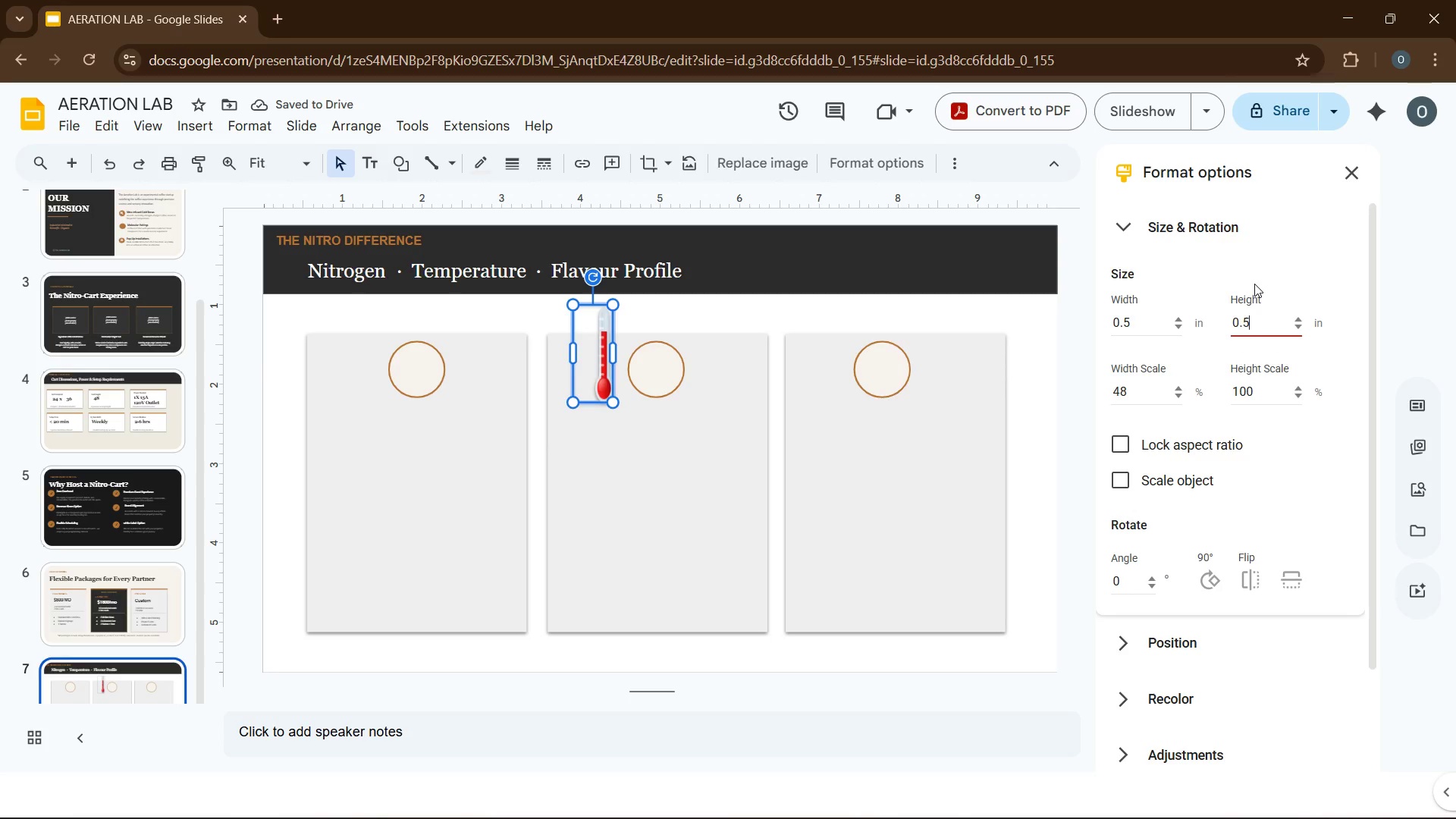 
key(Numpad5)
 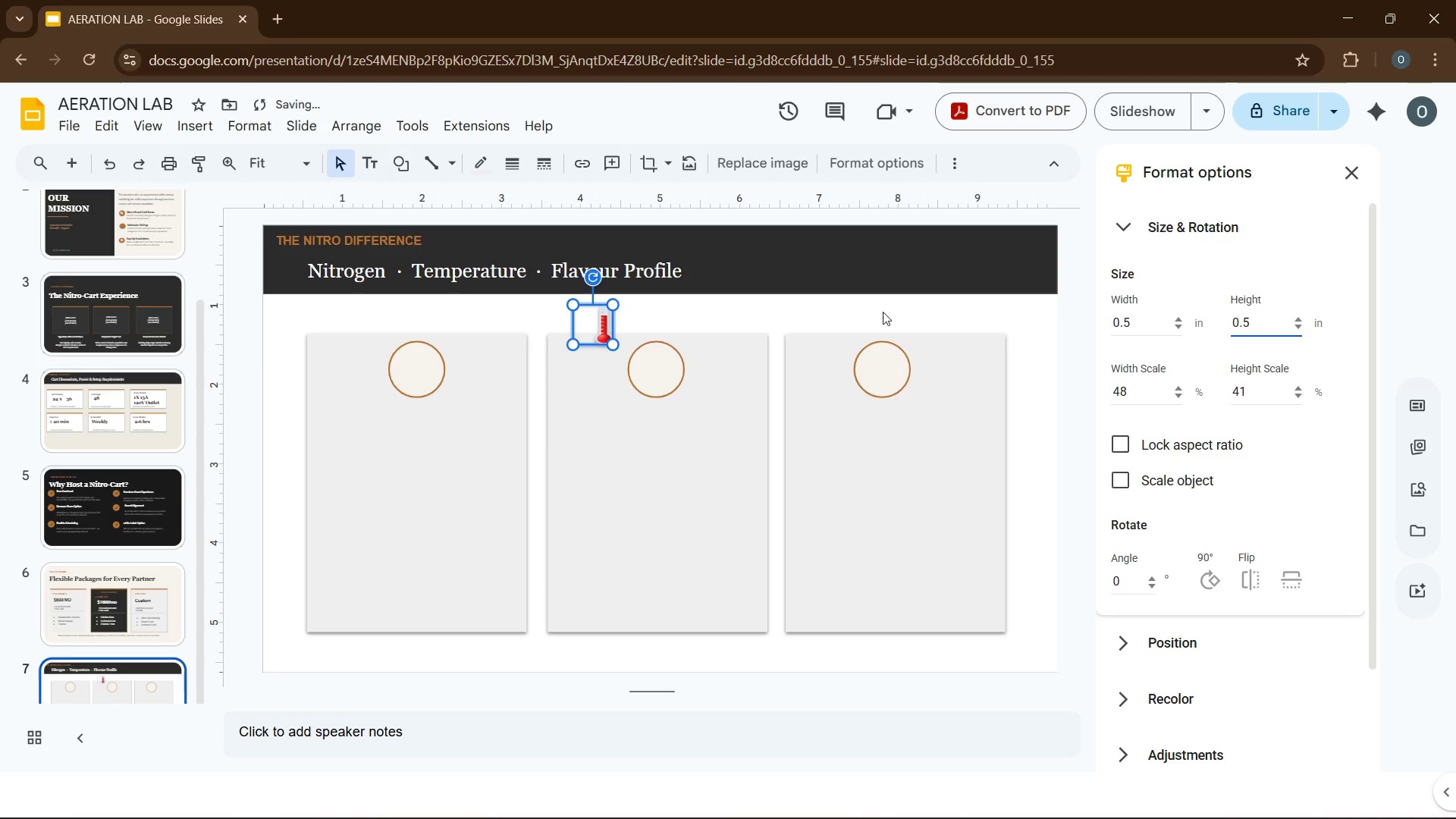 
left_click([888, 466])
 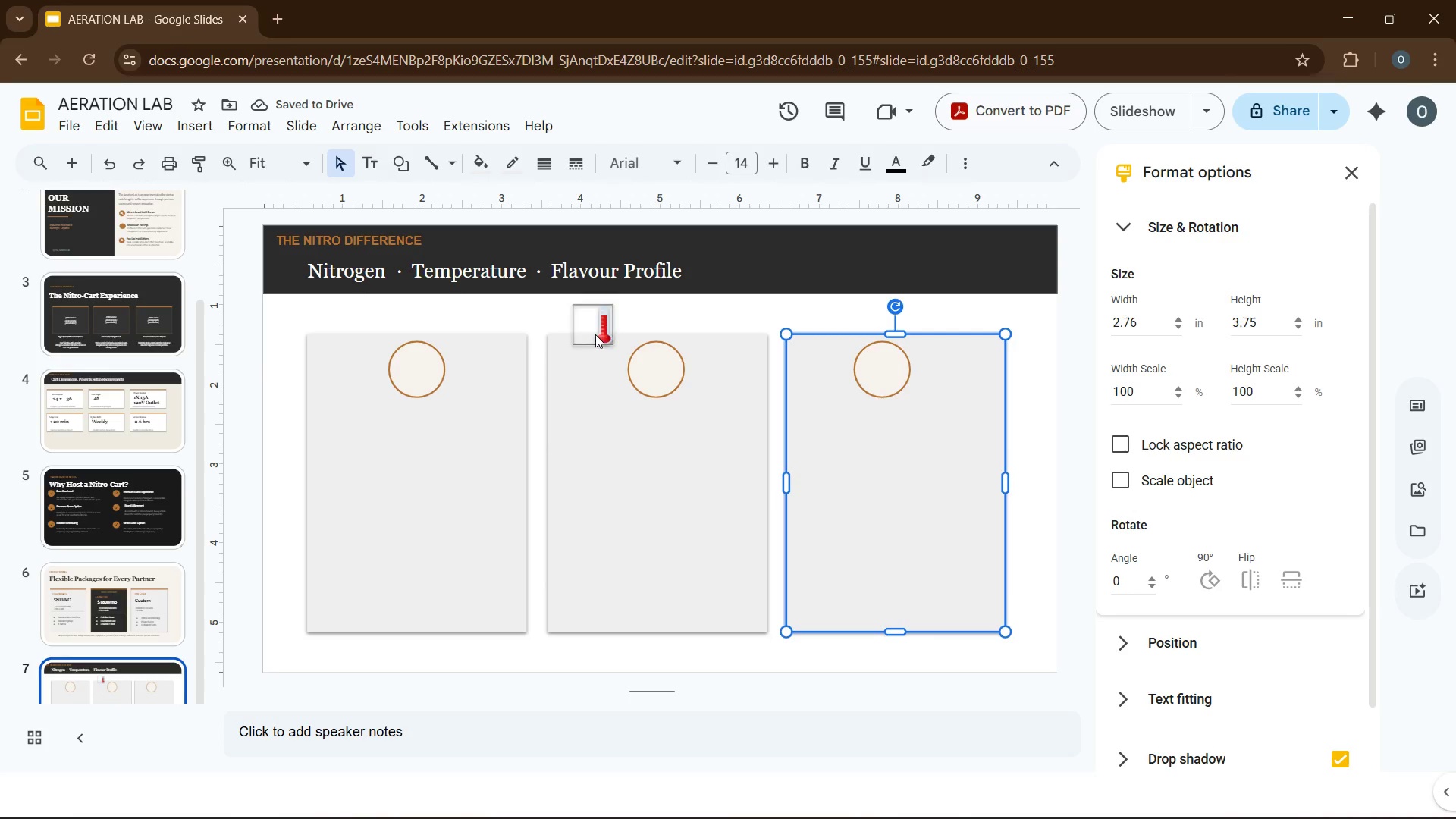 
left_click([597, 333])
 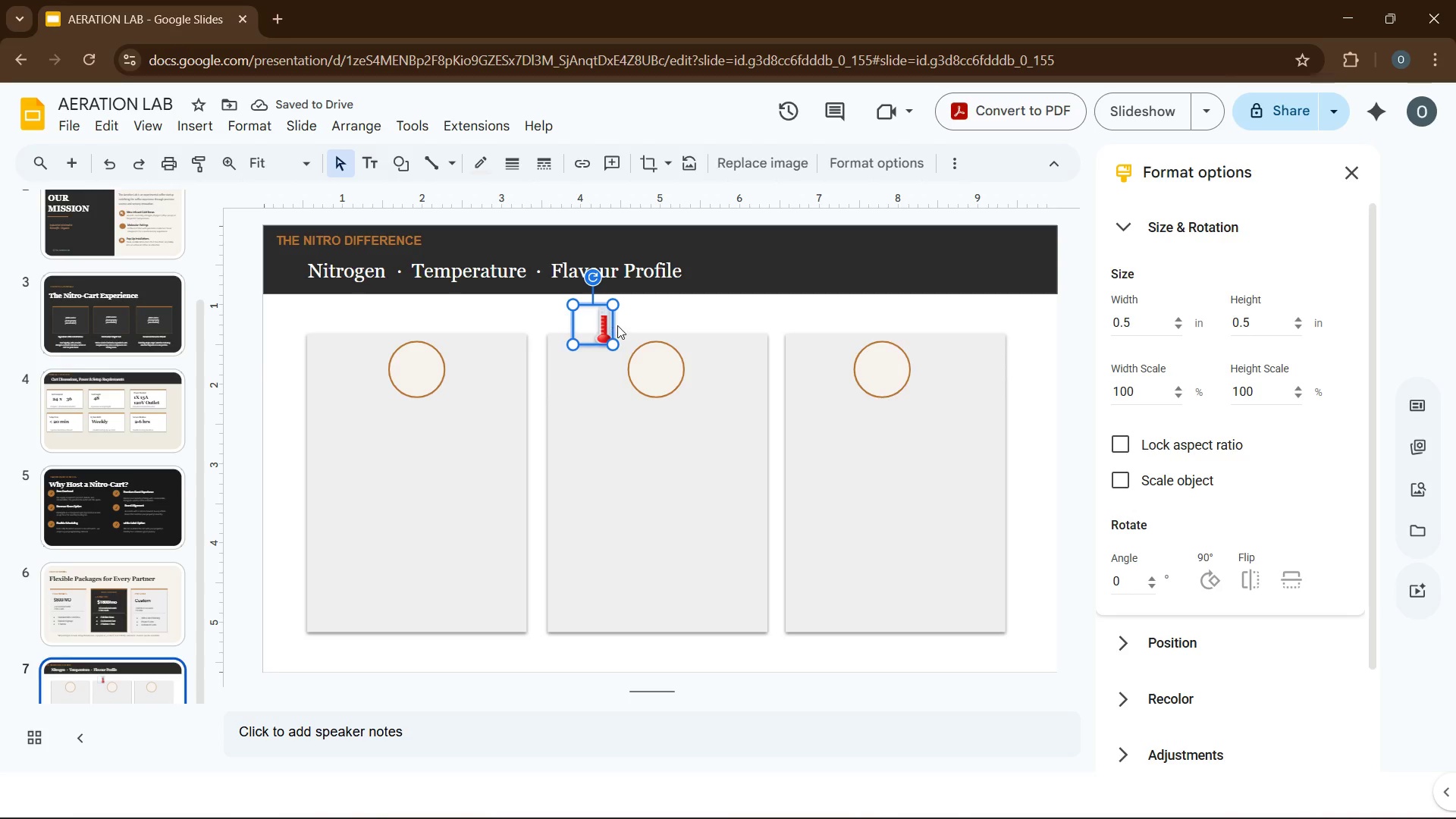 
left_click_drag(start_coordinate=[596, 324], to_coordinate=[659, 372])
 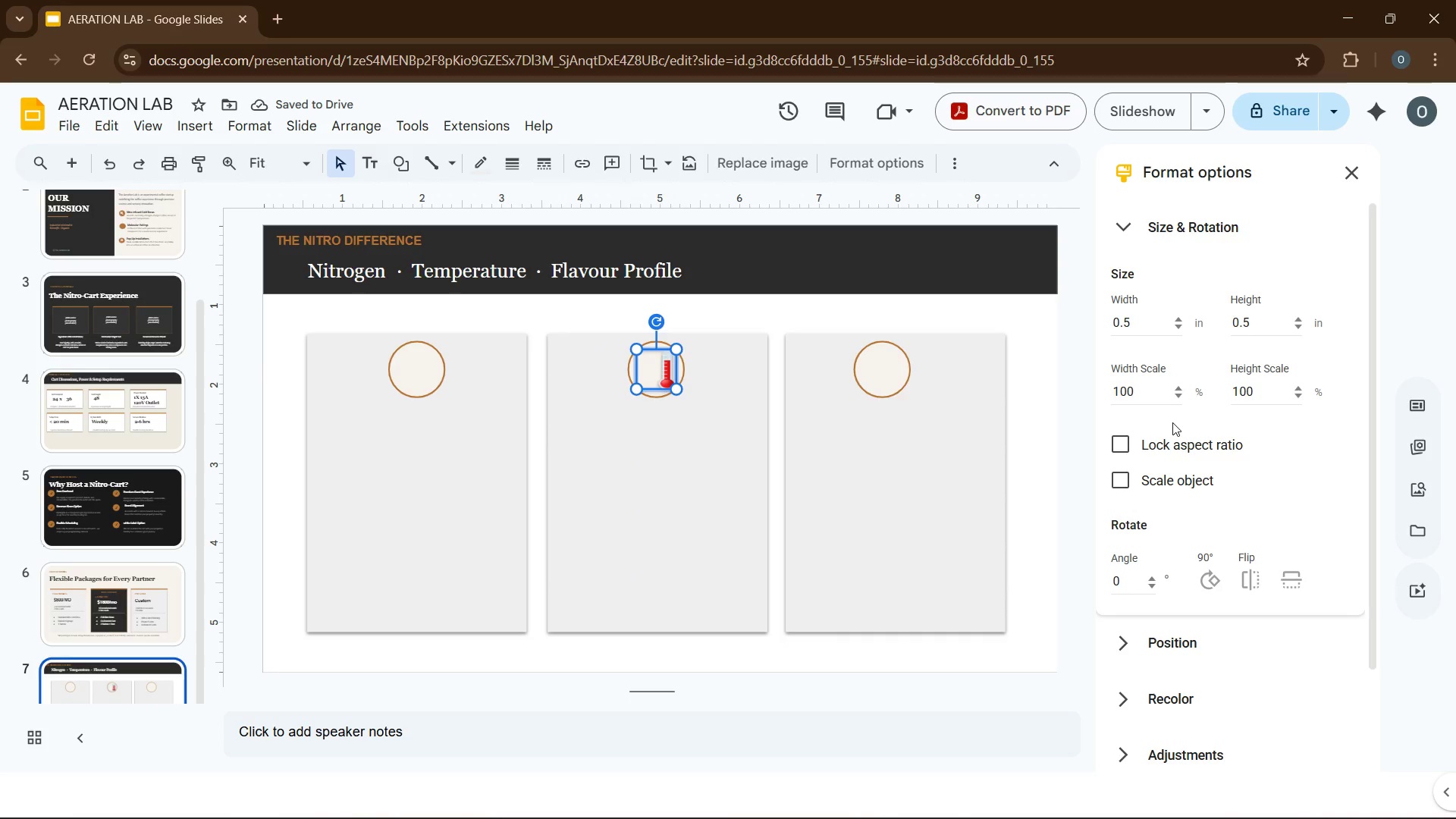 
left_click([1225, 233])
 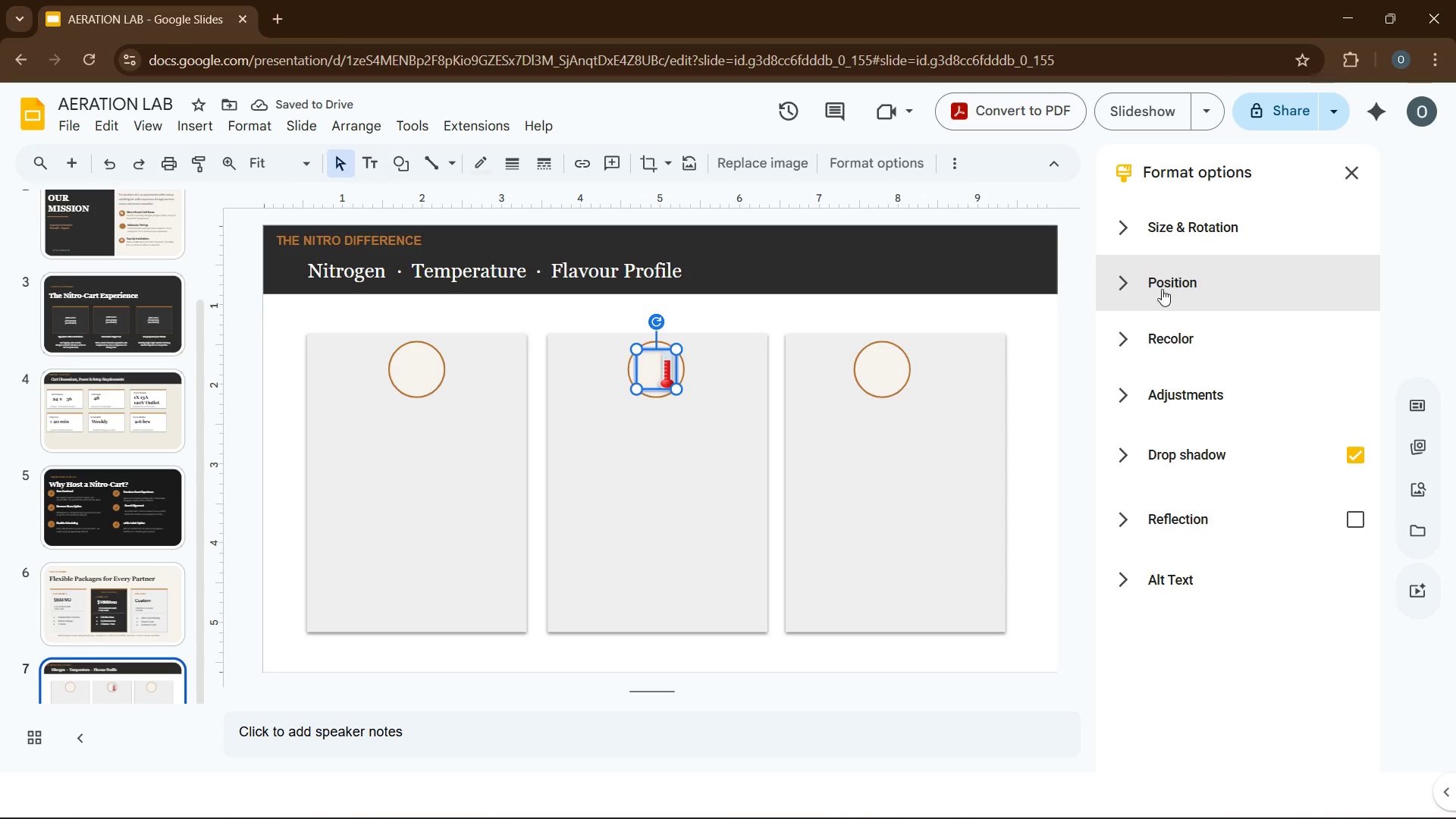 
left_click([1162, 287])
 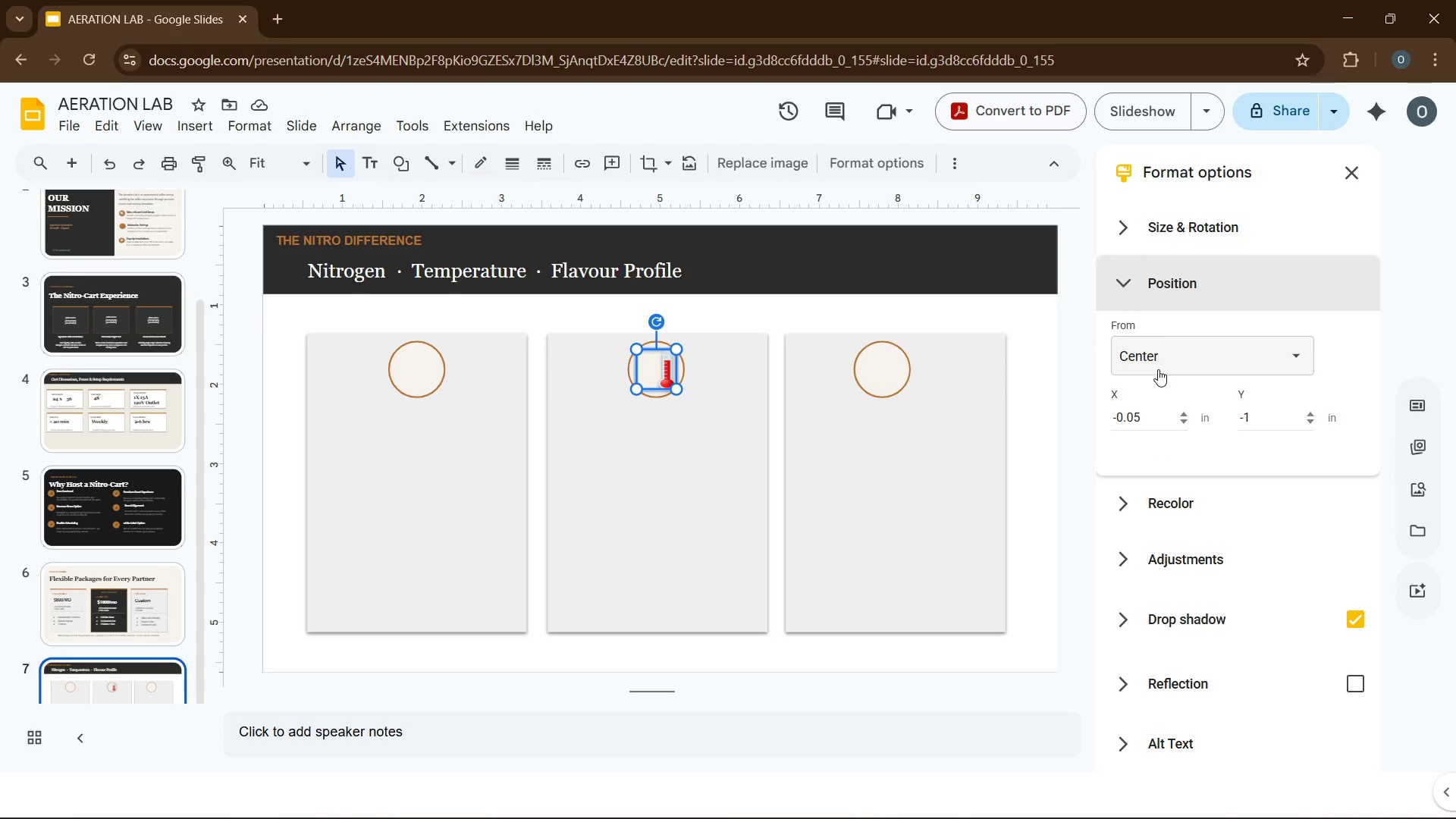 
left_click([1159, 362])
 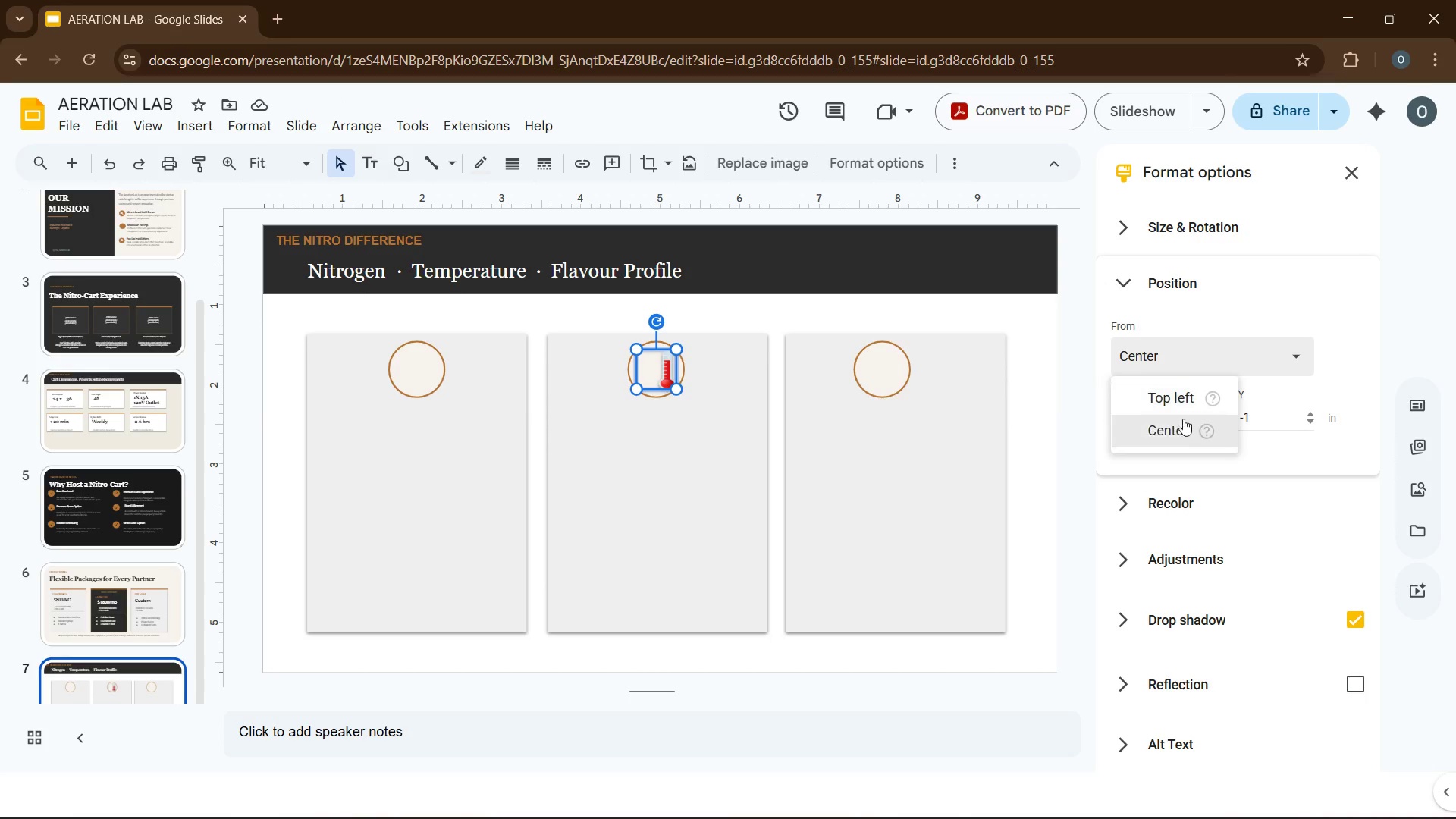 
left_click([1184, 419])
 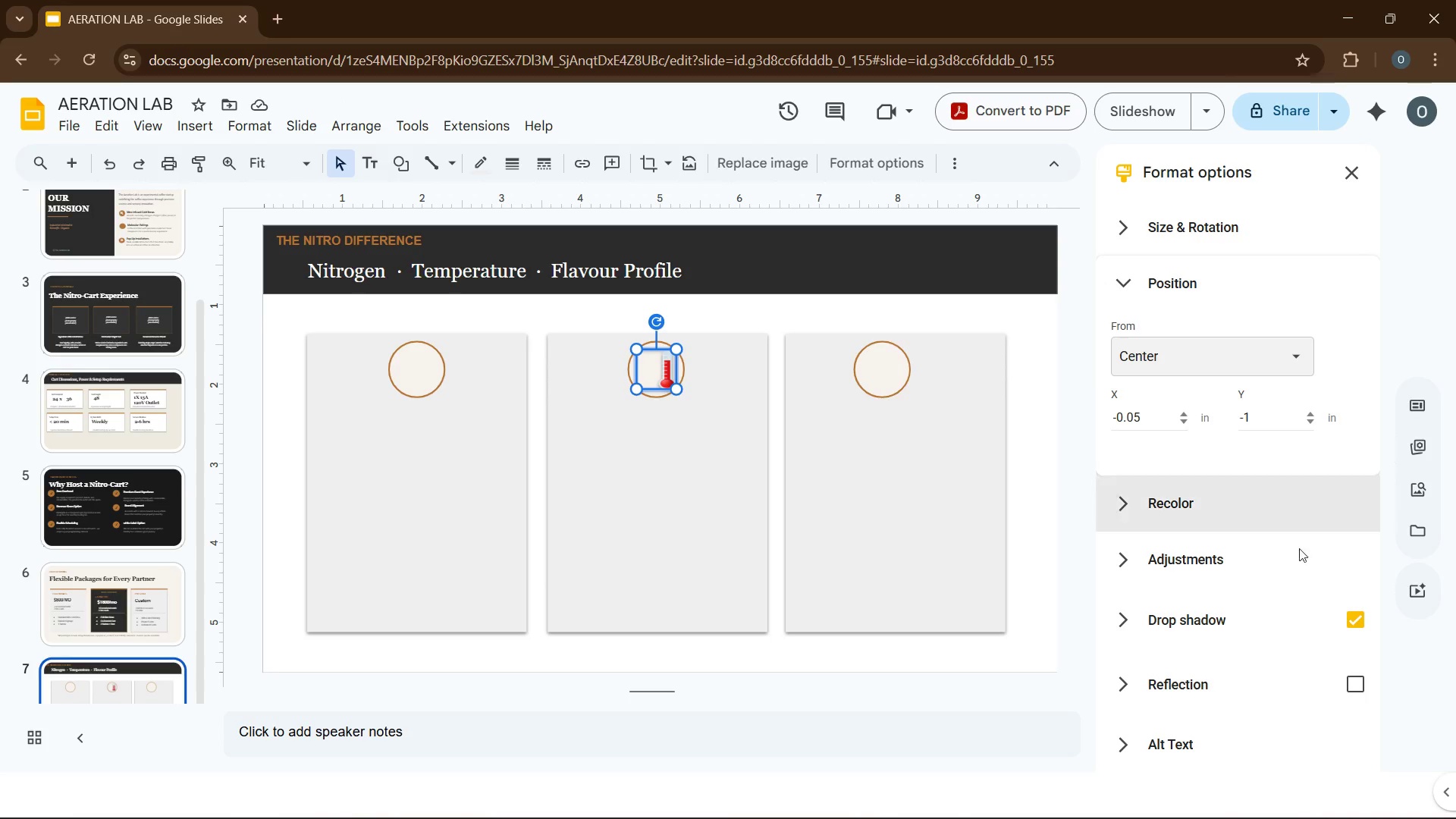 
left_click([1357, 619])
 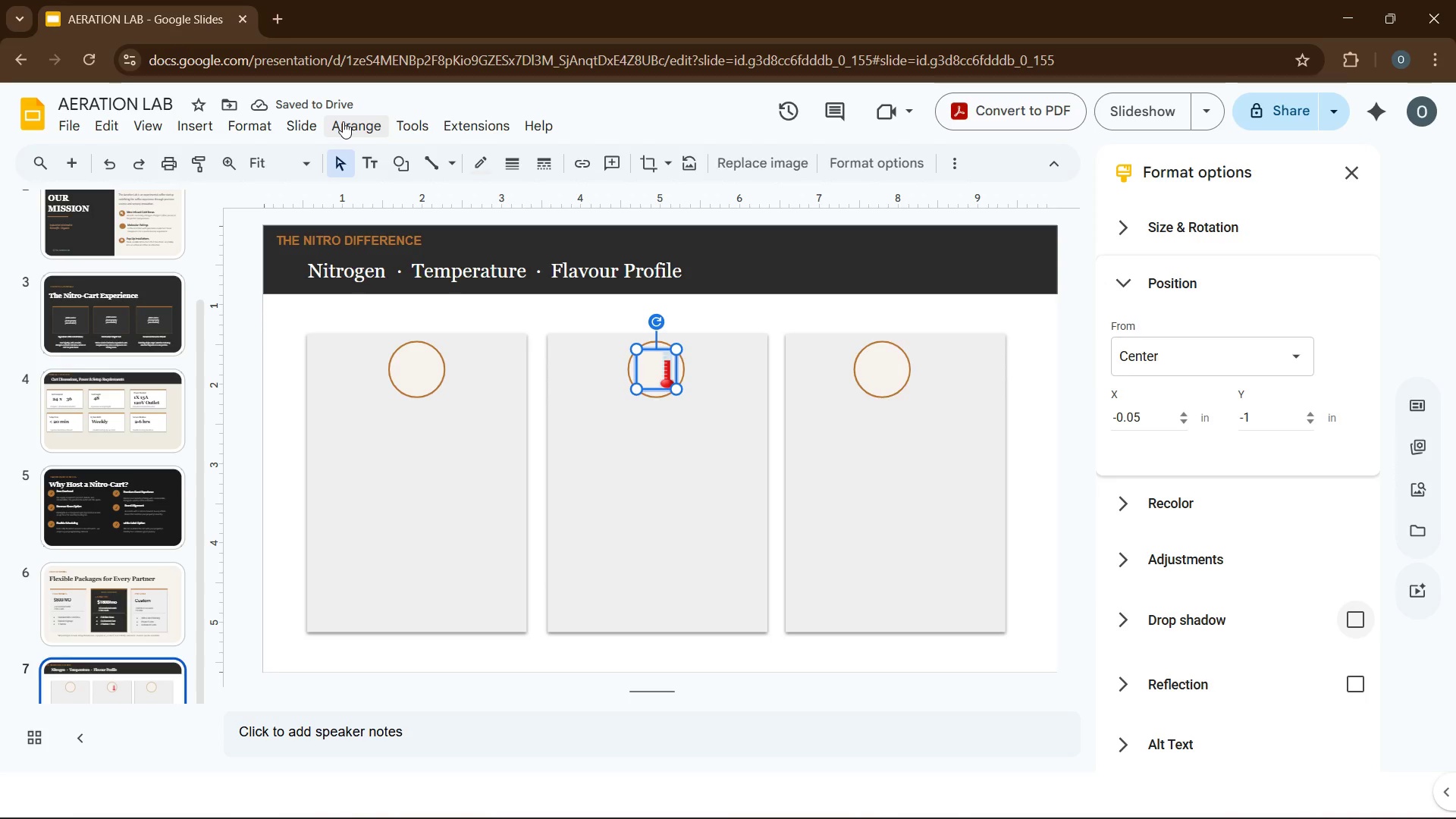 
left_click([253, 127])
 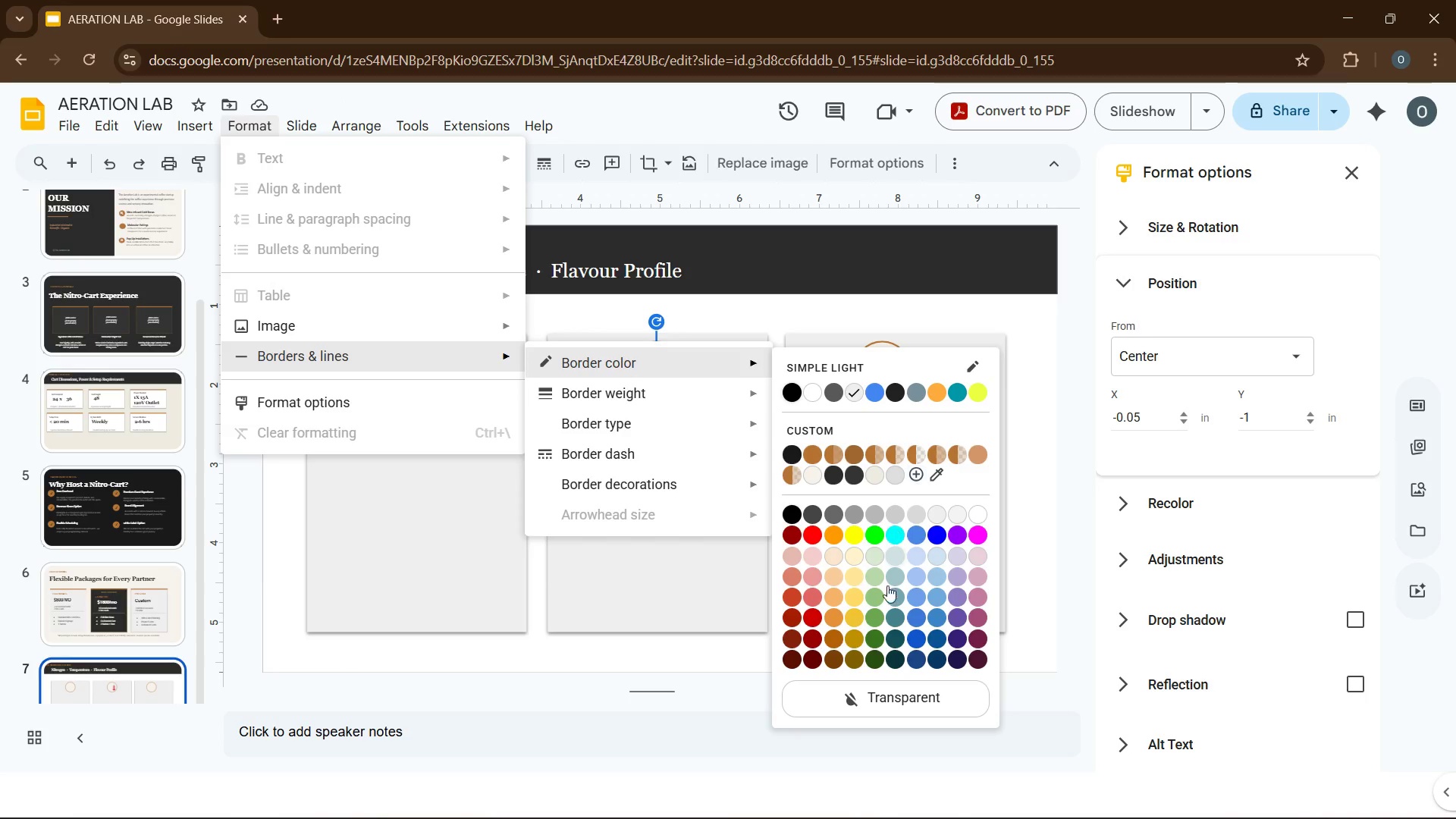 
left_click([866, 691])
 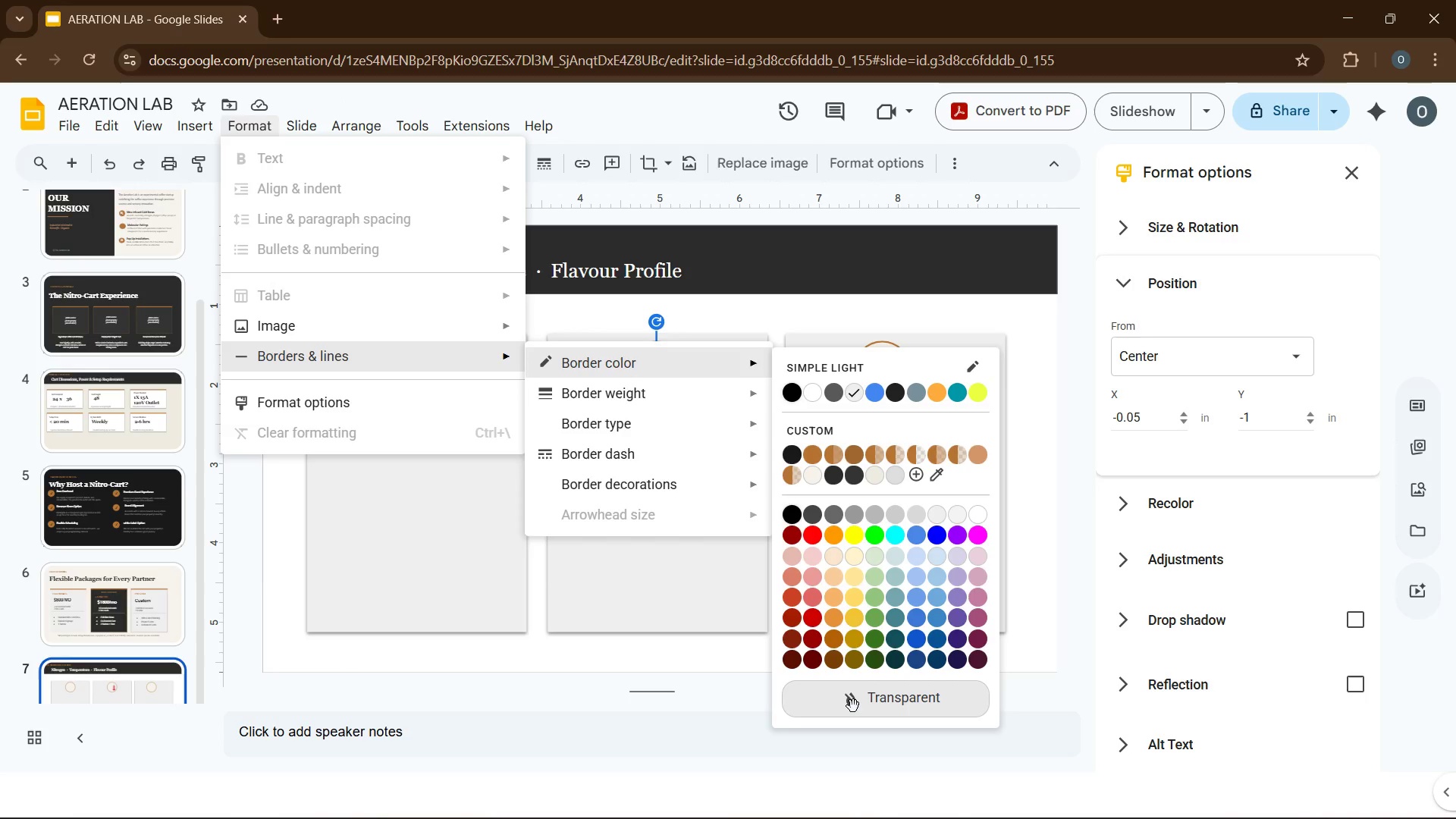 
left_click([853, 706])
 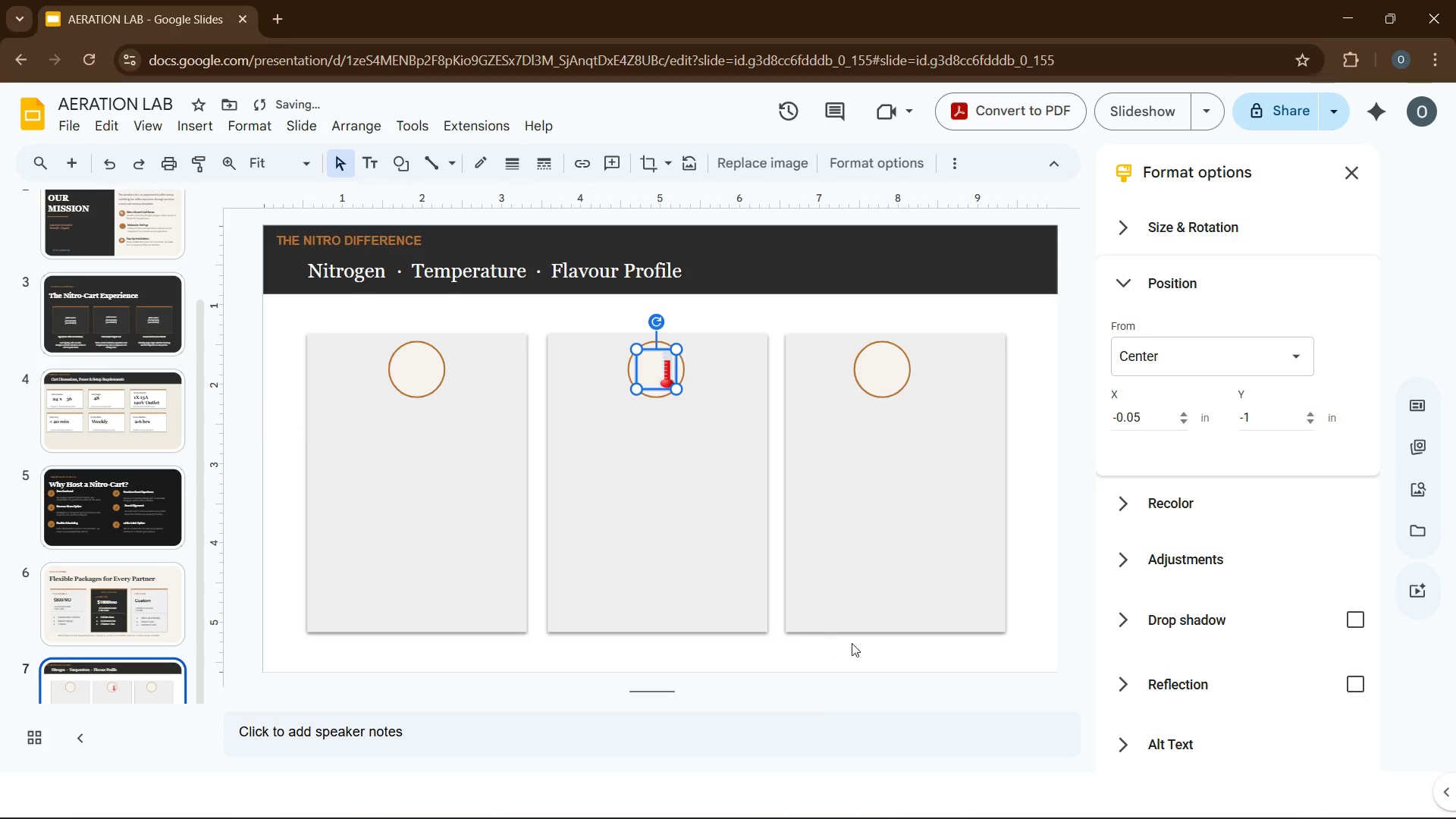 
left_click([934, 592])
 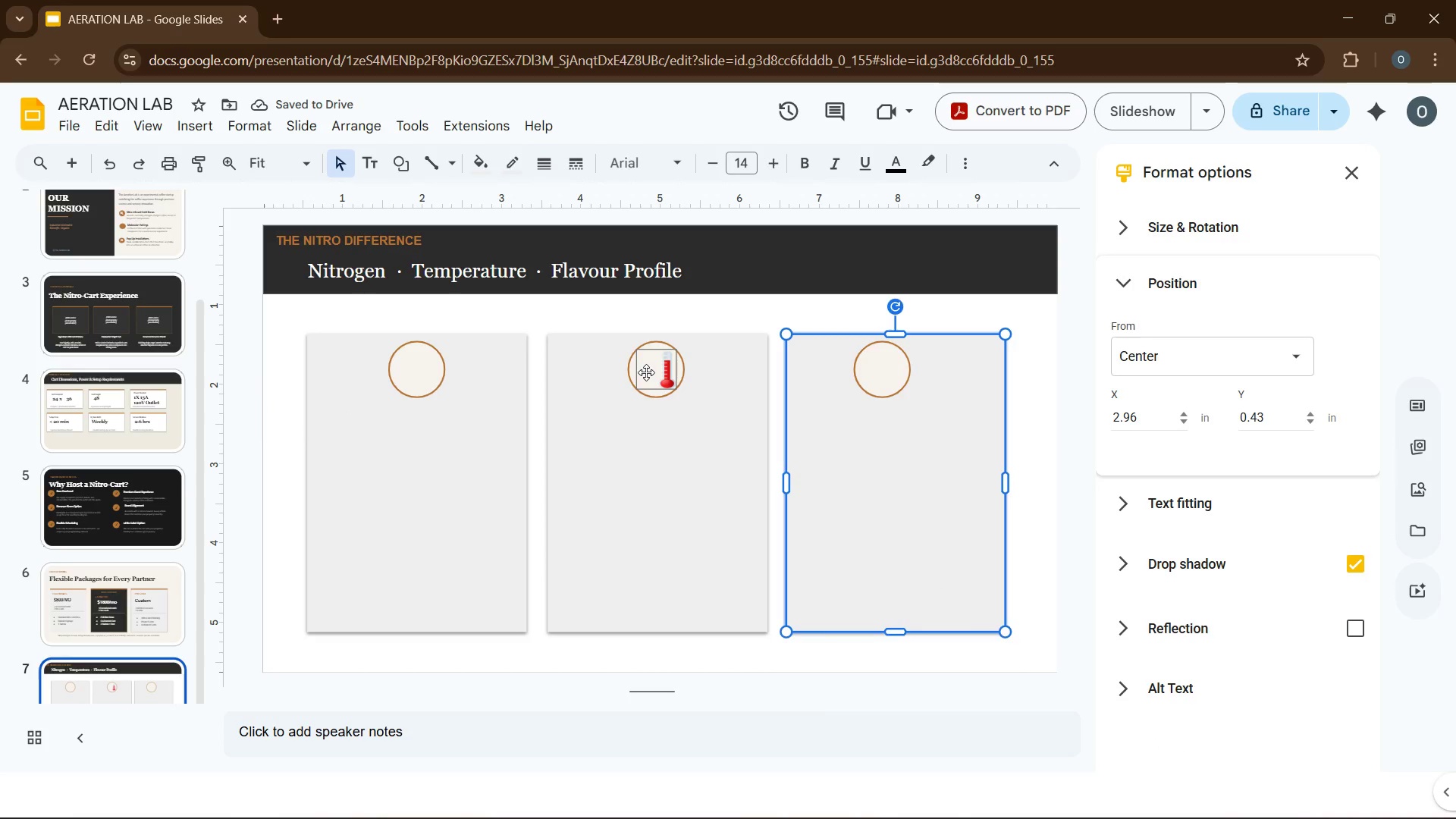 
left_click_drag(start_coordinate=[652, 373], to_coordinate=[645, 372])
 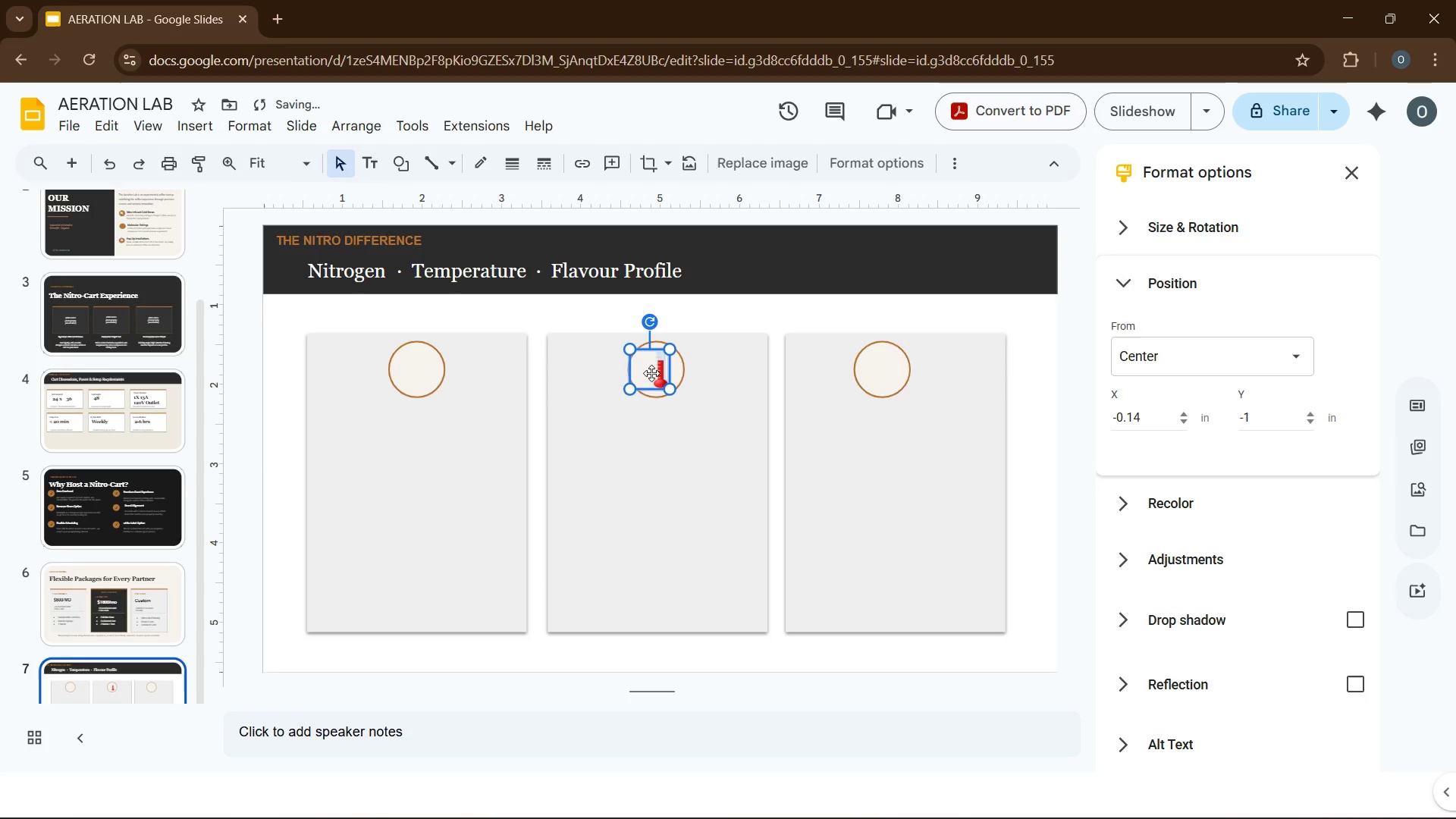 
left_click_drag(start_coordinate=[645, 371], to_coordinate=[637, 369])
 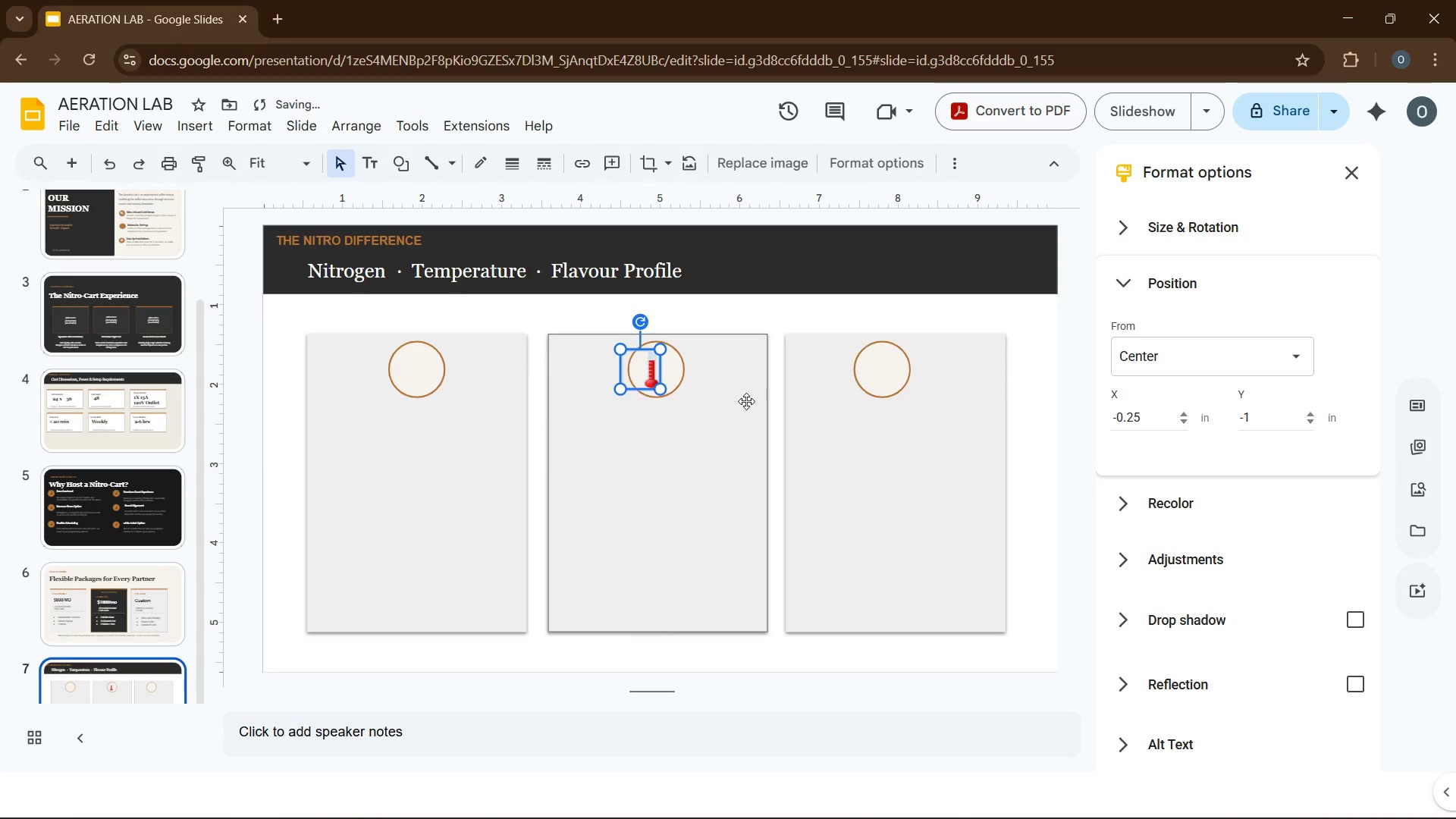 
left_click([749, 401])
 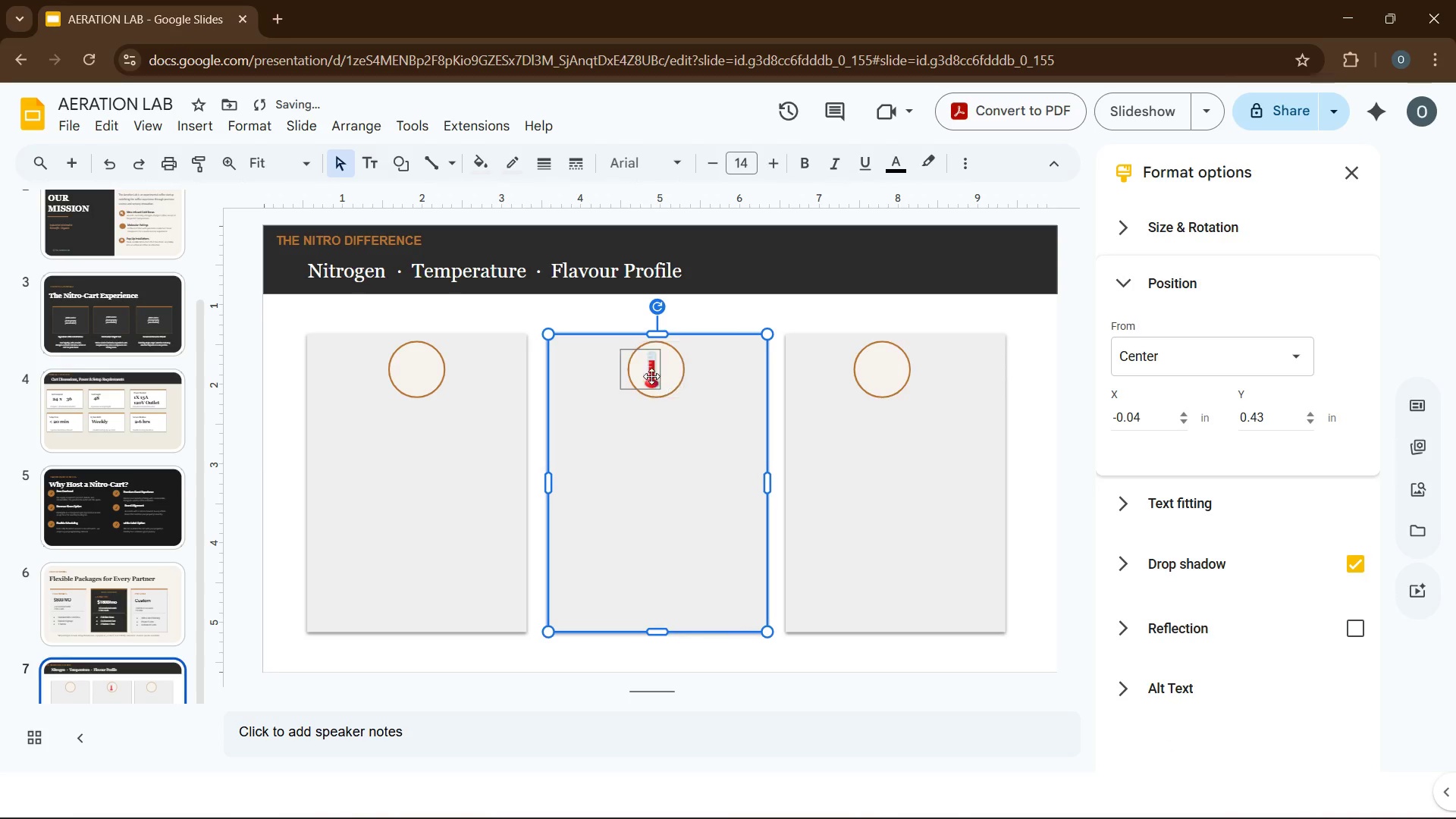 
left_click([650, 371])
 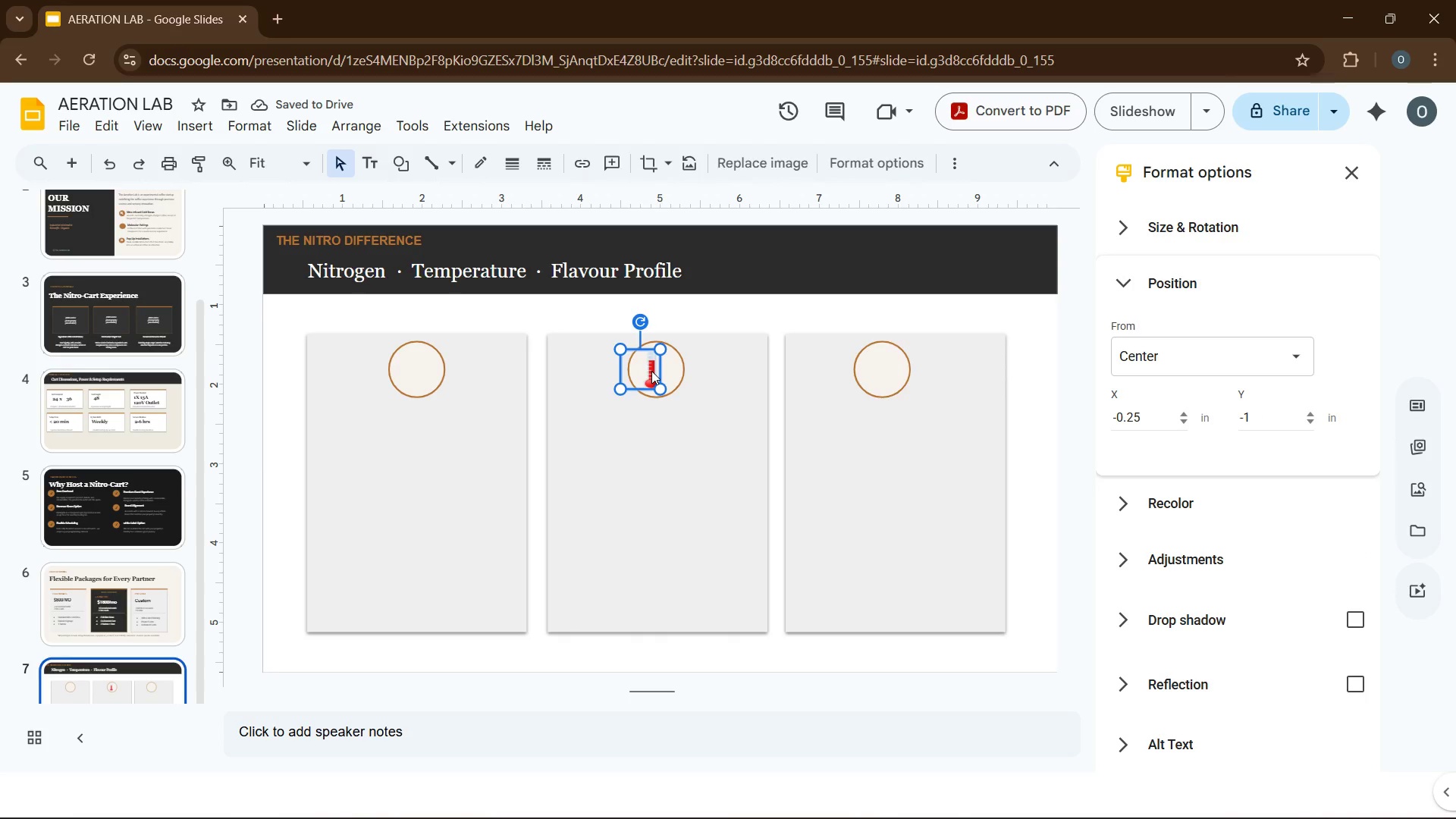 
key(ArrowRight)
 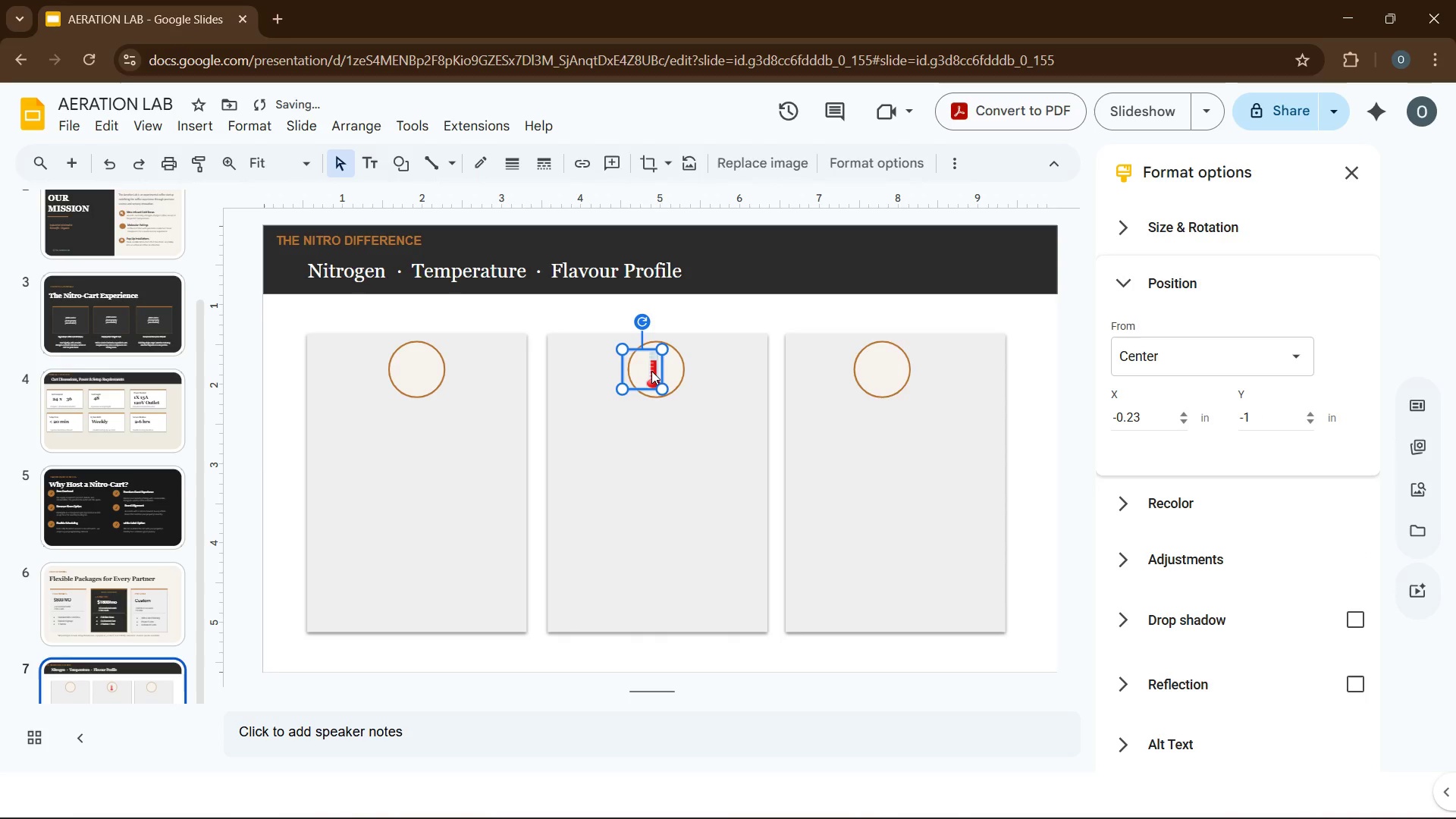 
key(ArrowRight)
 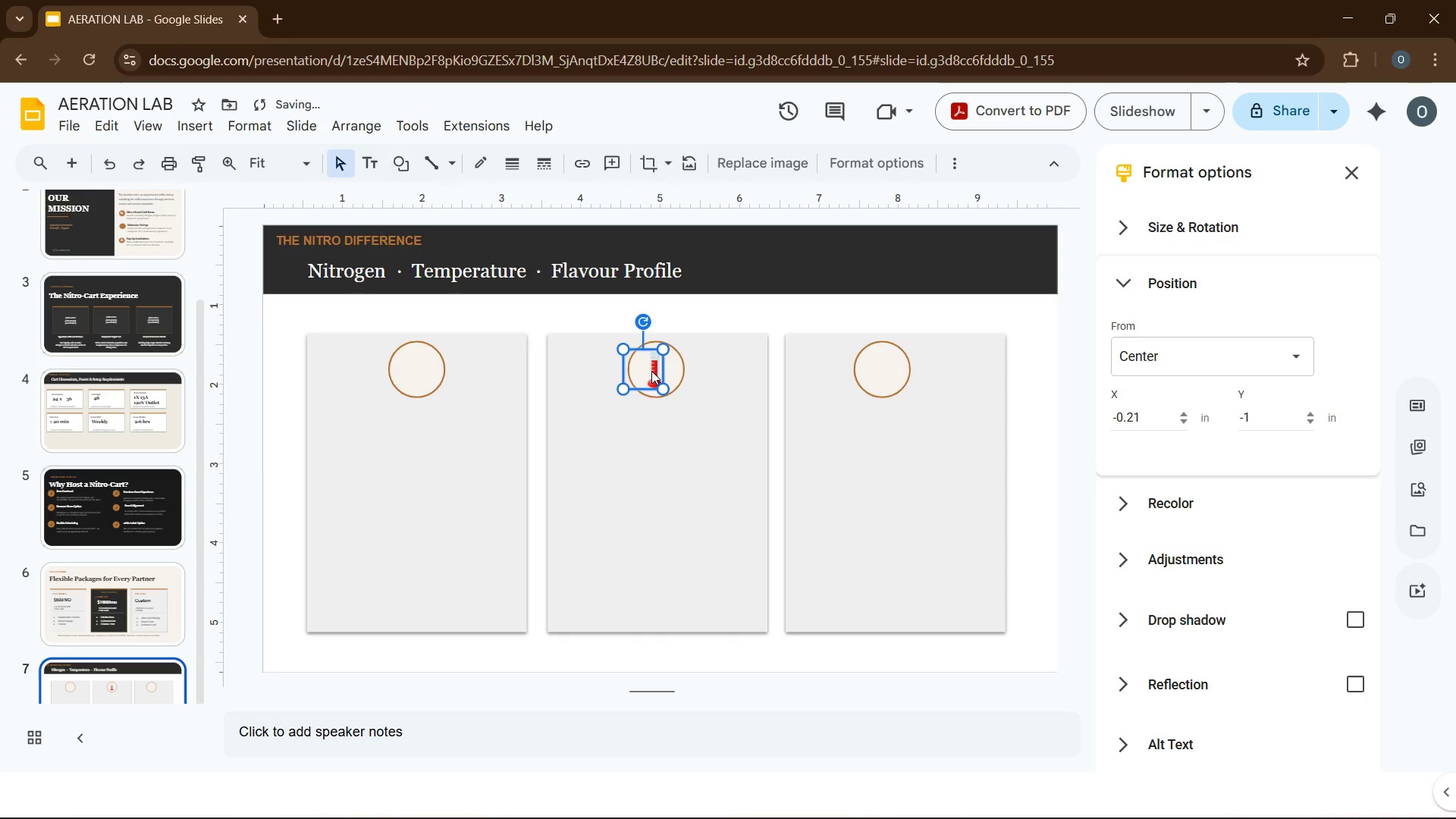 
key(ArrowRight)
 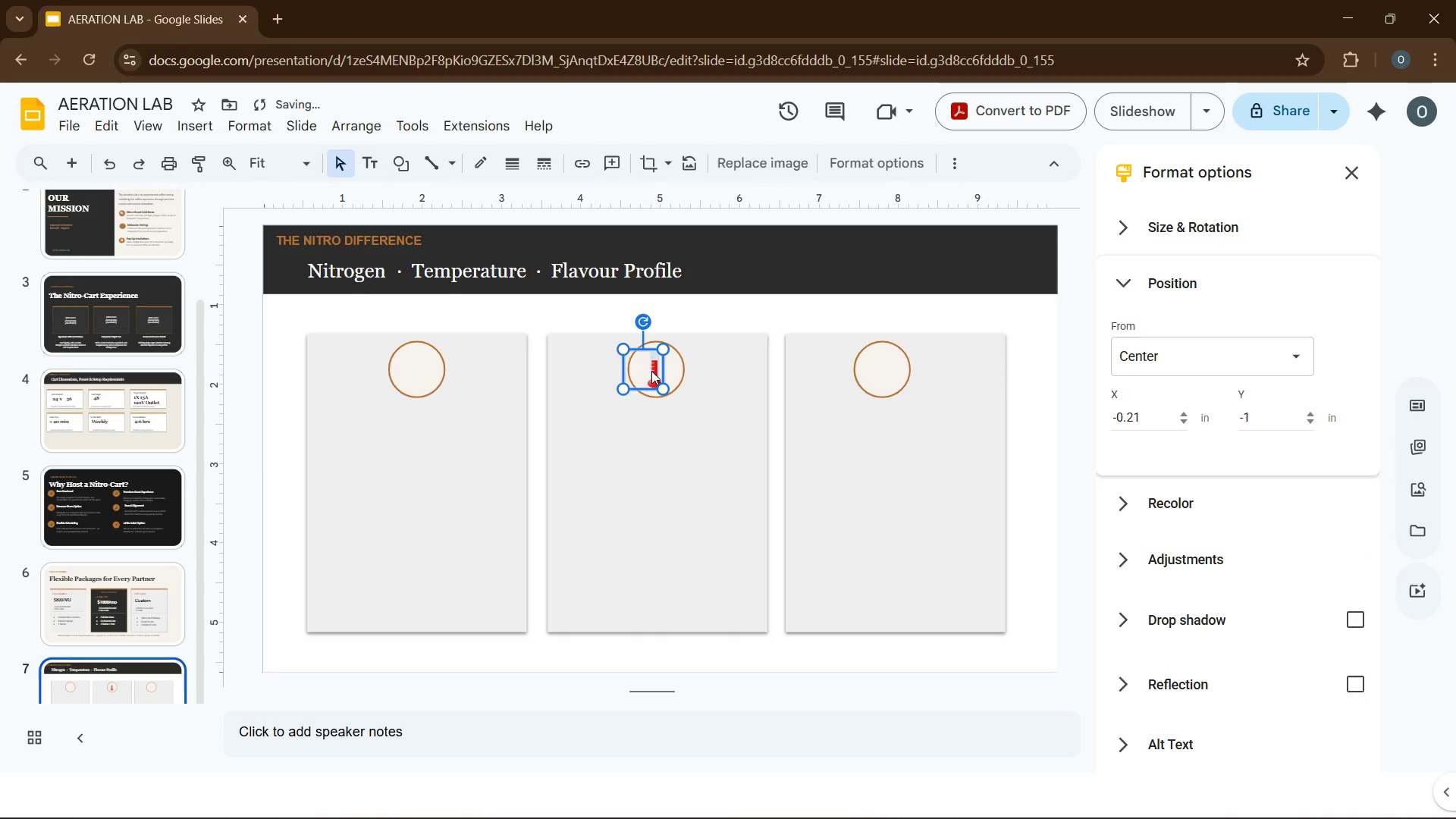 
key(ArrowRight)
 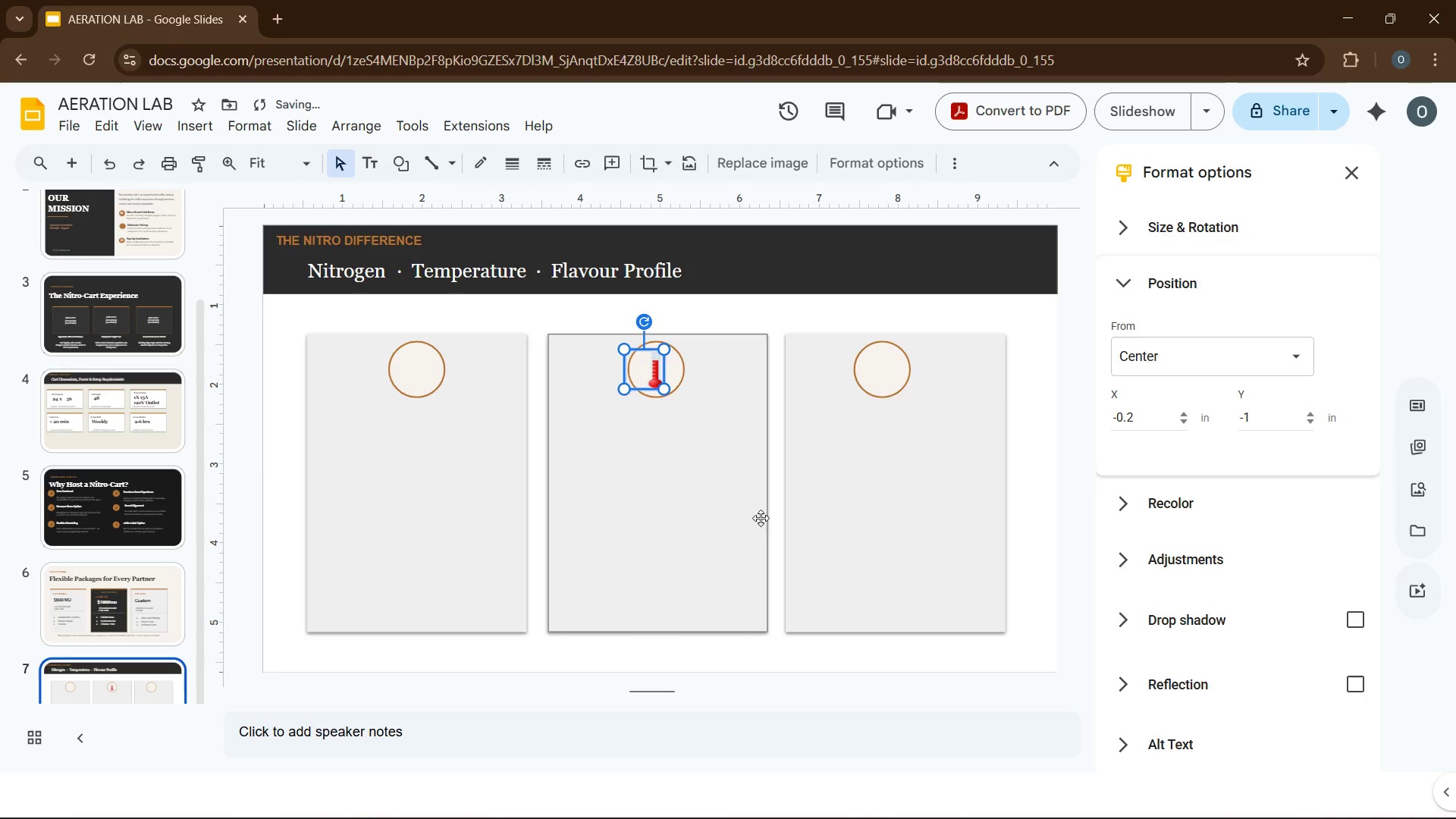 
left_click([759, 542])
 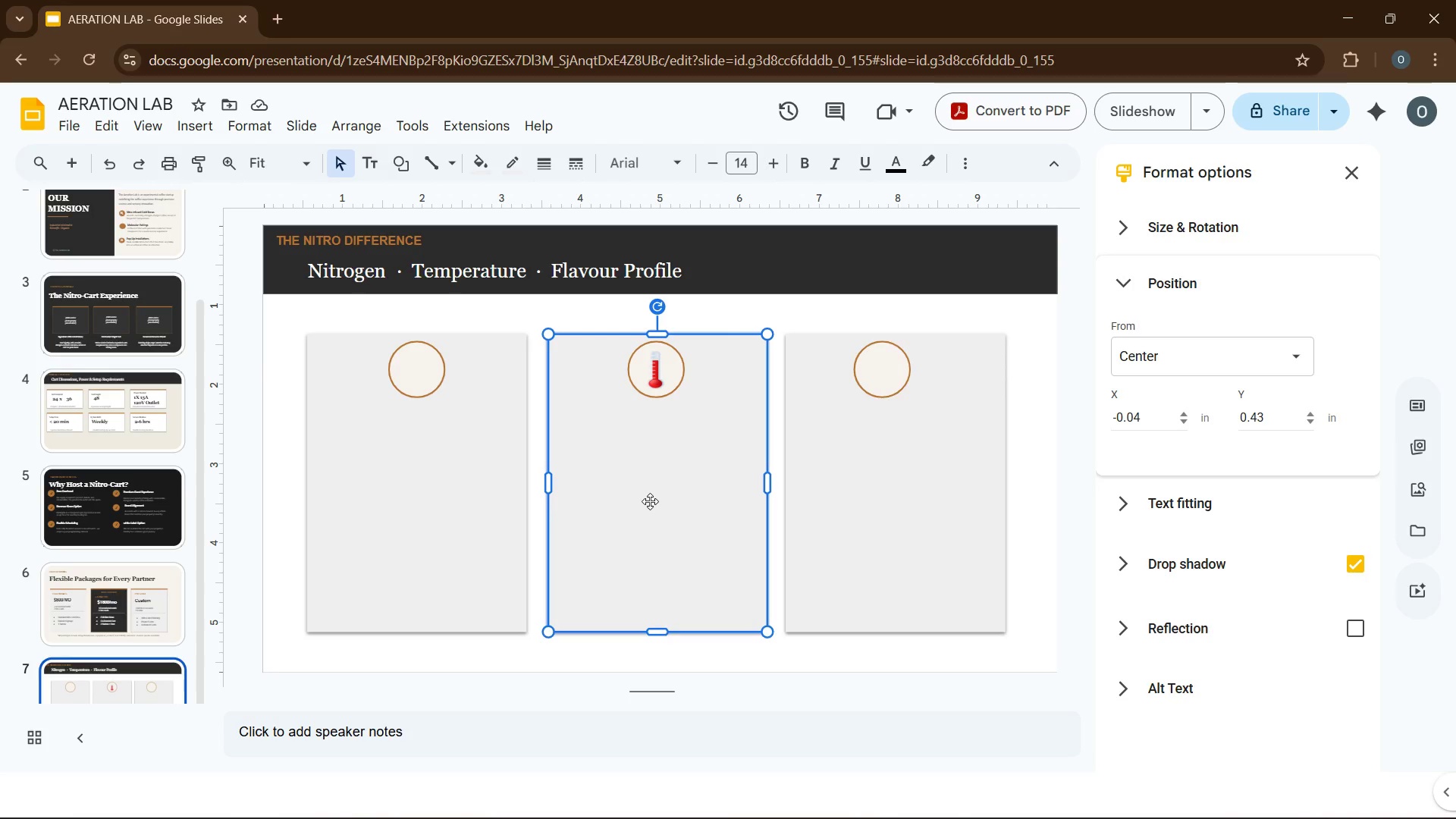 
wait(22.0)
 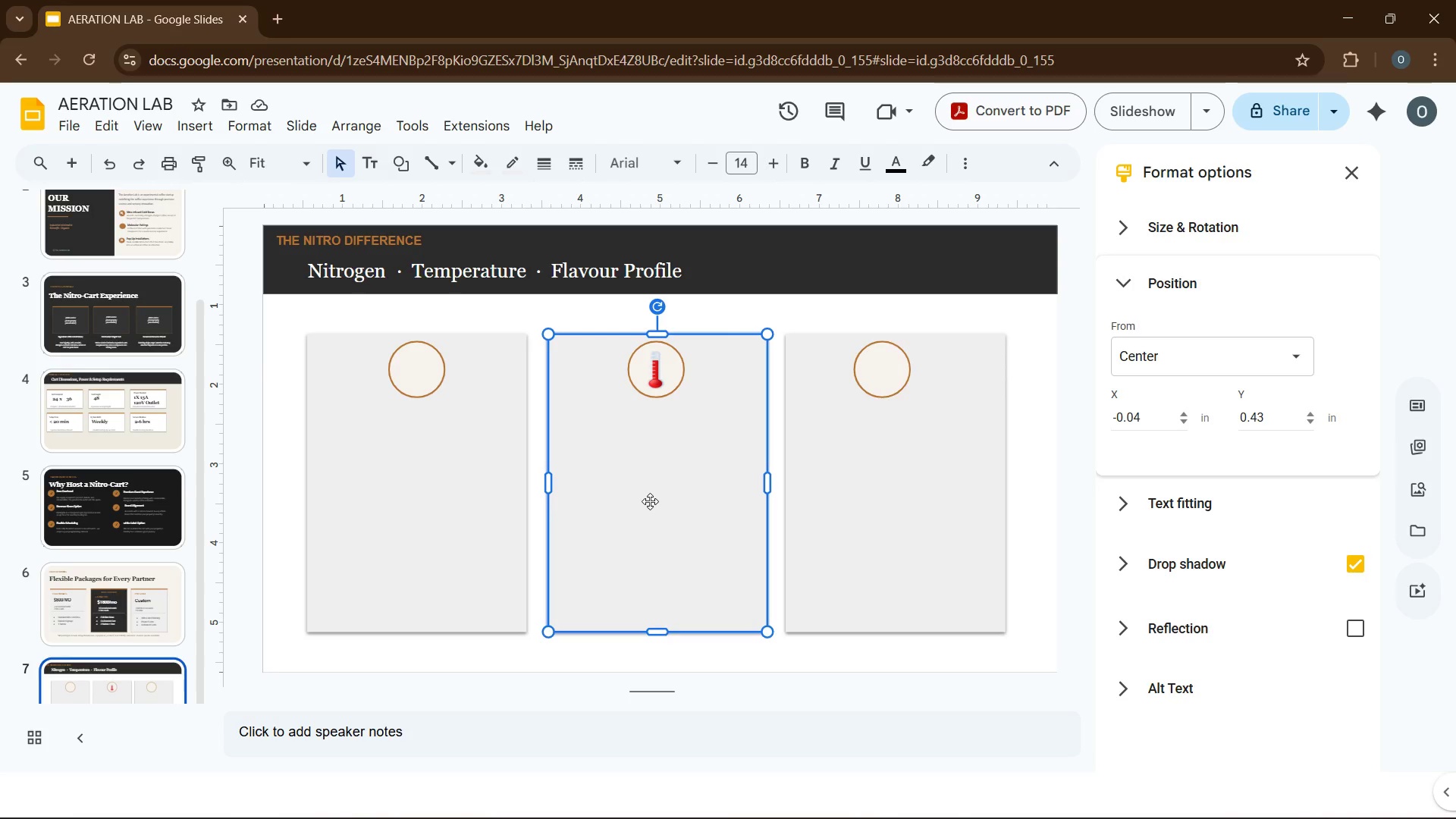 
key(Control+ControlLeft)
 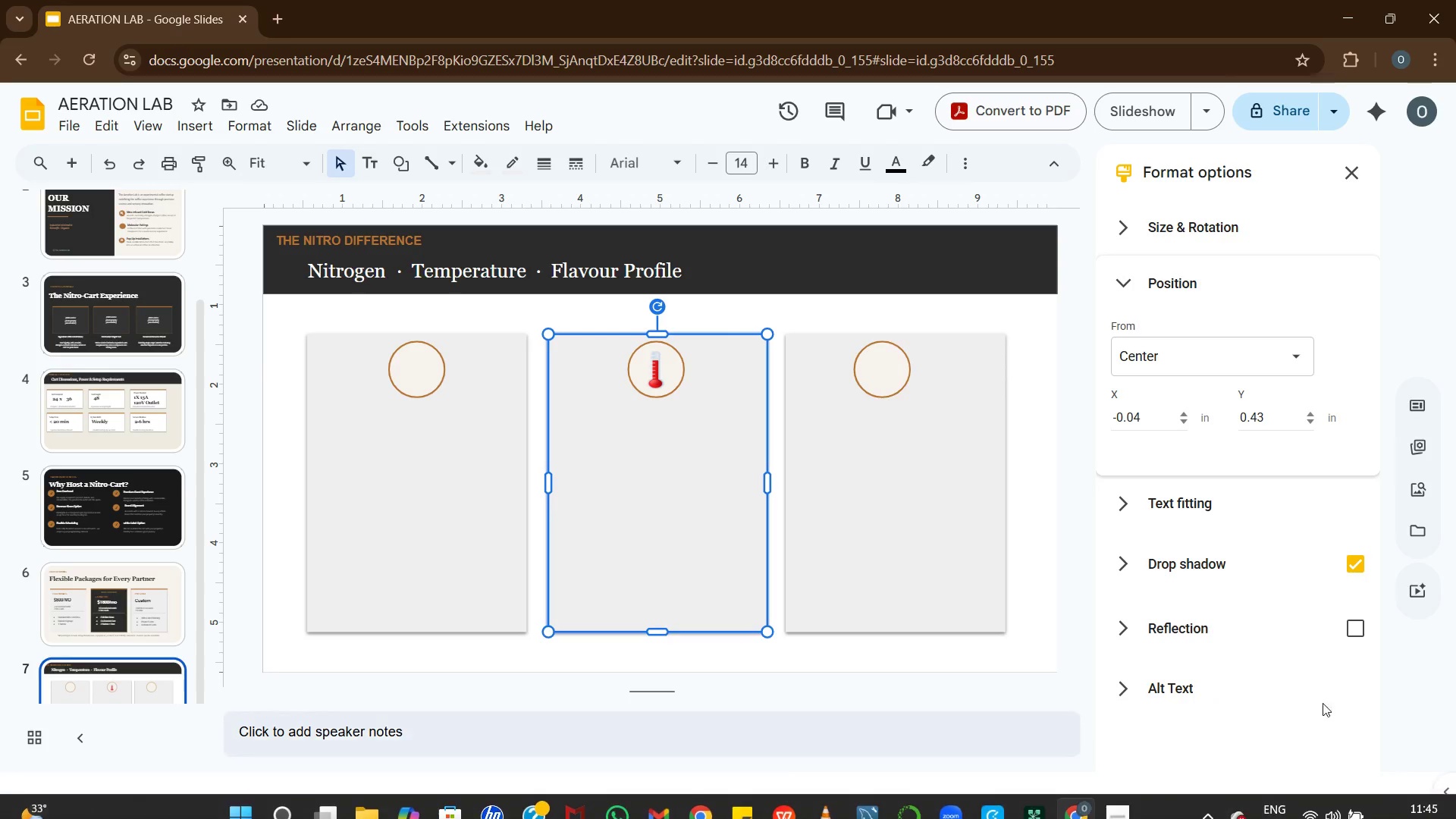 
wait(8.25)
 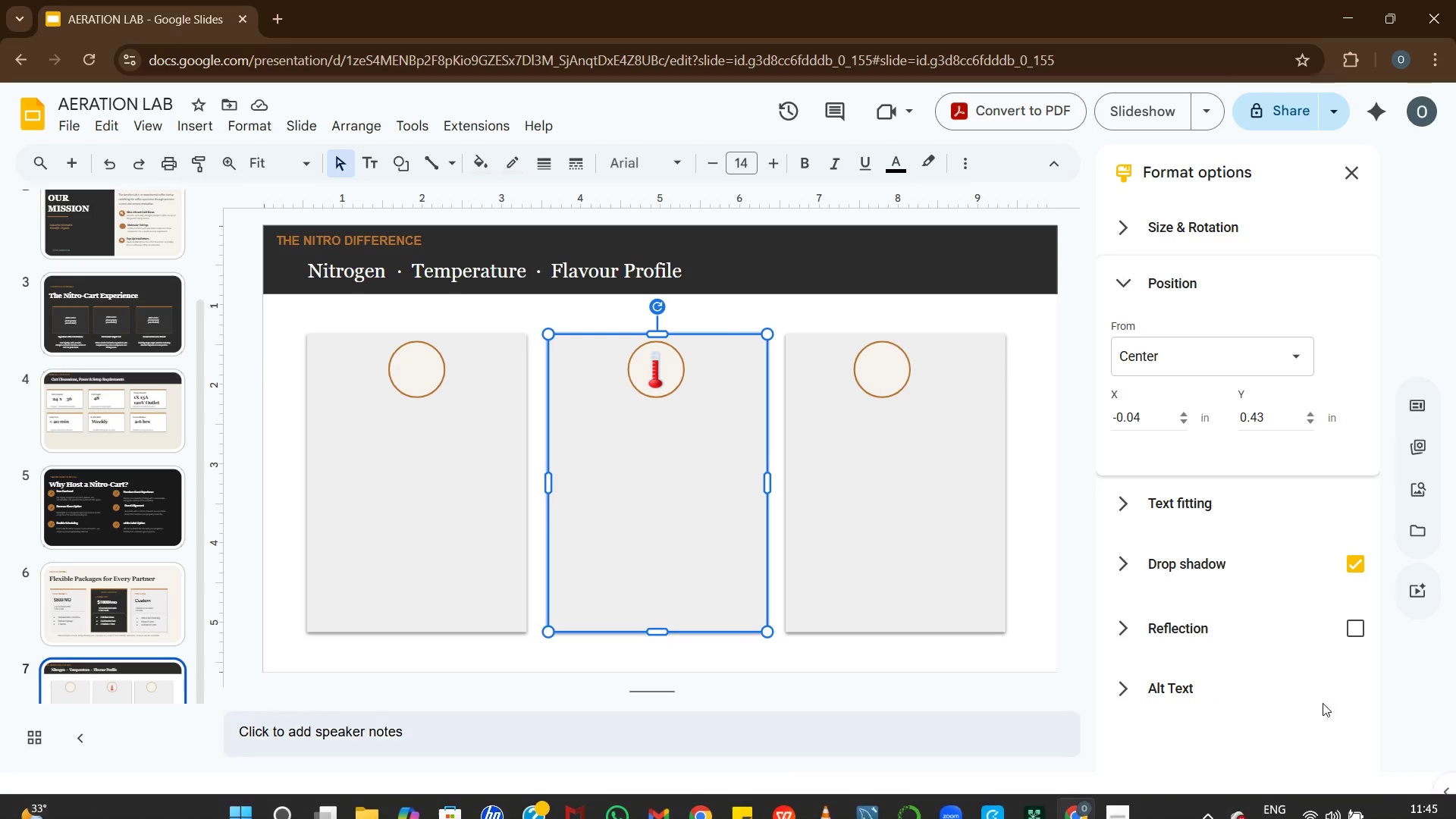 
left_click([1349, 574])
 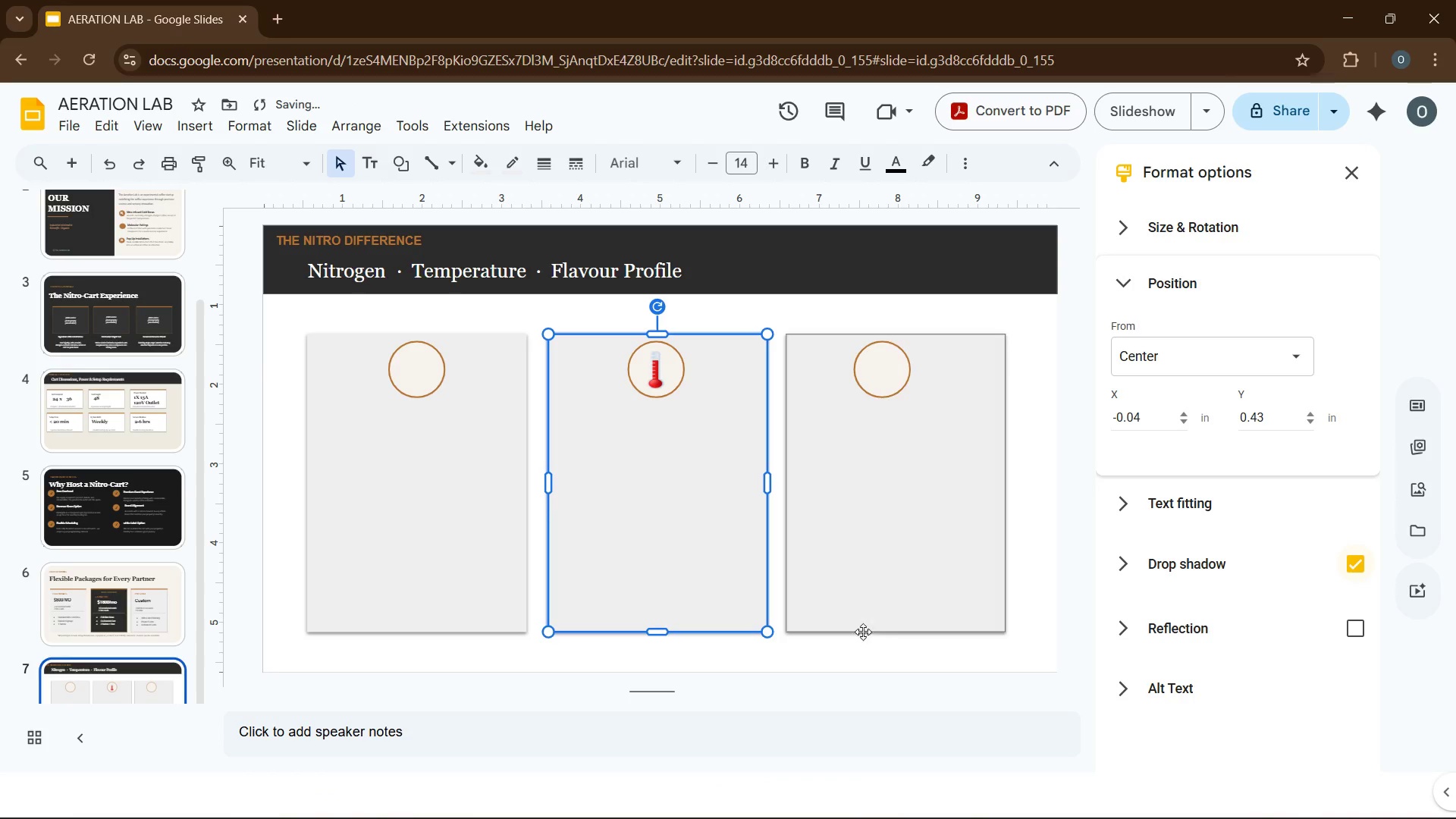 
left_click([865, 654])
 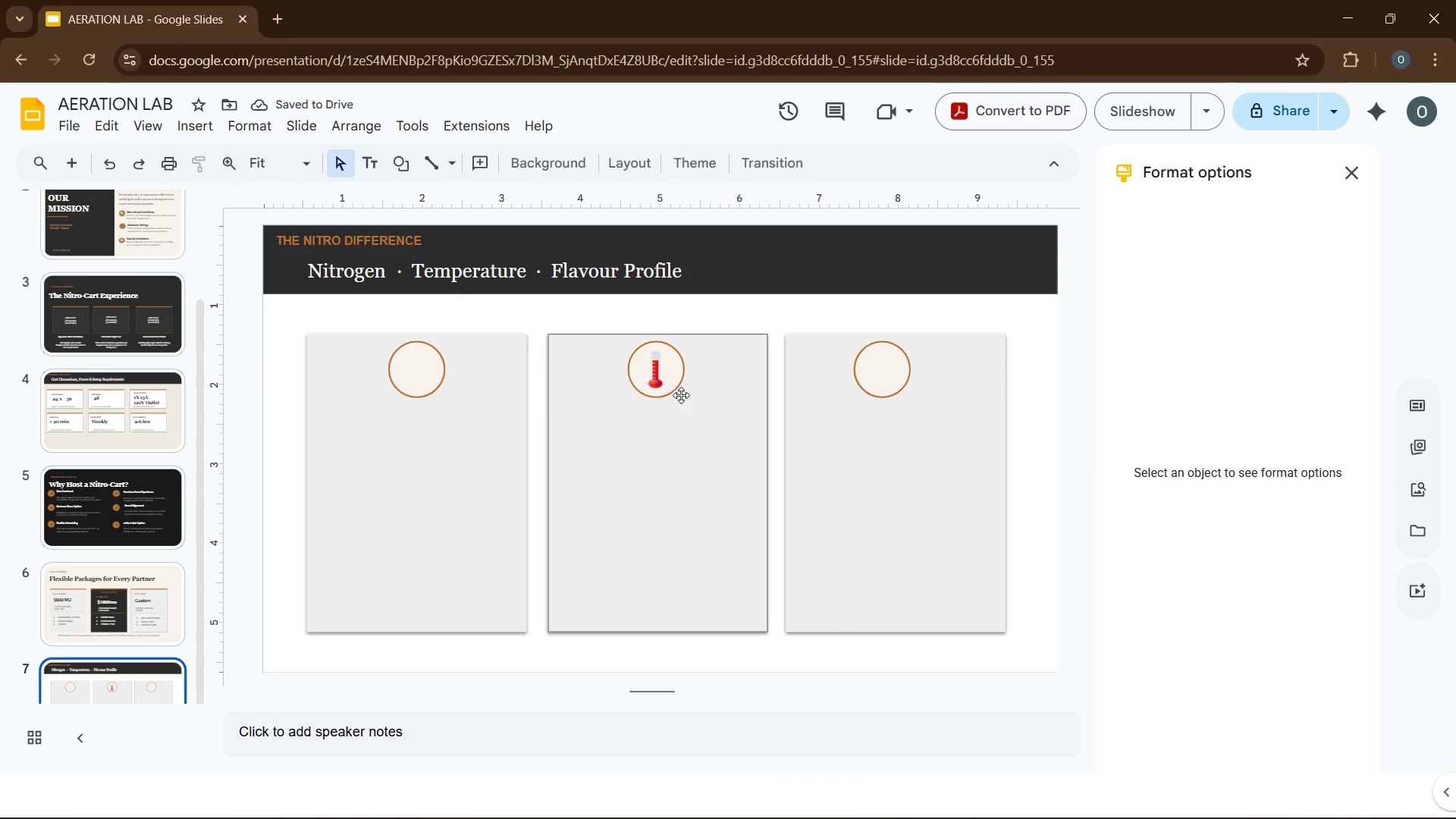 
left_click([667, 383])
 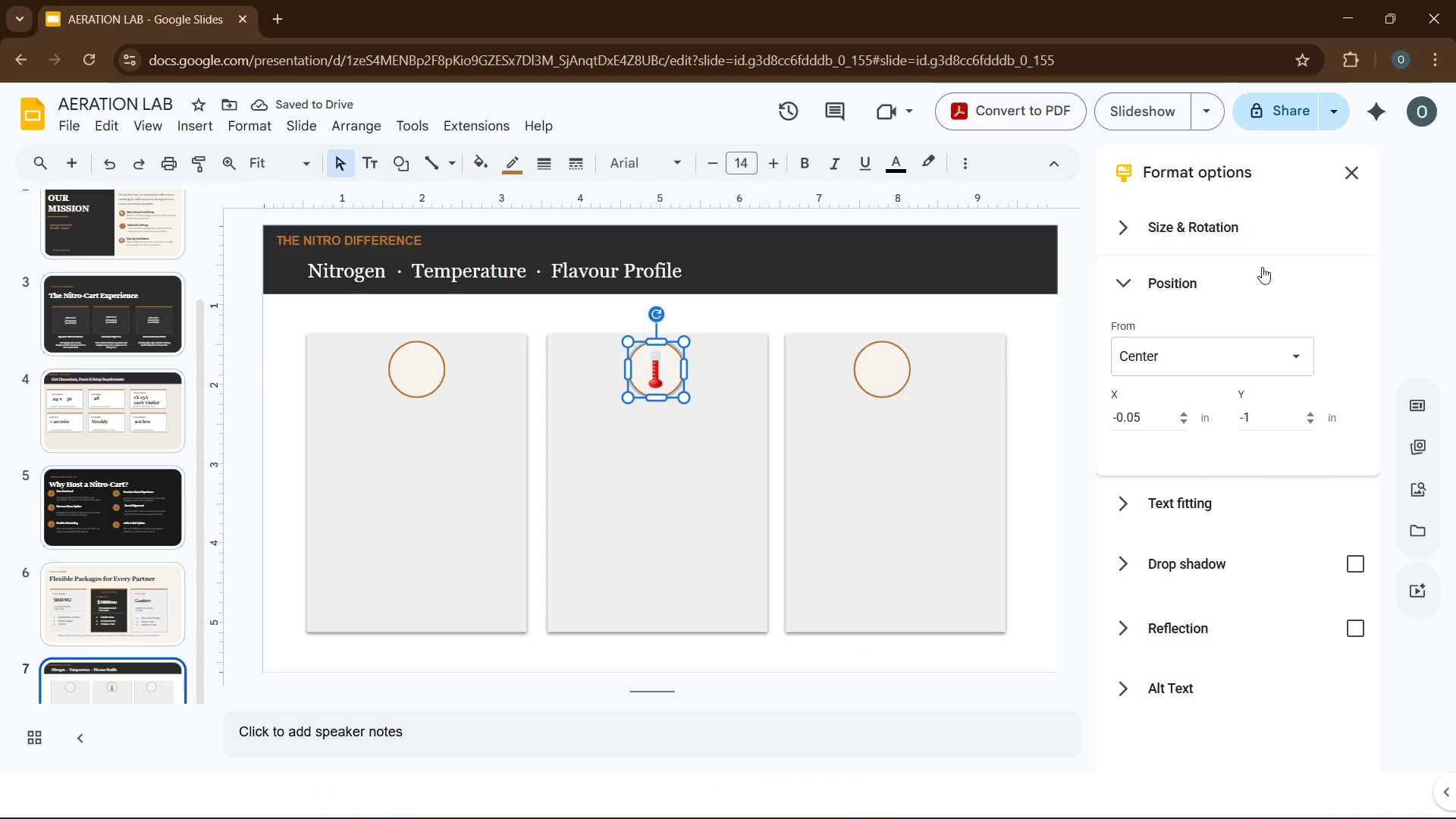 
left_click([1352, 167])
 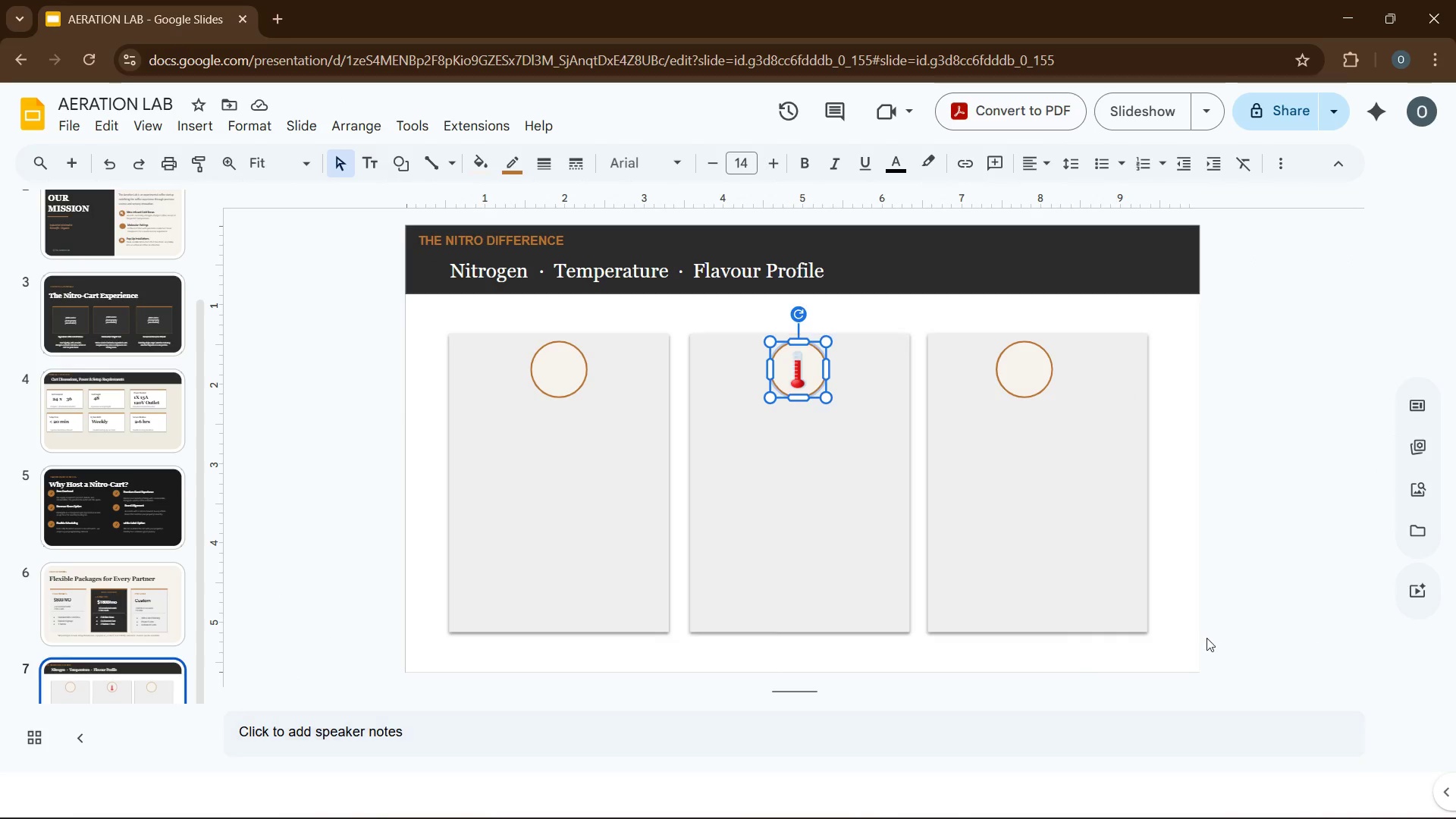 
left_click([1244, 606])
 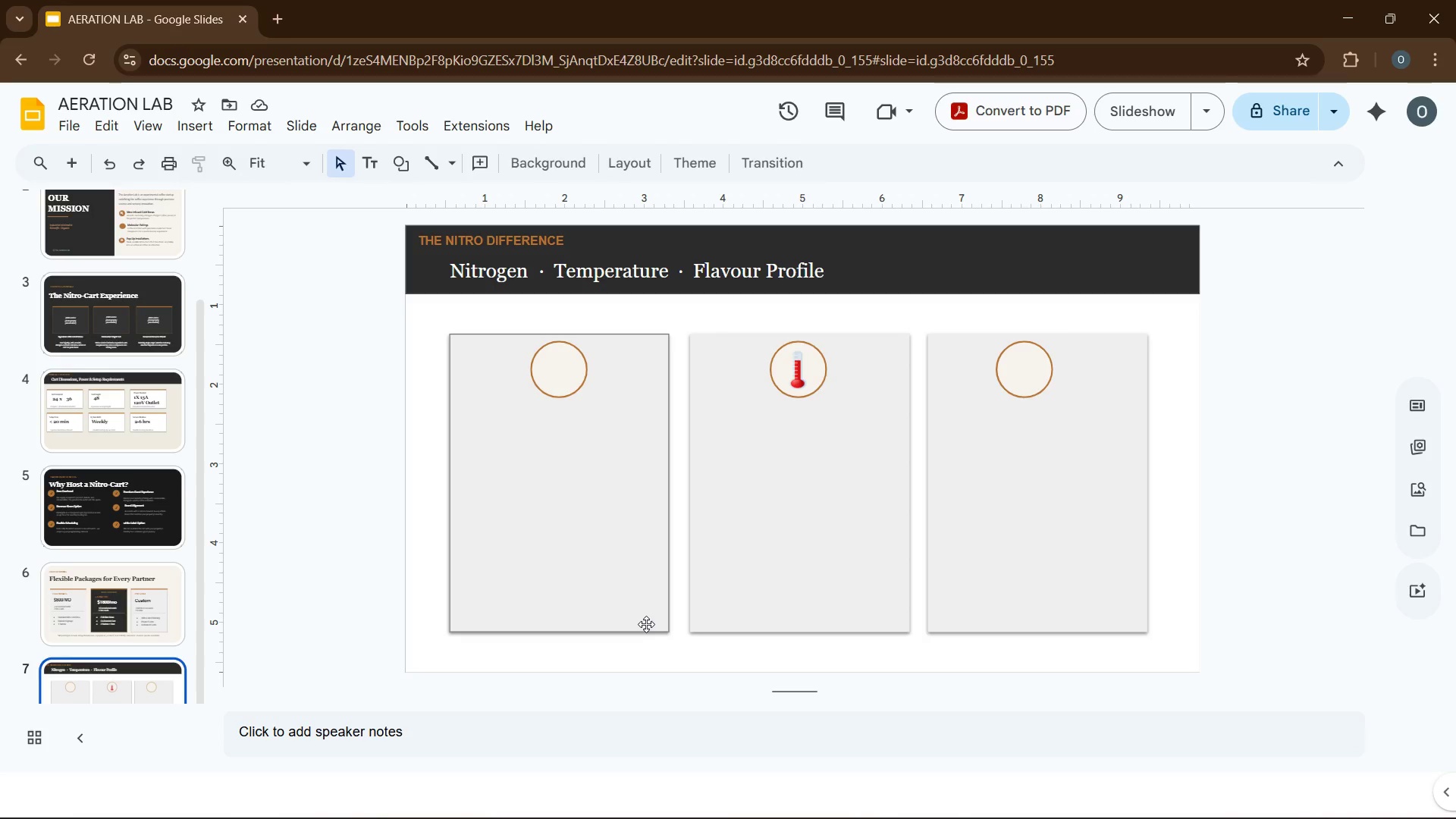 
wait(19.55)
 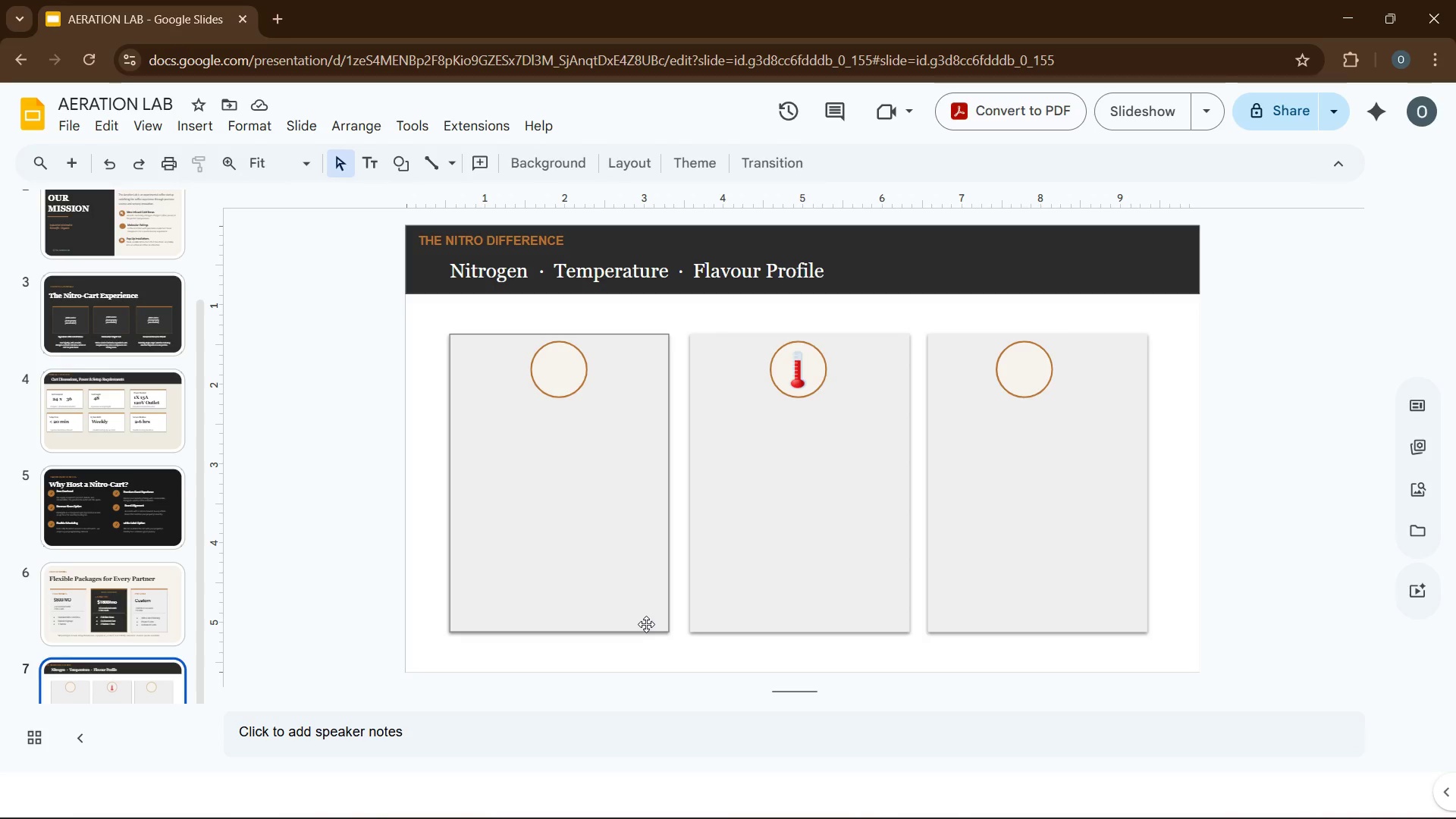 
double_click([1149, 234])
 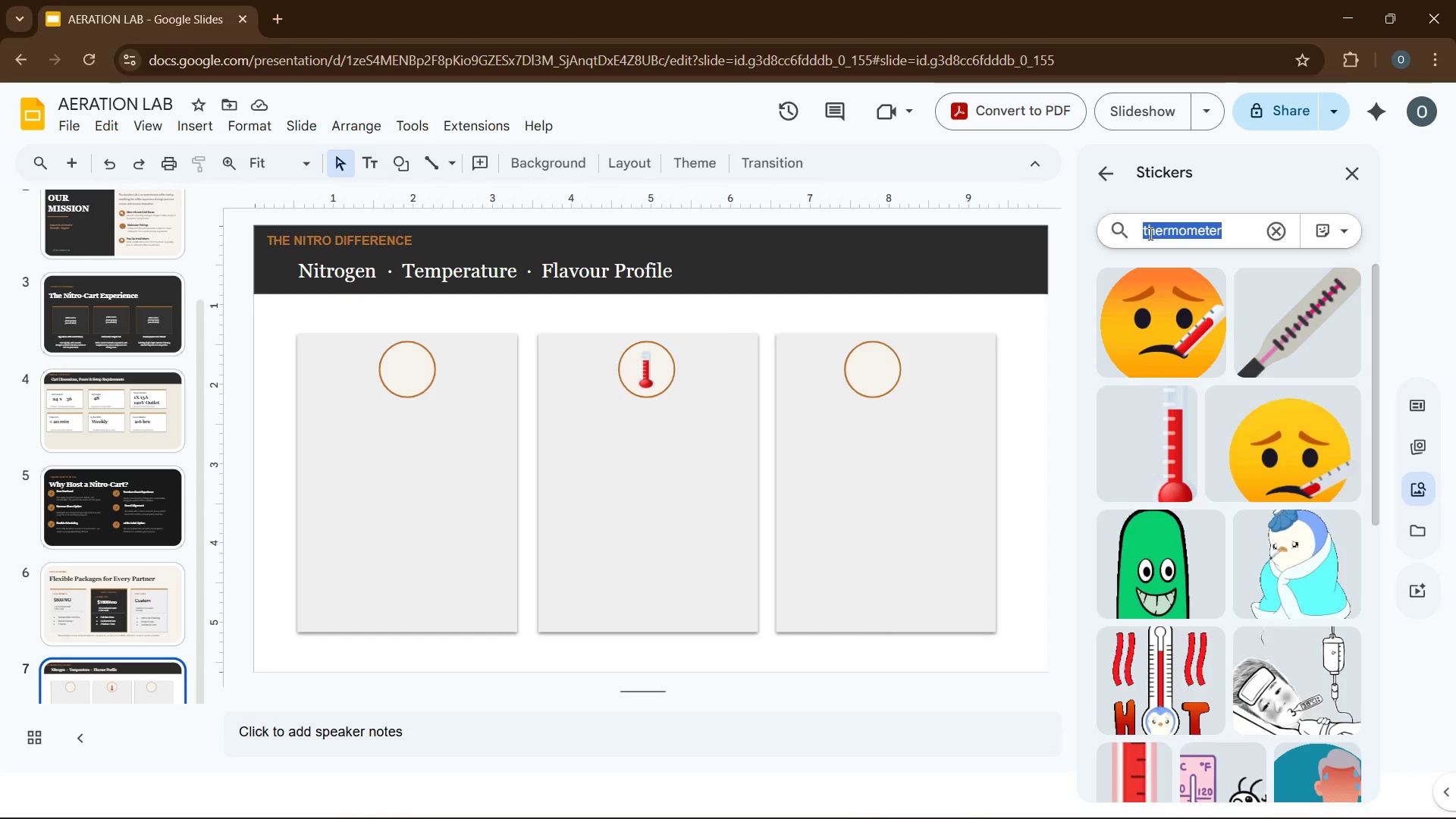 
type(flask)
 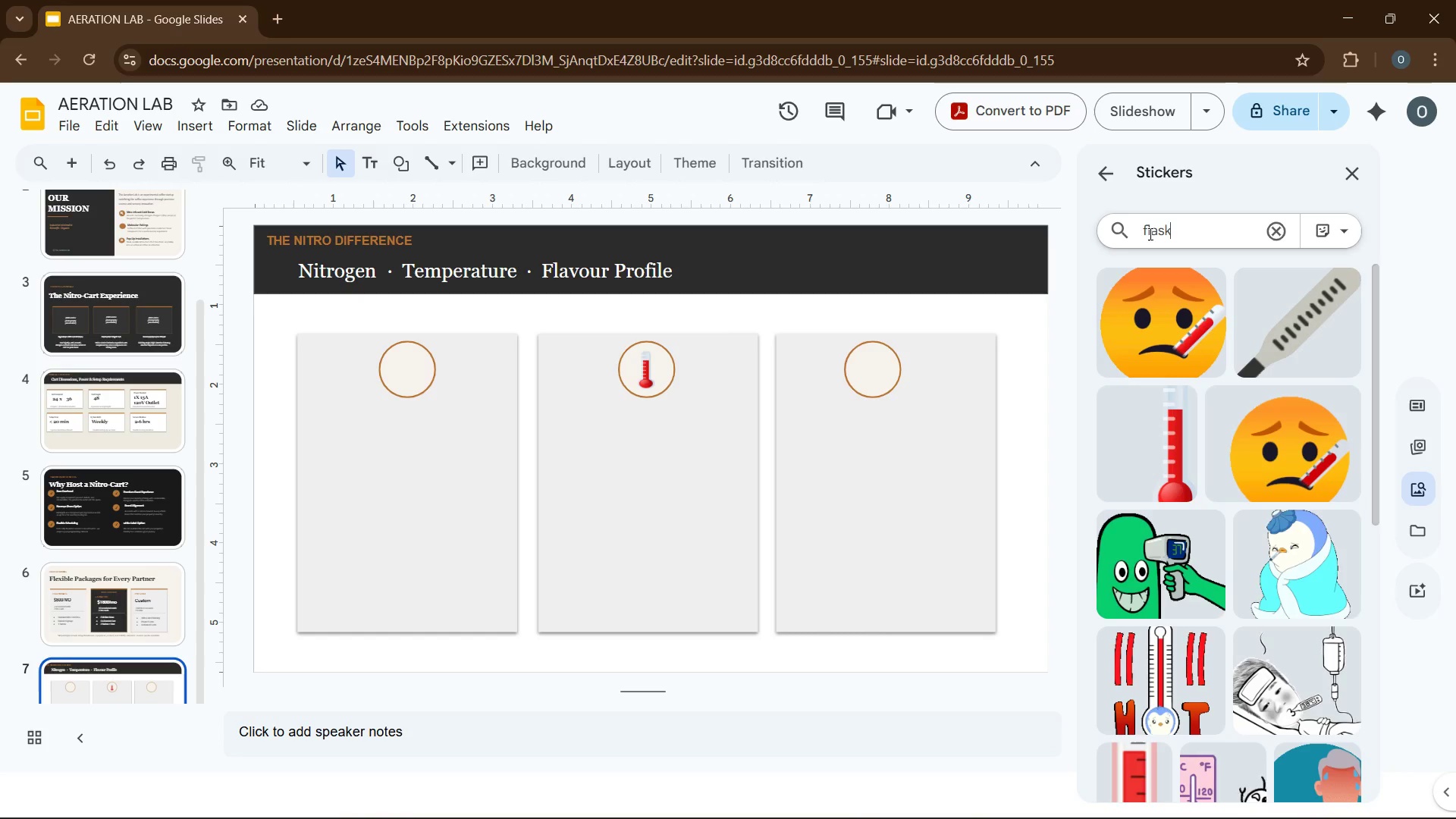 
key(Enter)
 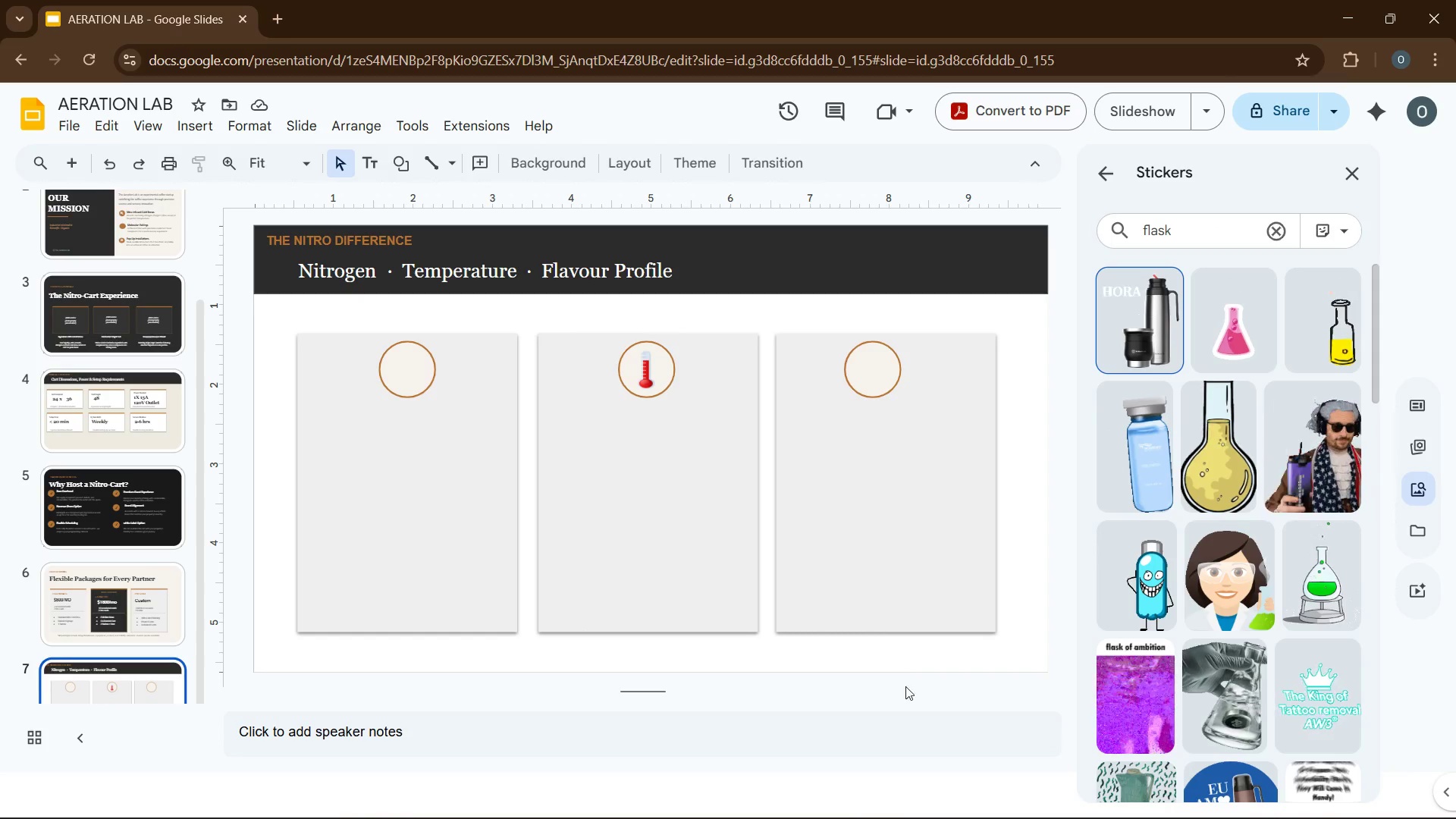 
wait(6.97)
 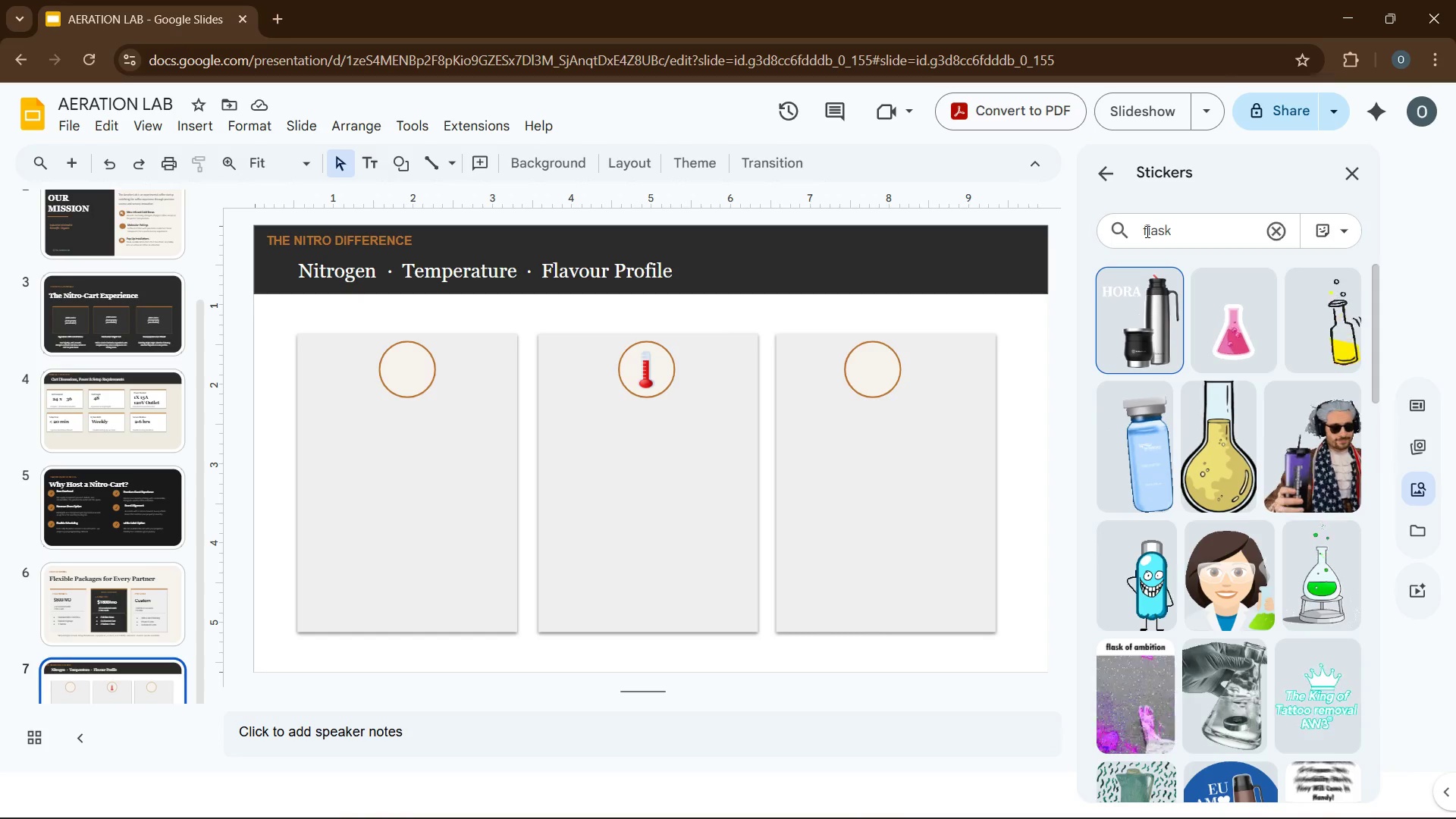 
scroll: coordinate [1264, 471], scroll_direction: down, amount: 15.0
 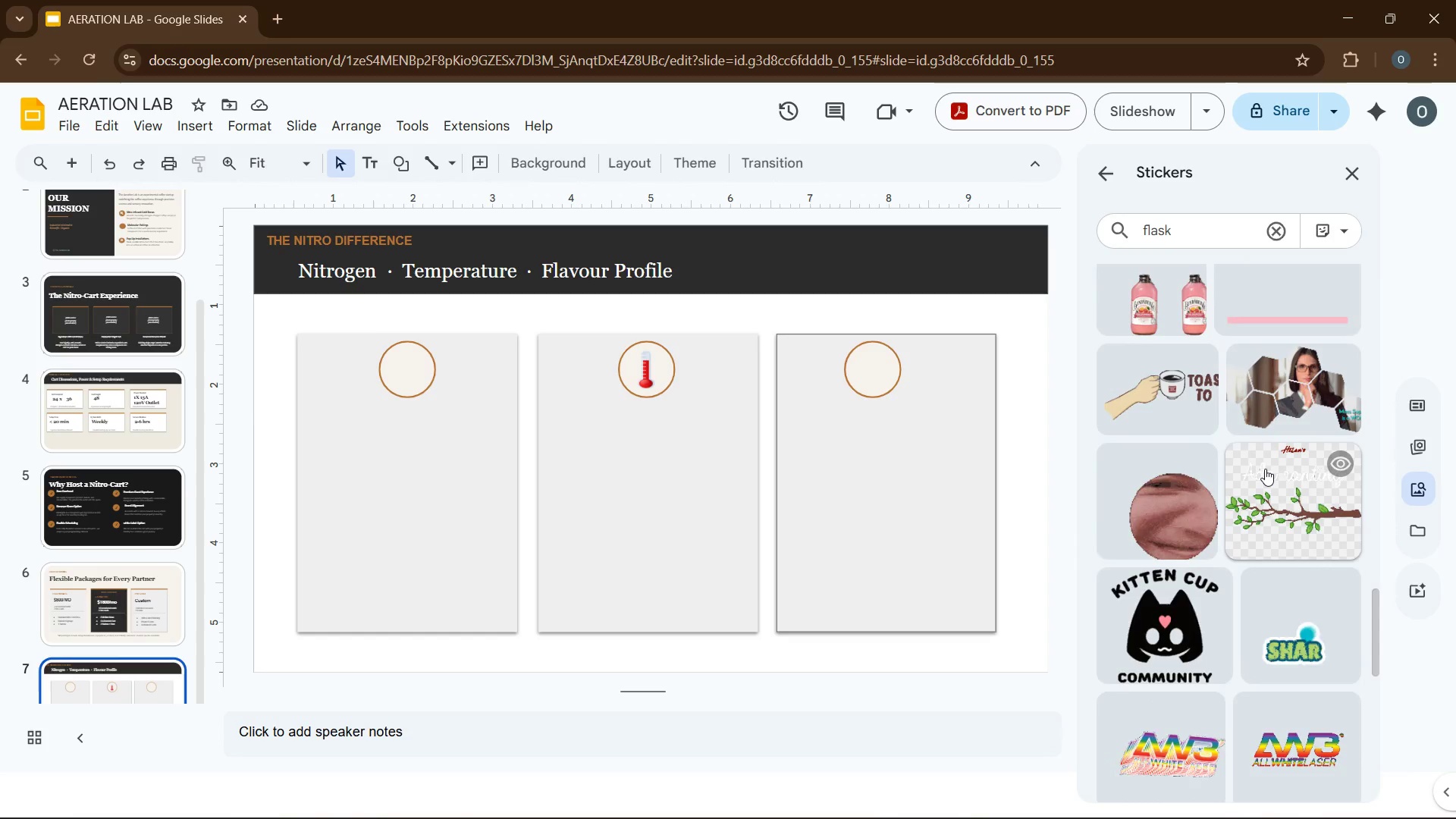 
scroll: coordinate [1278, 476], scroll_direction: down, amount: 26.0
 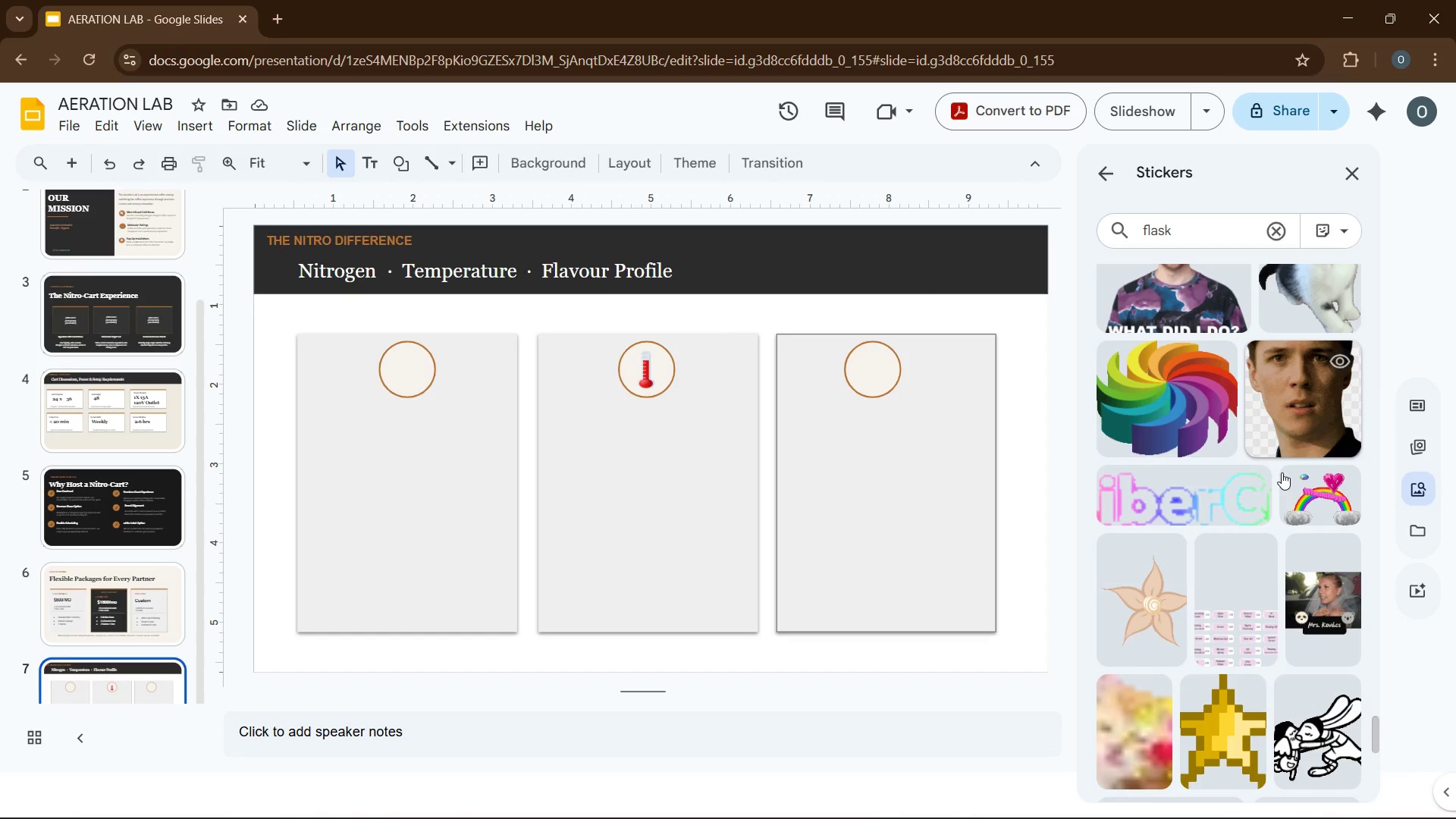 
scroll: coordinate [1282, 444], scroll_direction: down, amount: 22.0
 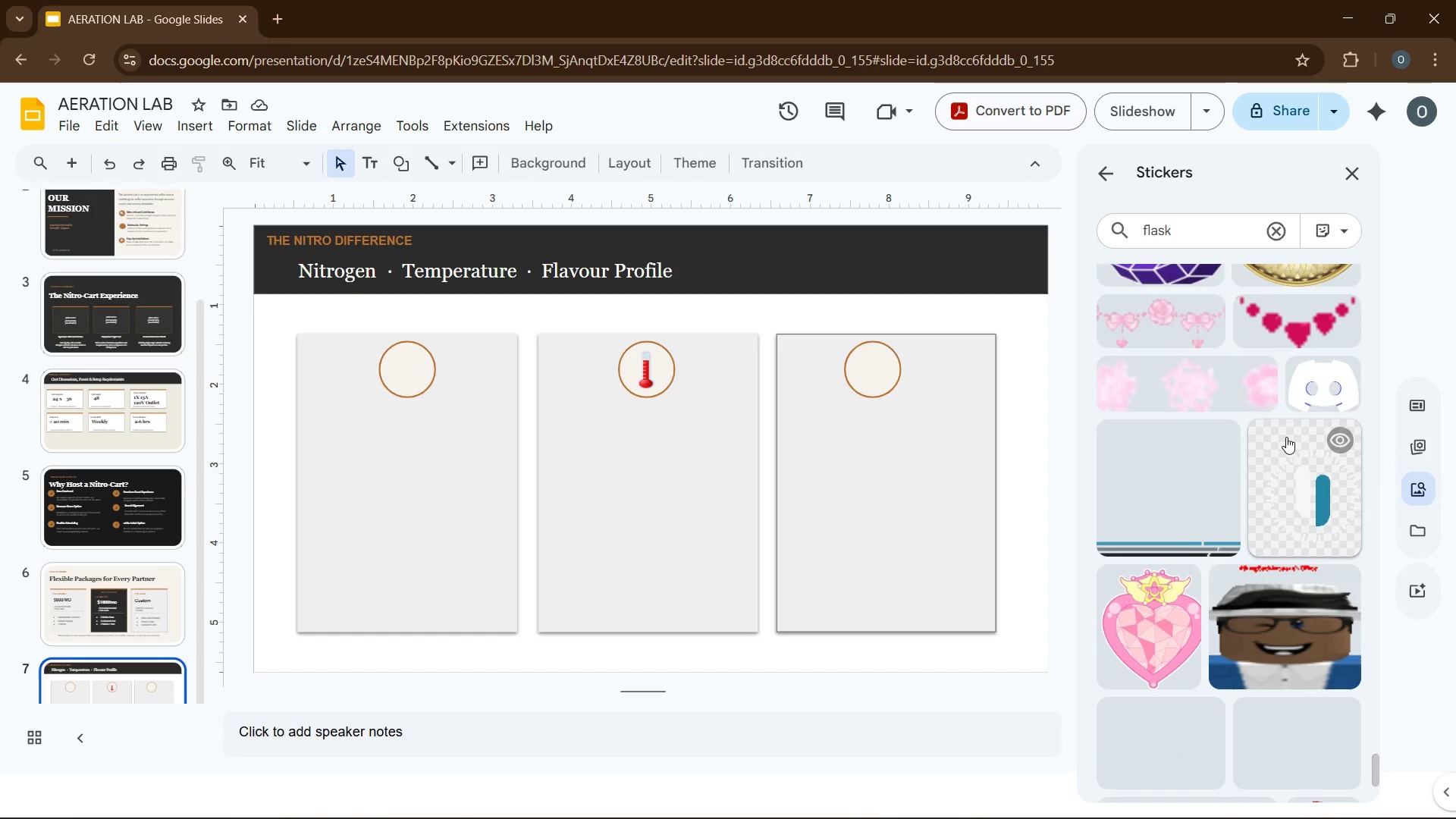 
scroll: coordinate [1316, 388], scroll_direction: up, amount: 93.0
 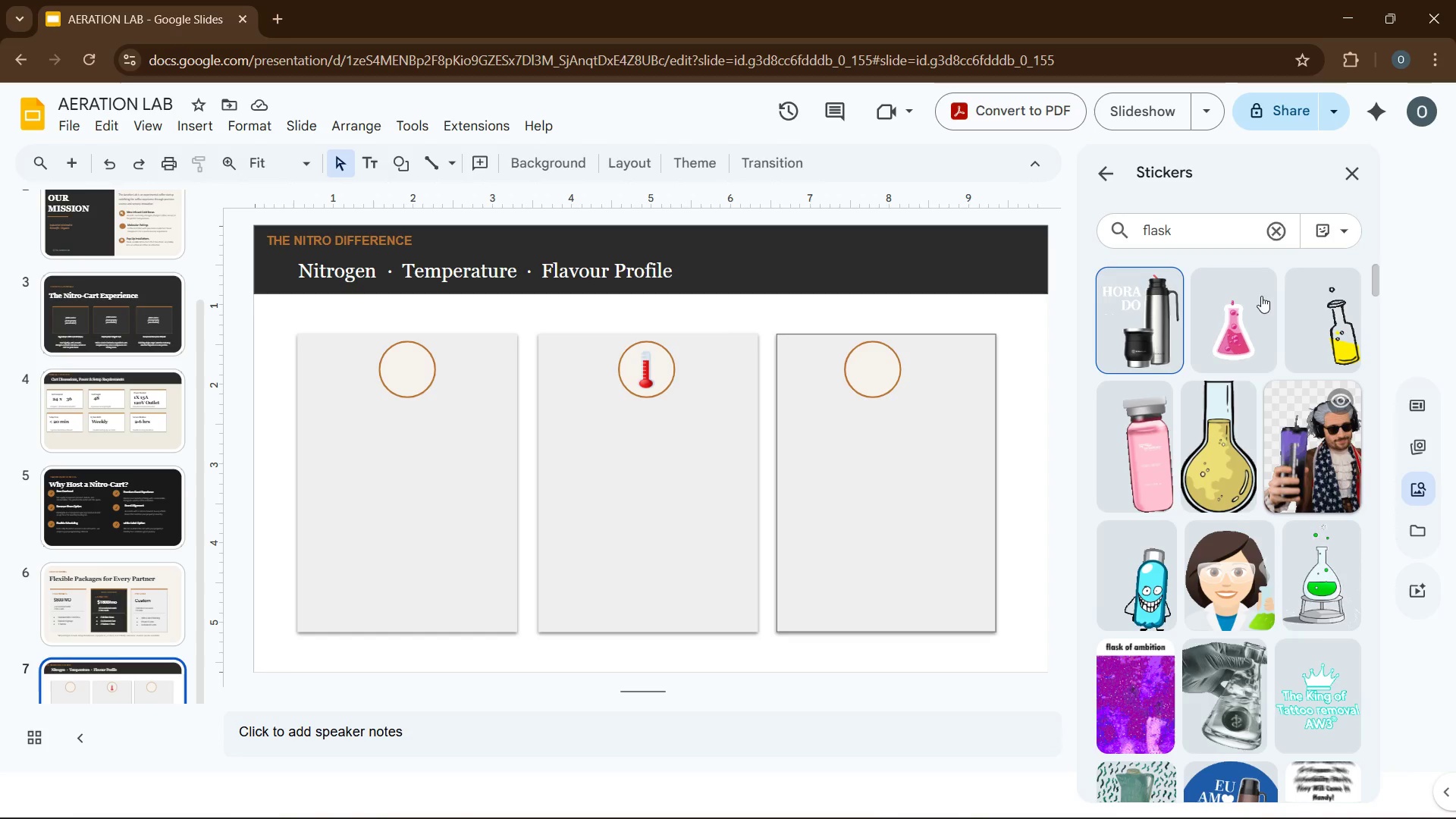 
left_click([1241, 337])
 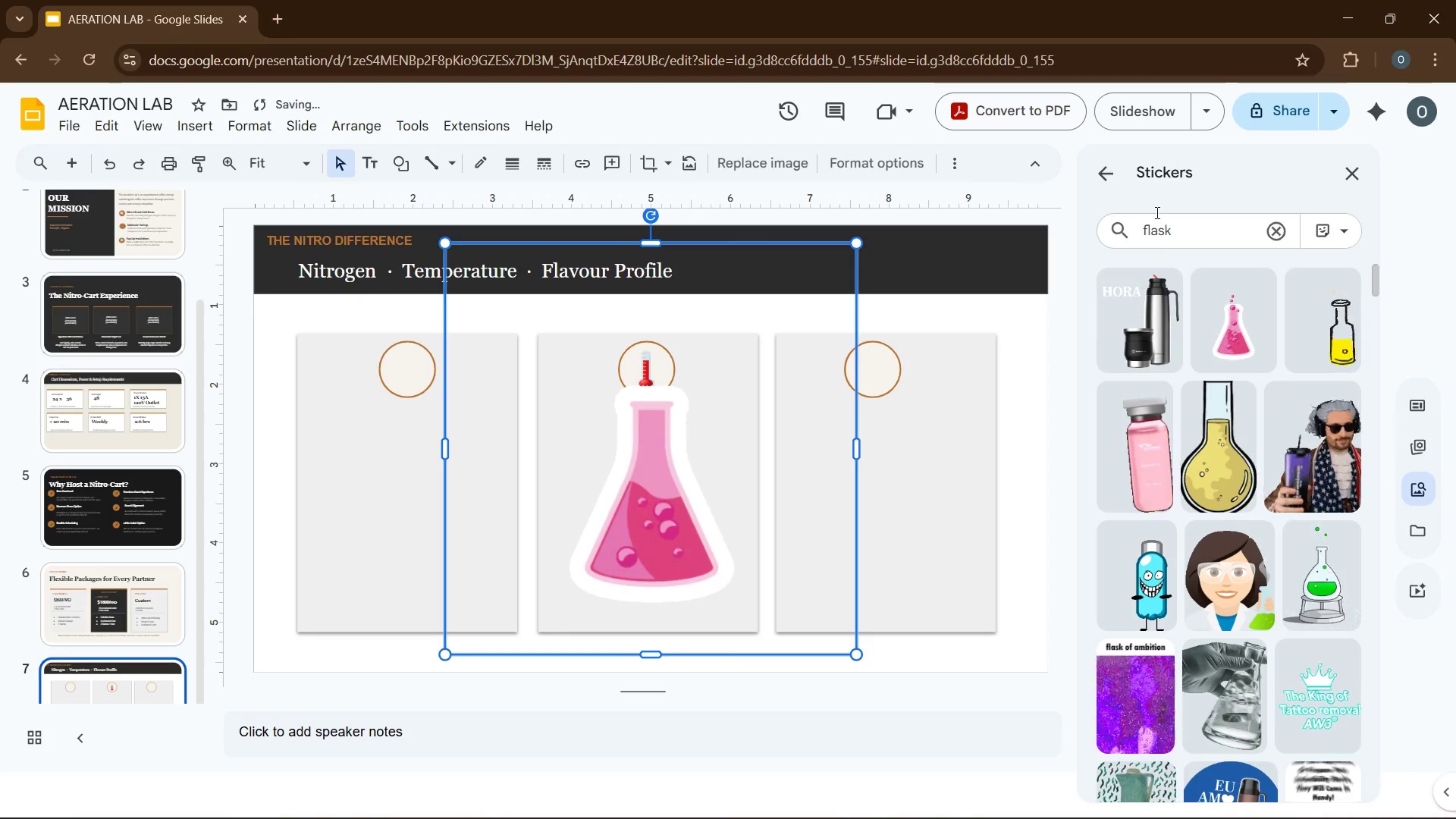 
wait(14.47)
 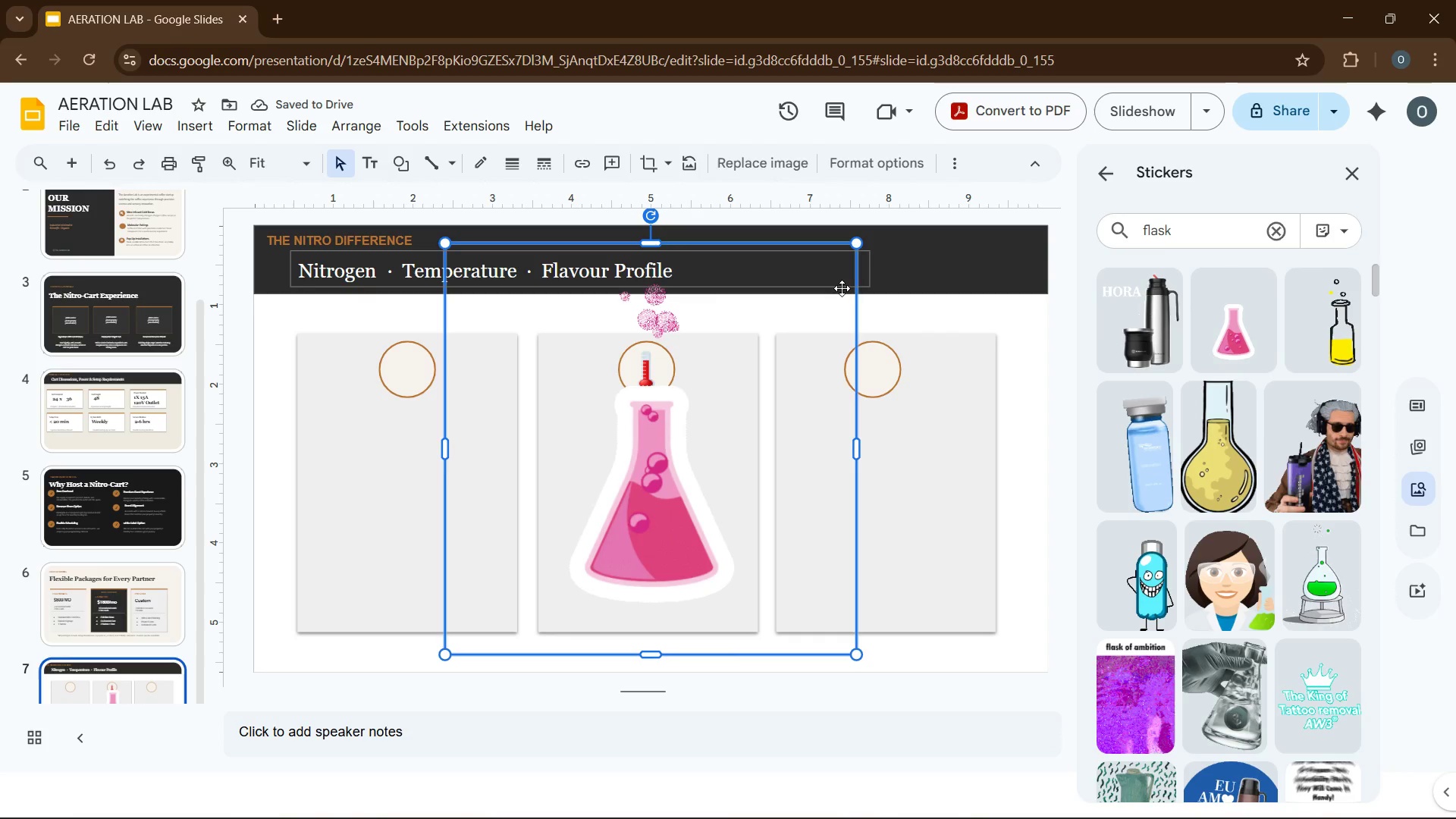 
left_click([1159, 232])
 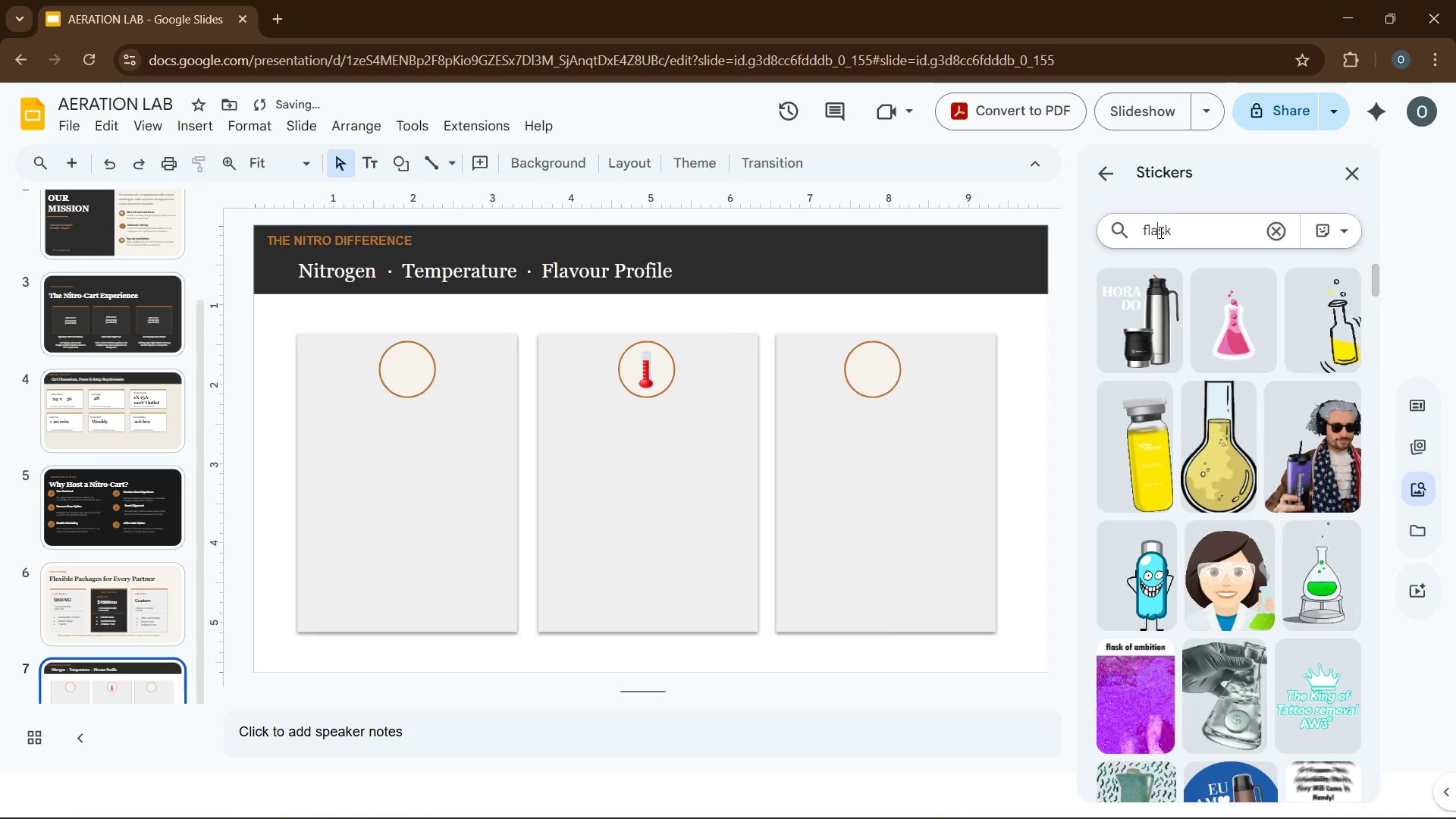 
left_click([1159, 232])
 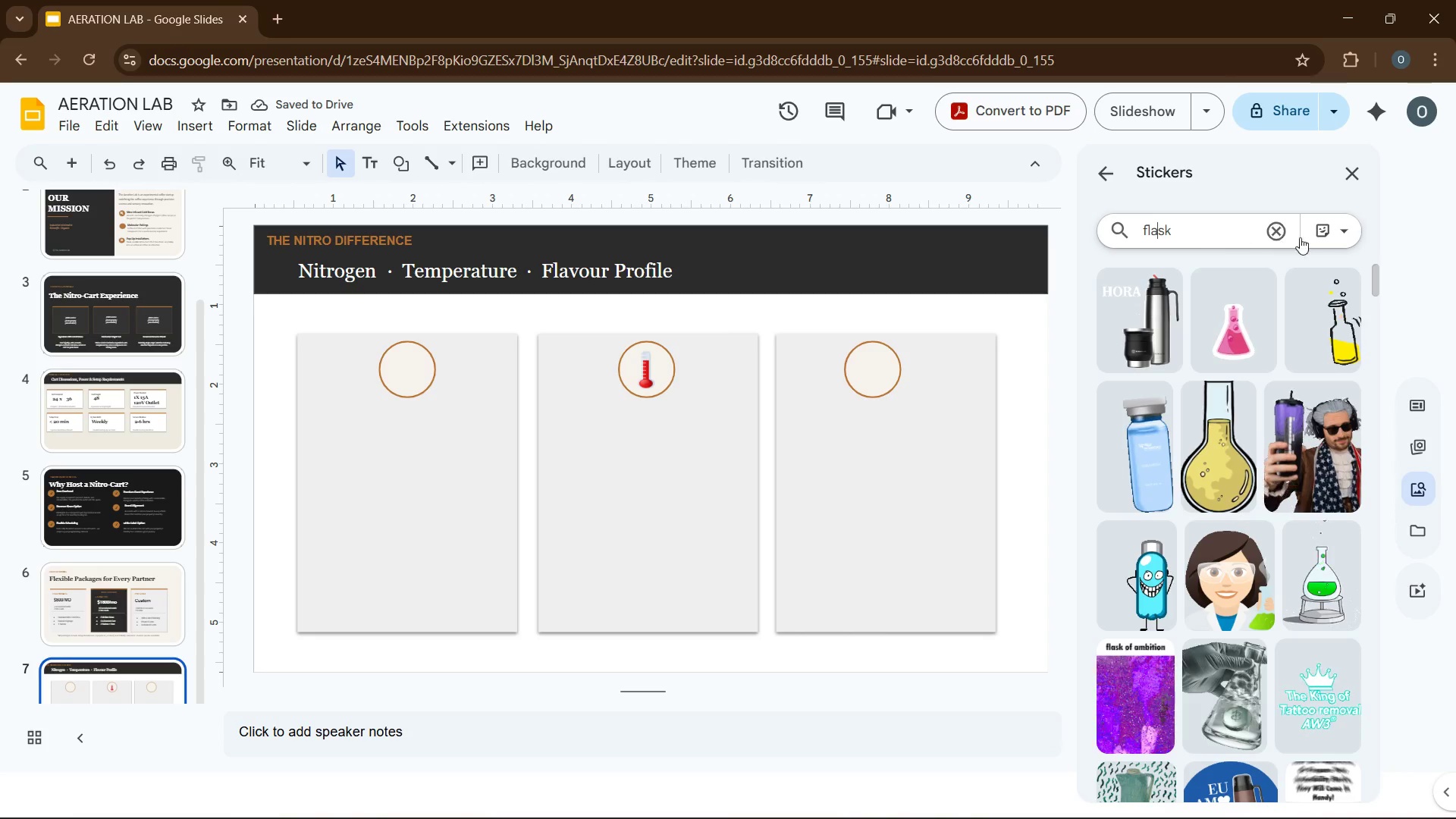 
left_click([1329, 231])
 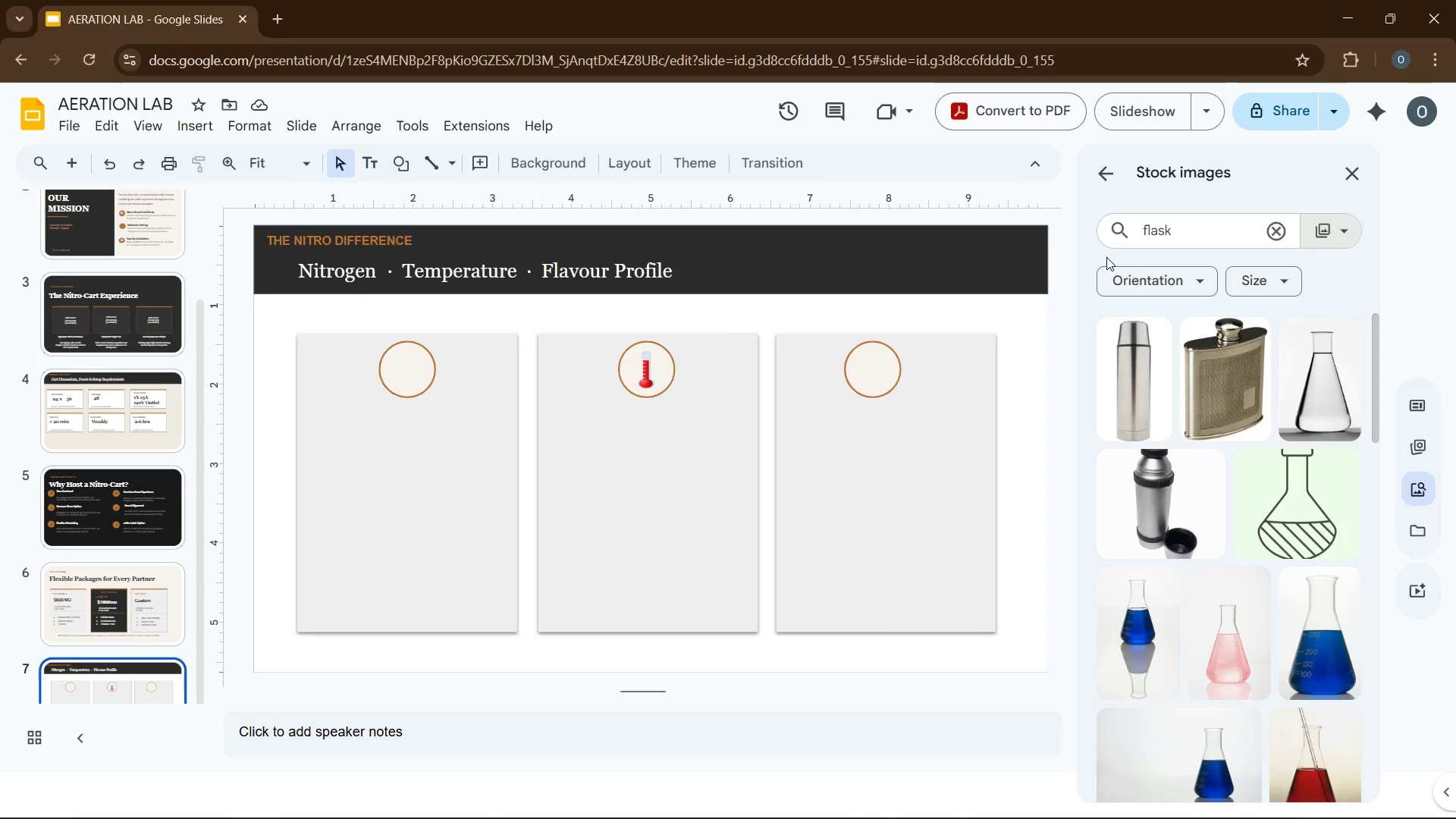 
wait(16.59)
 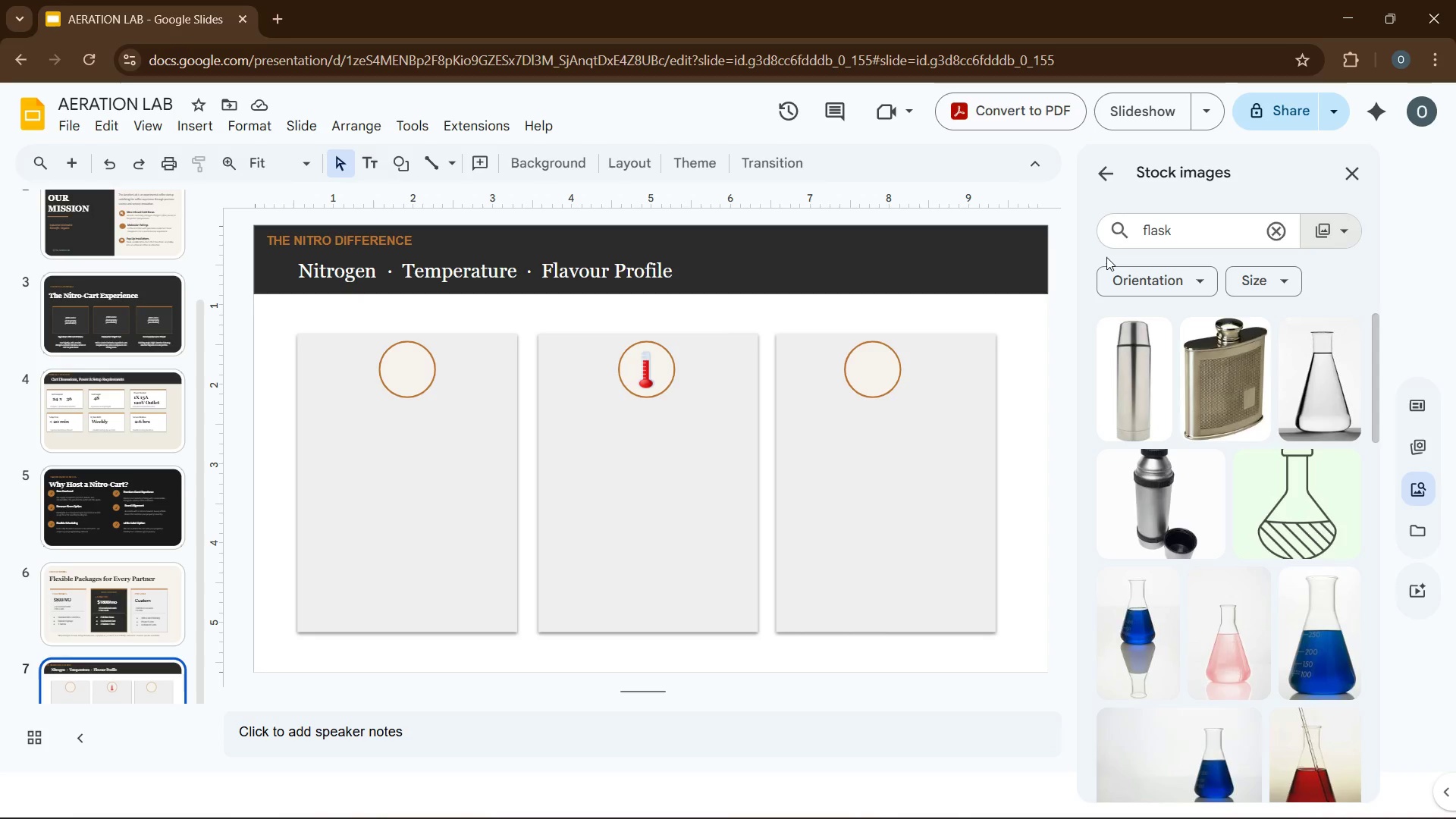 
scroll: coordinate [1226, 511], scroll_direction: down, amount: 9.0
 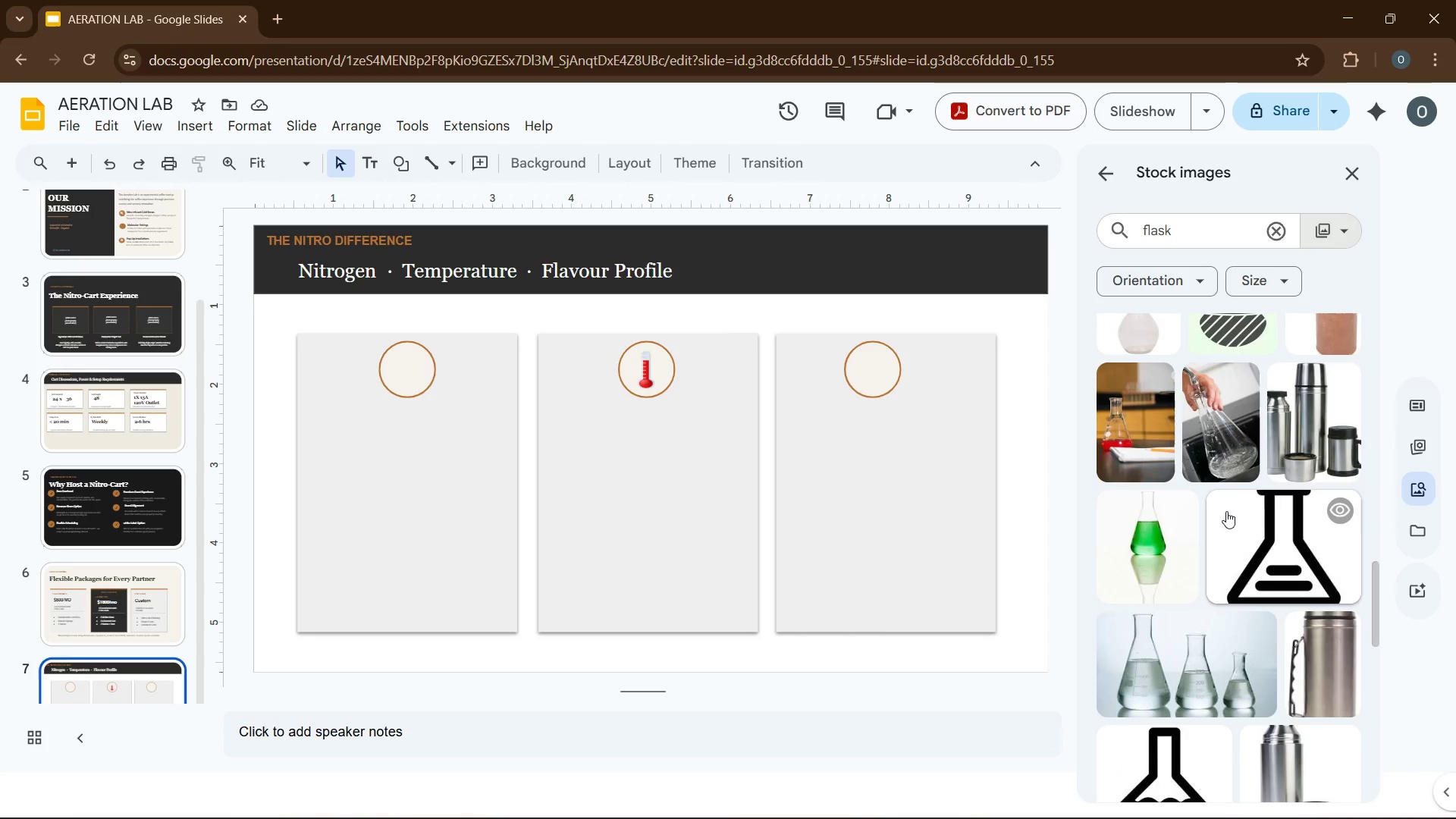 
scroll: coordinate [1257, 478], scroll_direction: up, amount: 15.0
 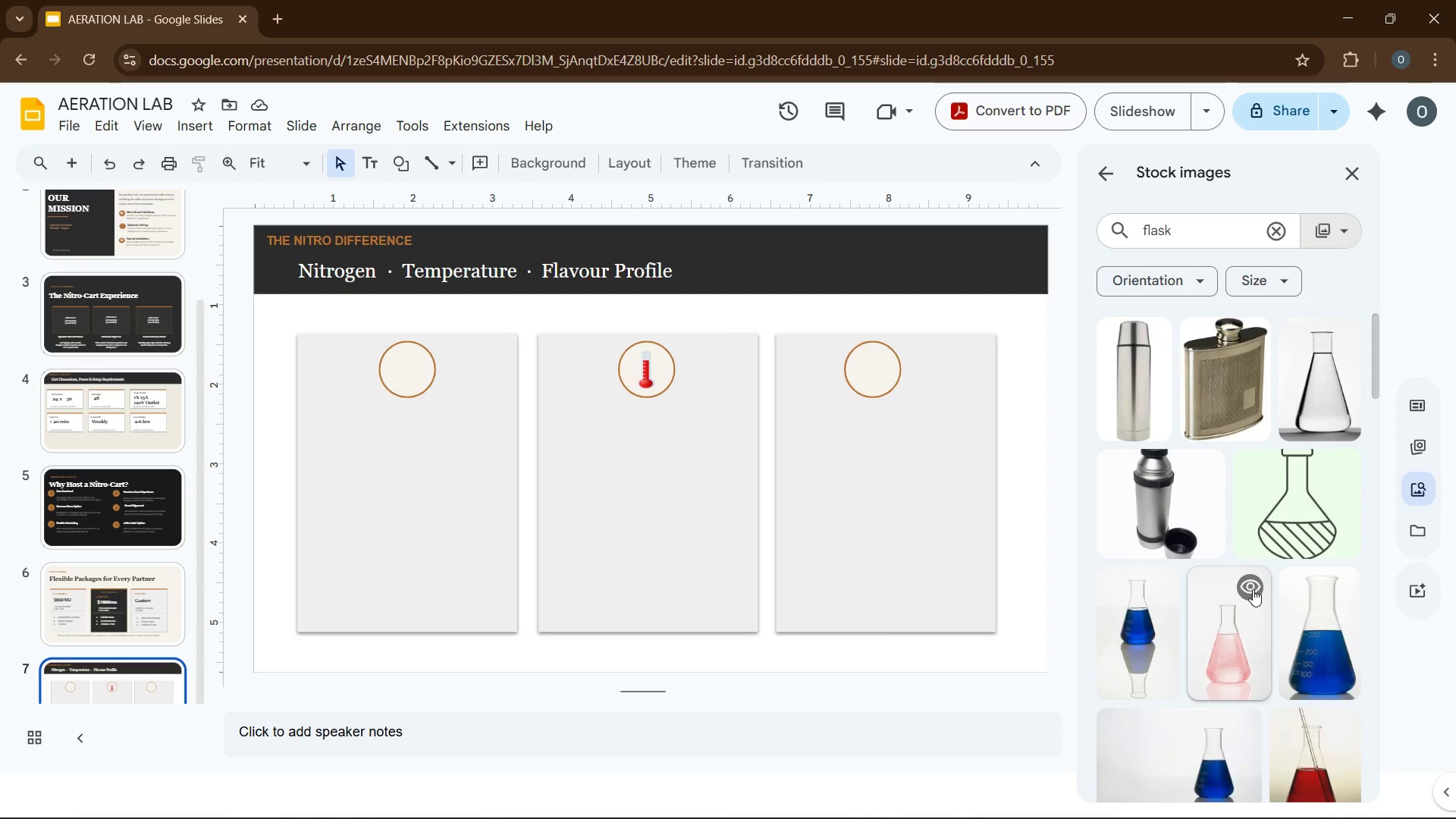 
scroll: coordinate [1253, 589], scroll_direction: down, amount: 2.0
 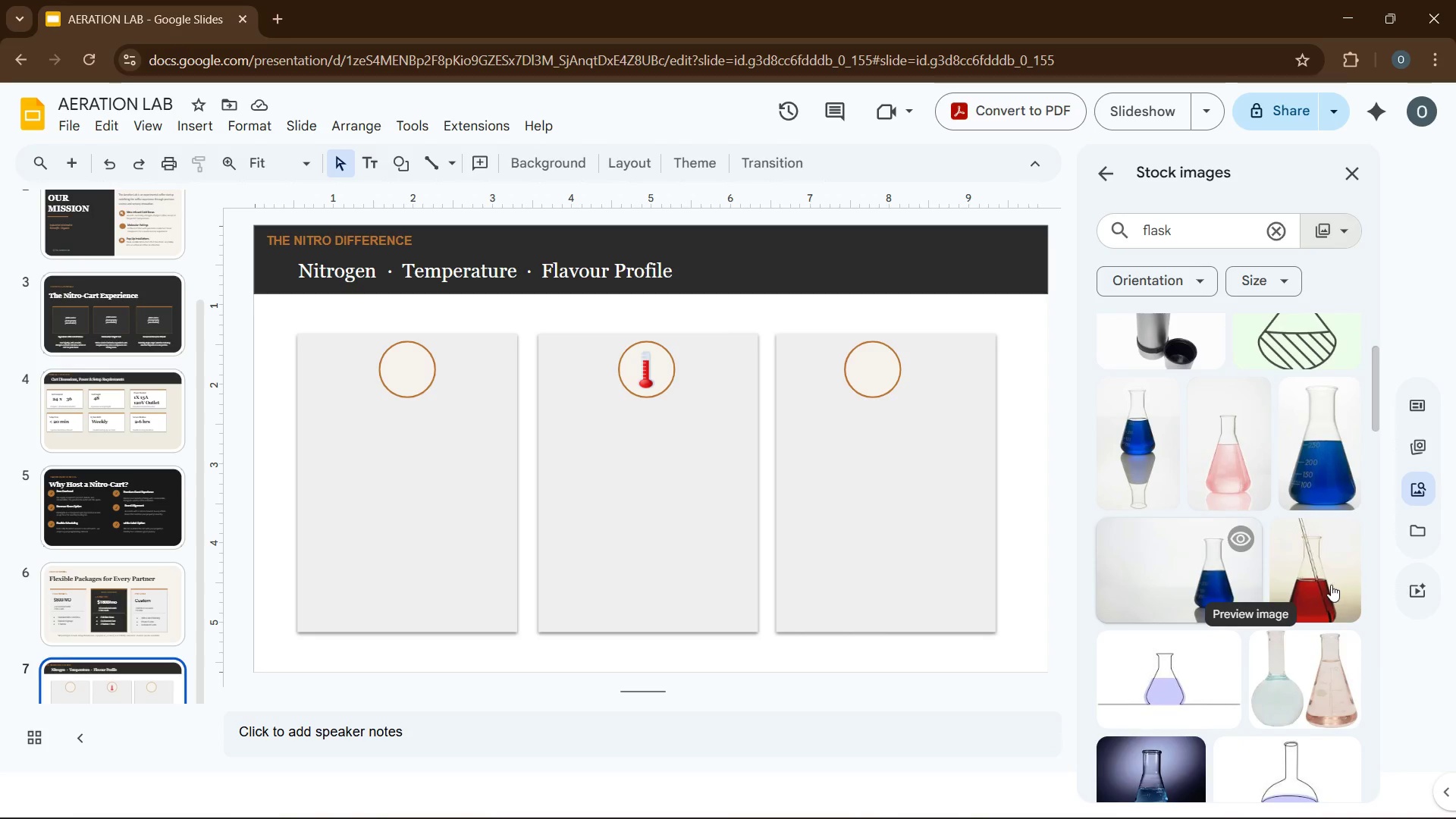 
left_click([1331, 585])
 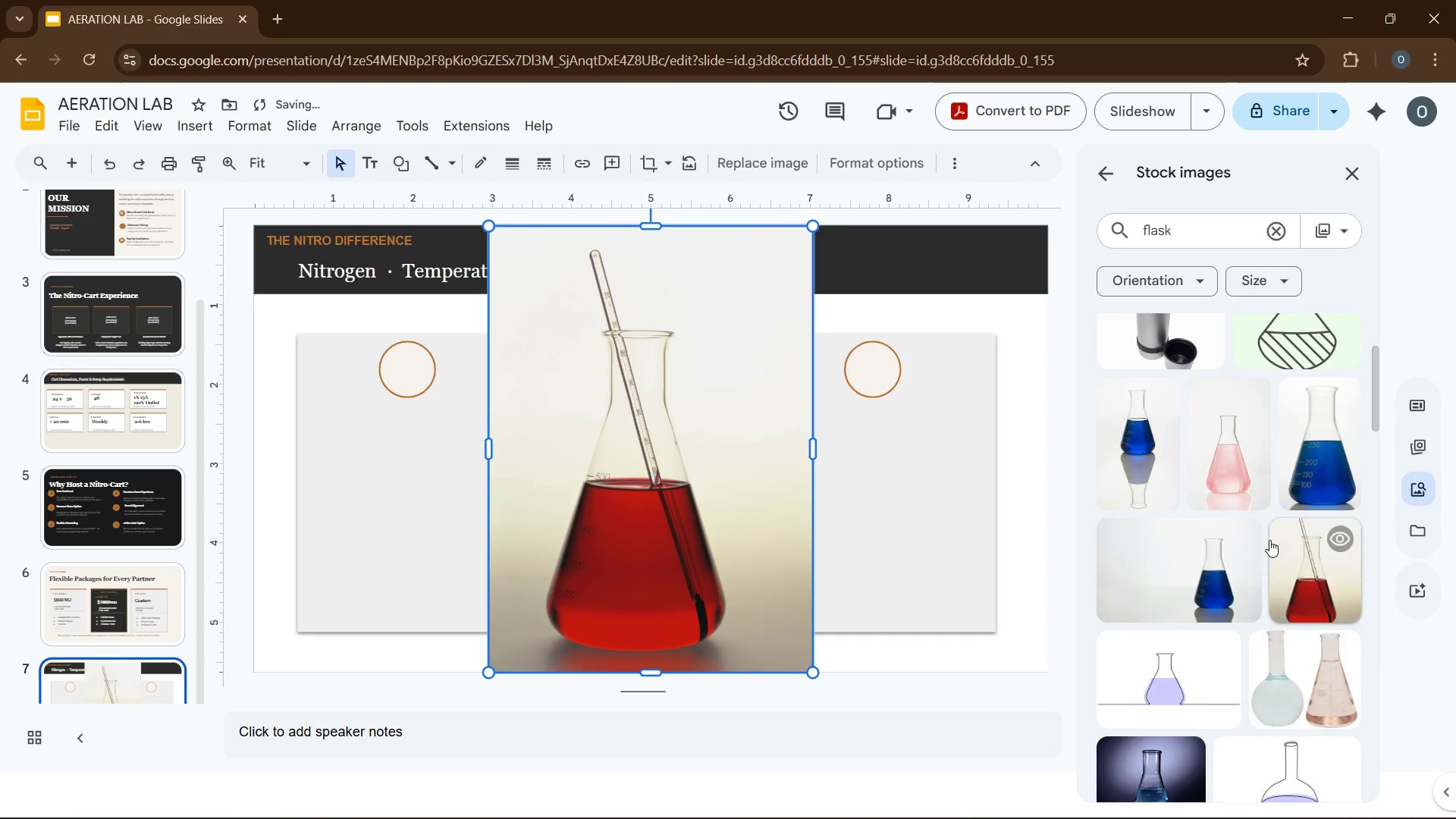 
scroll: coordinate [1271, 529], scroll_direction: up, amount: 9.0
 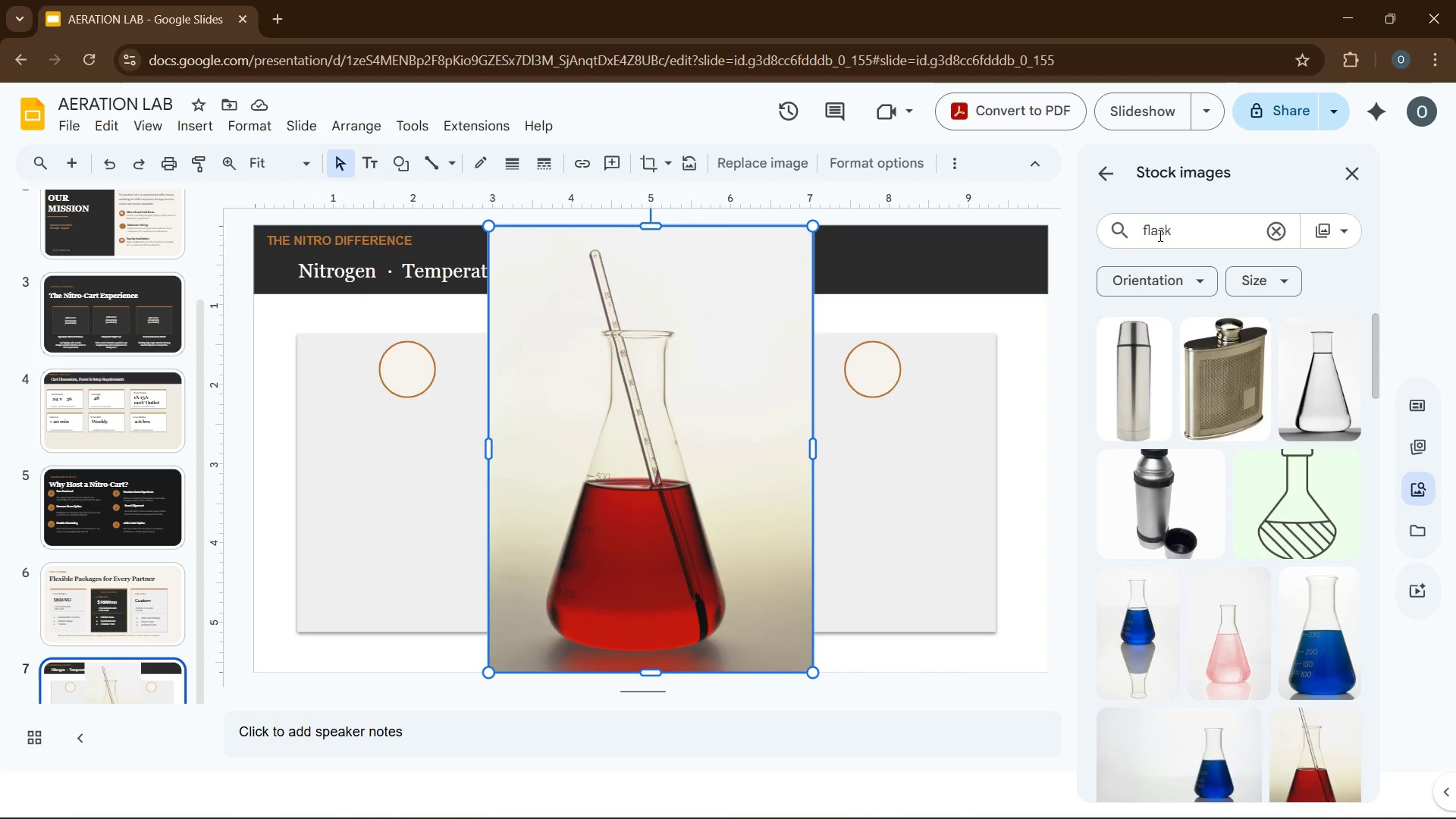 
left_click([1335, 180])
 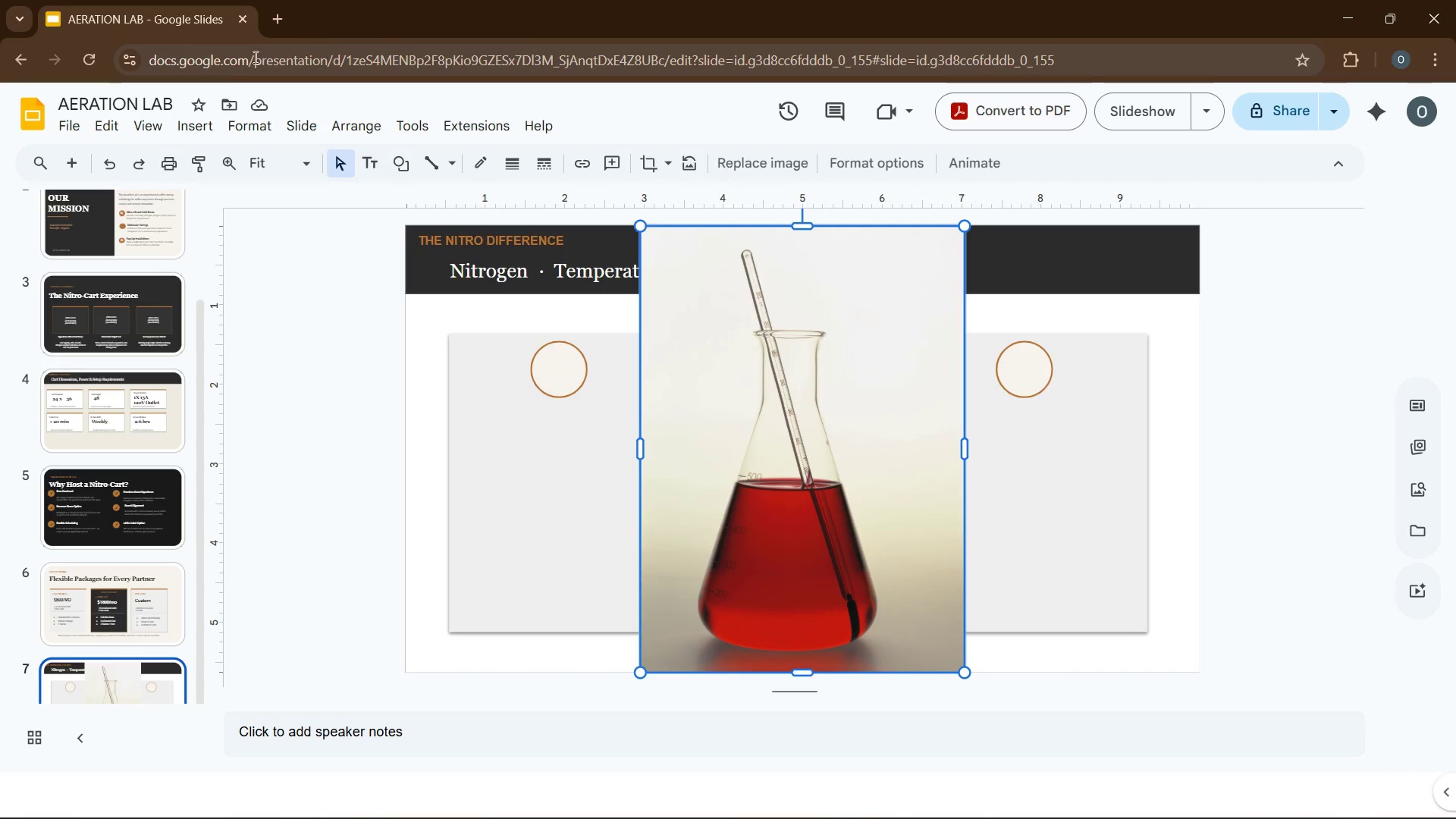 
left_click([255, 127])
 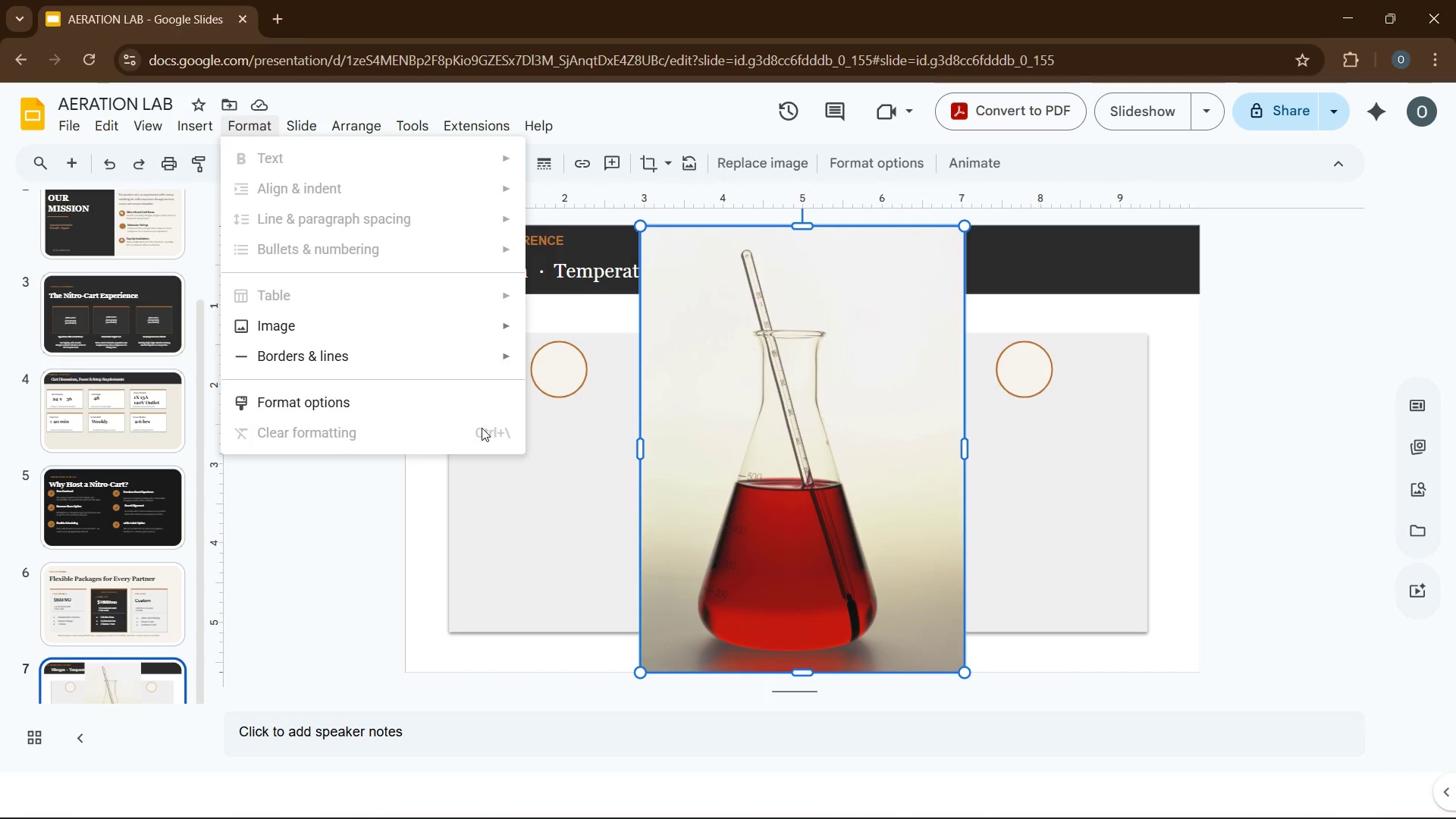 
left_click([482, 411])
 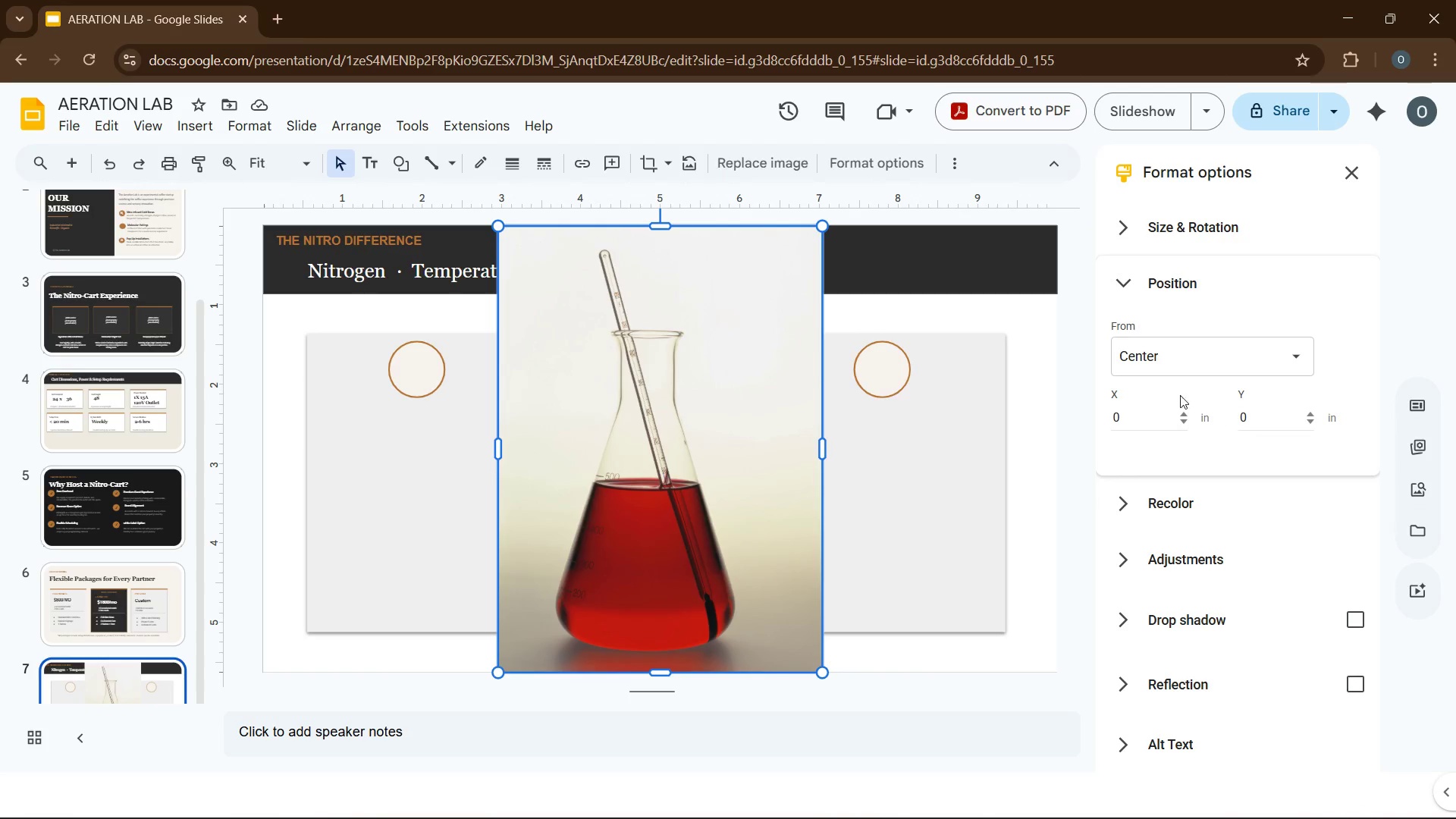 
scroll: coordinate [1231, 355], scroll_direction: up, amount: 5.0
 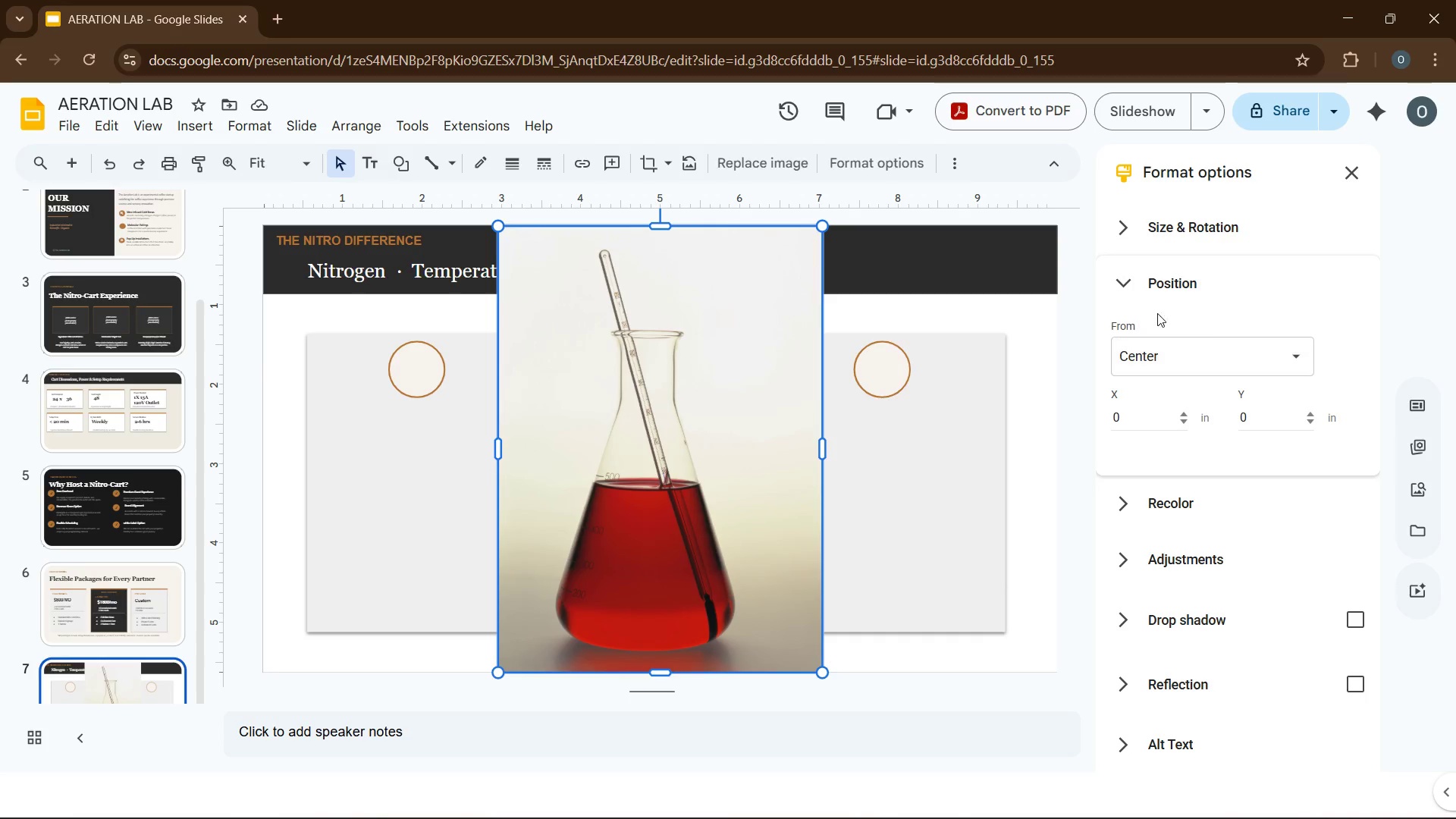 
left_click([1142, 287])
 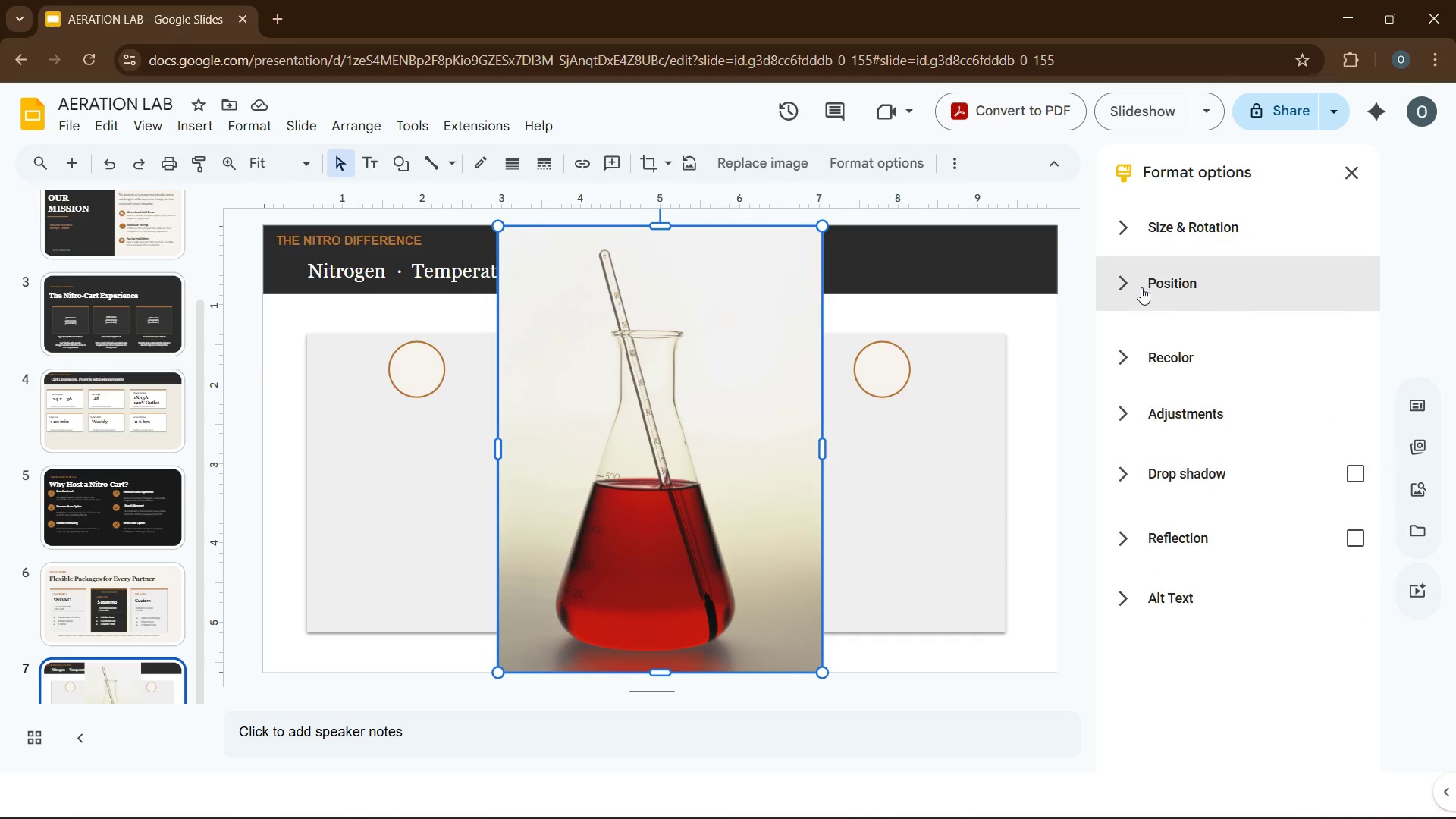 
scroll: coordinate [1141, 287], scroll_direction: up, amount: 6.0
 